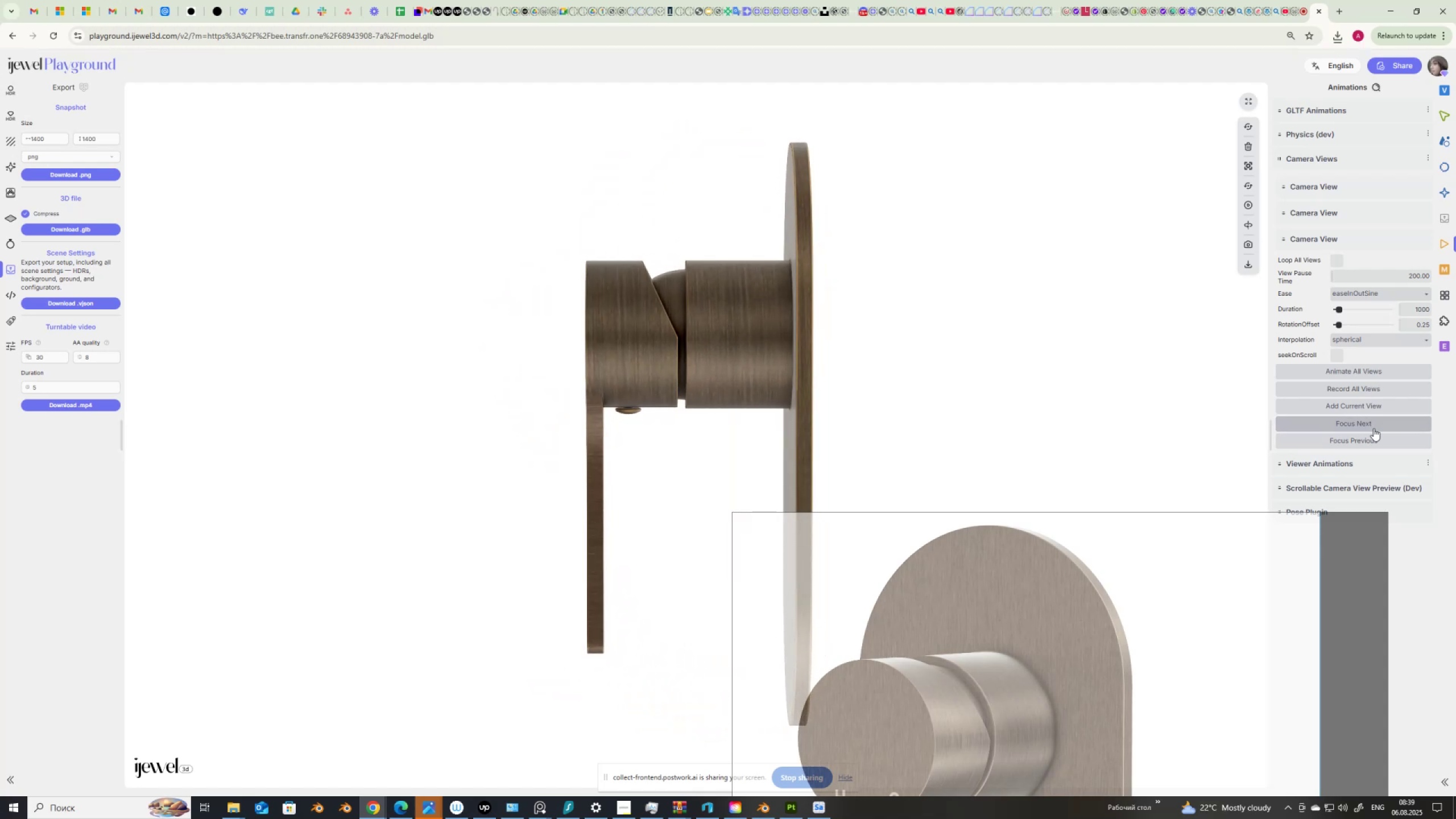 
left_click([1375, 427])
 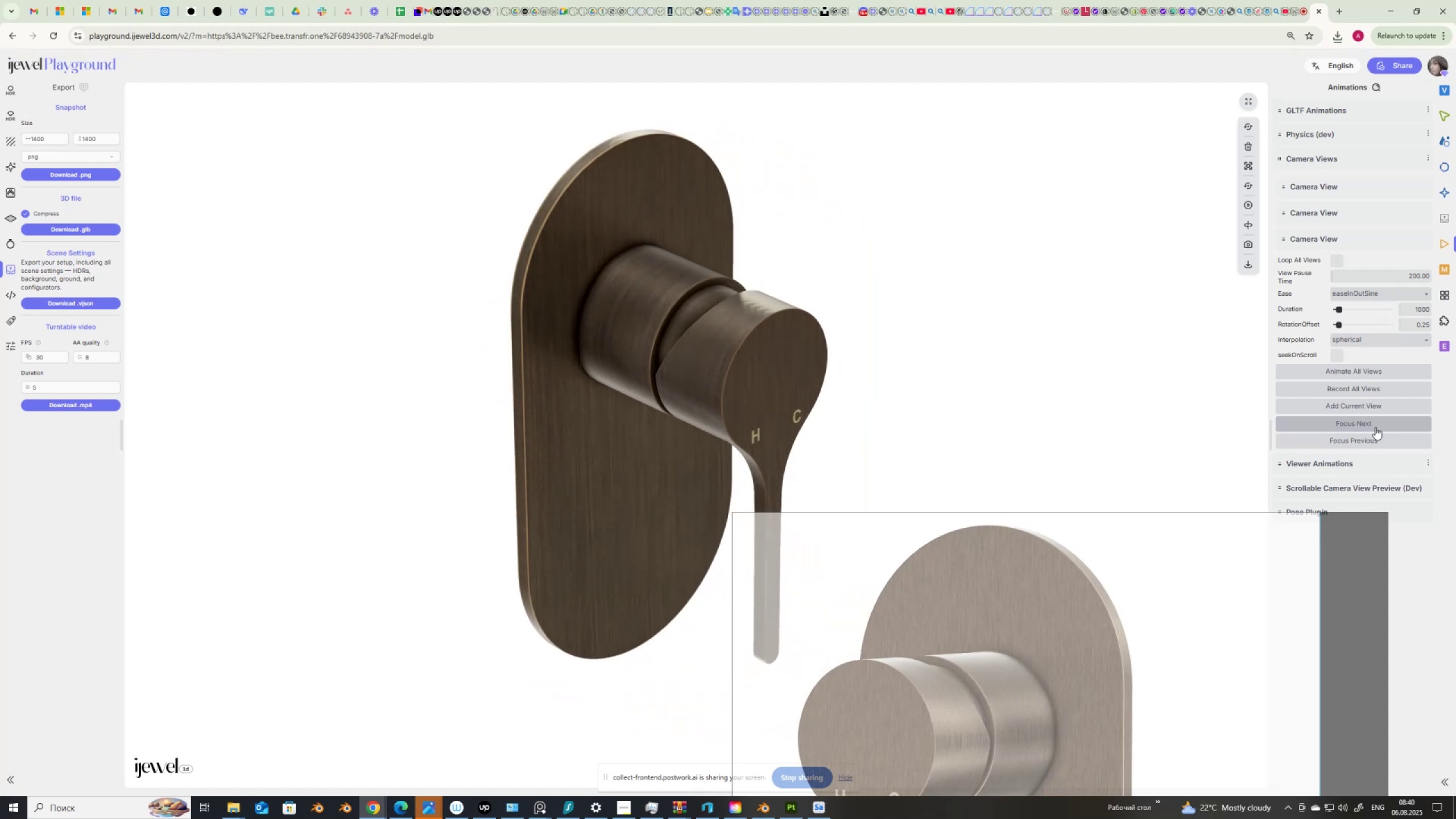 
left_click([1375, 427])
 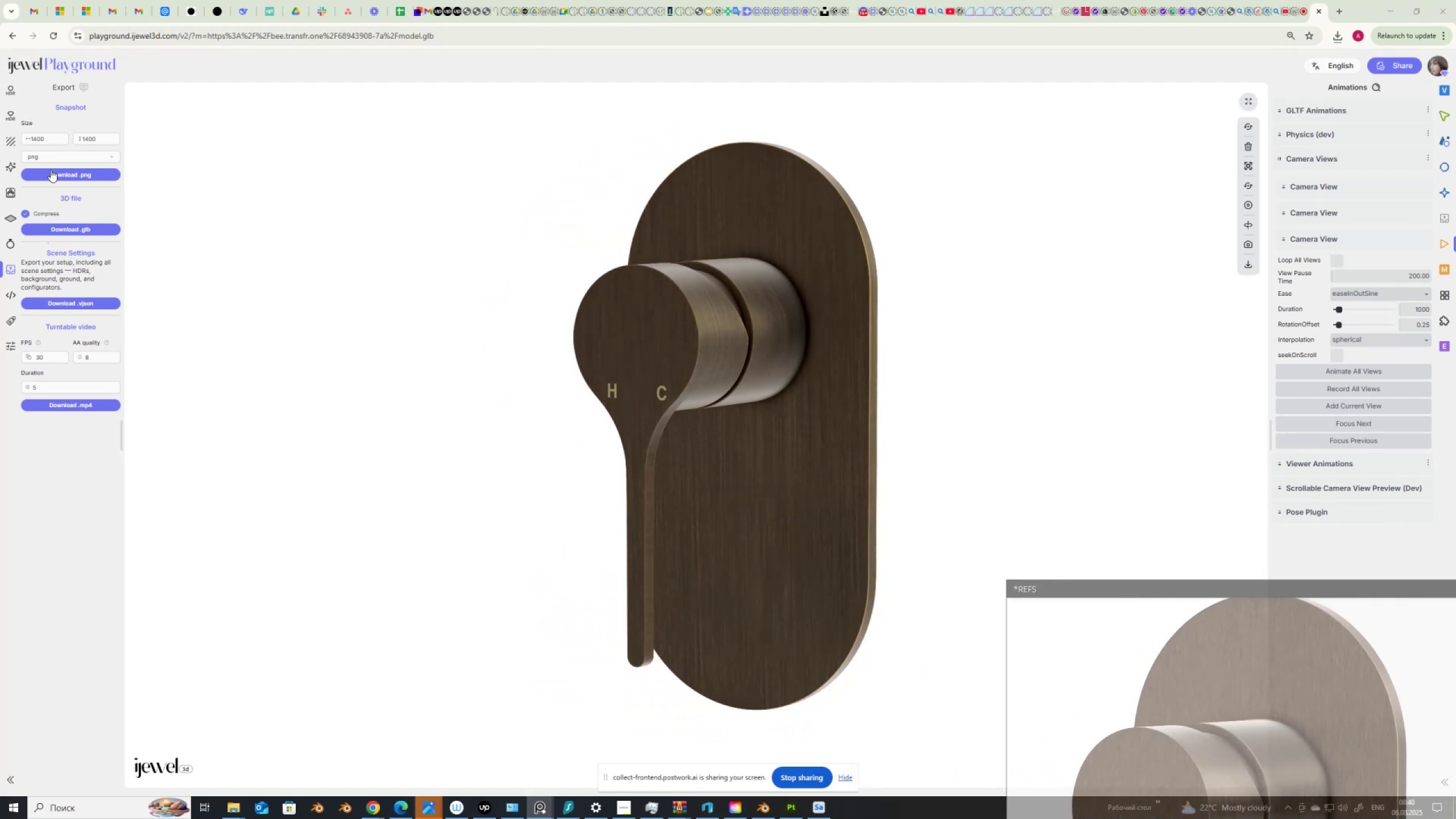 
wait(5.18)
 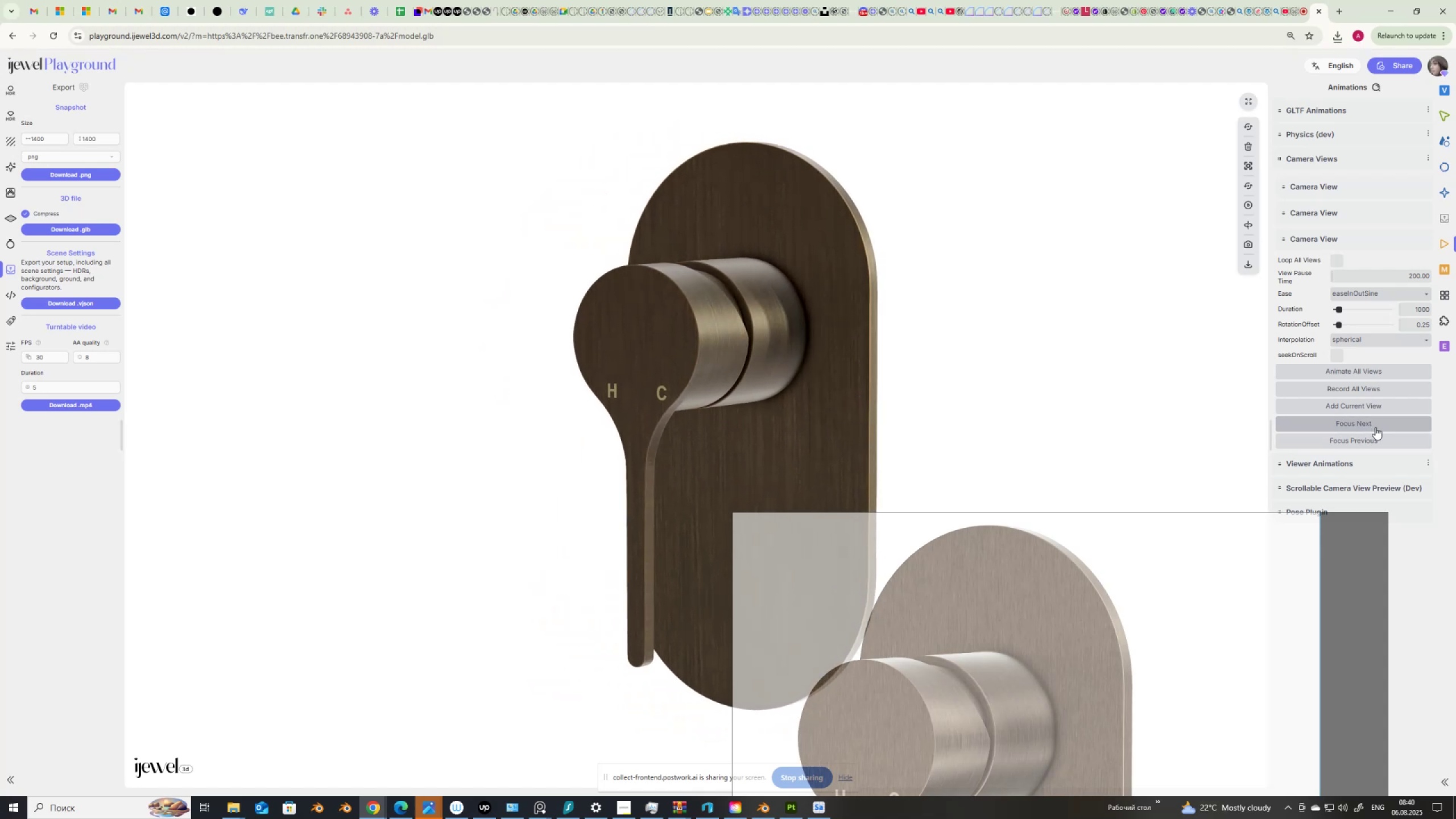 
left_click([54, 172])
 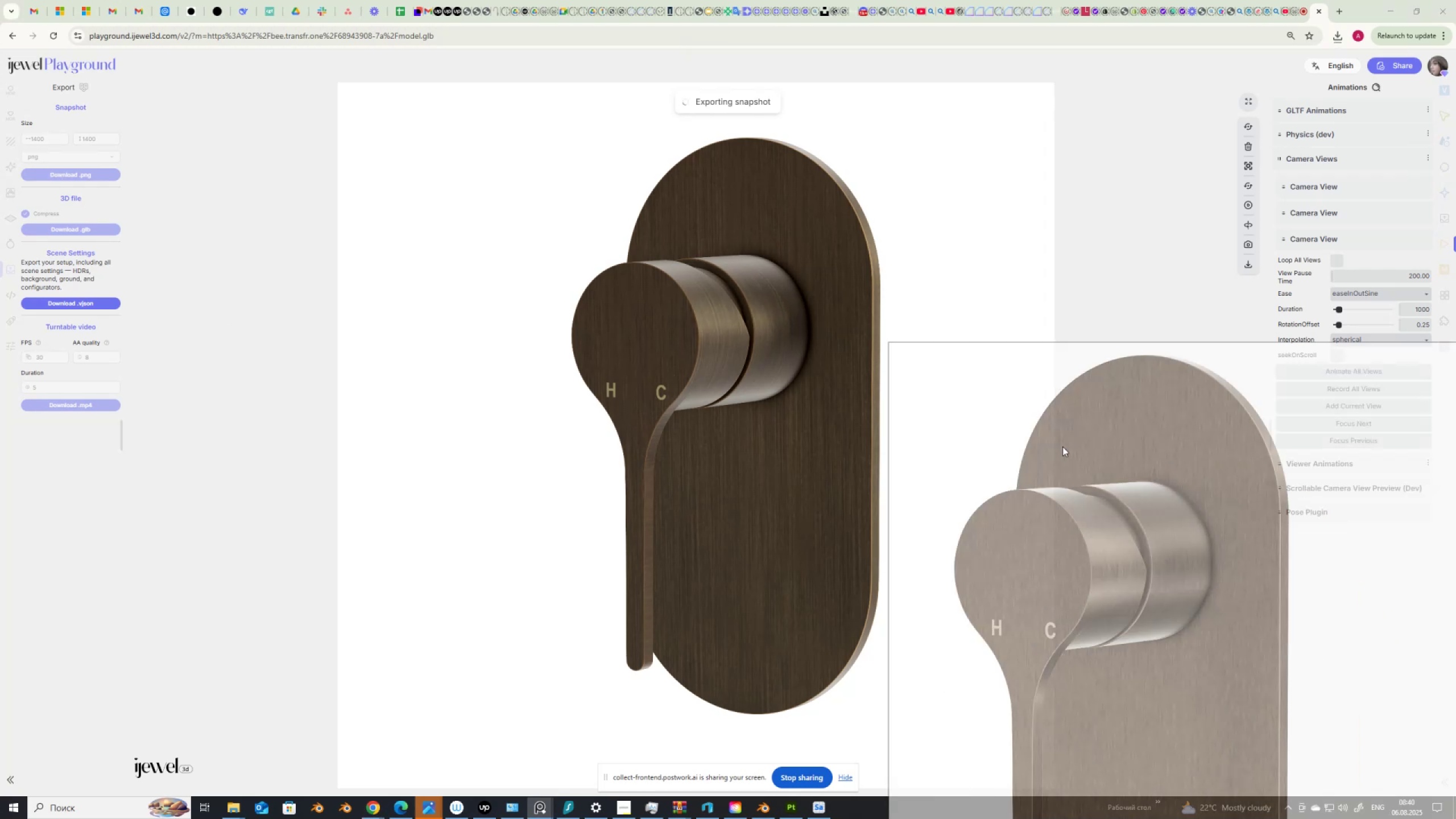 
scroll: coordinate [975, 413], scroll_direction: down, amount: 7.0
 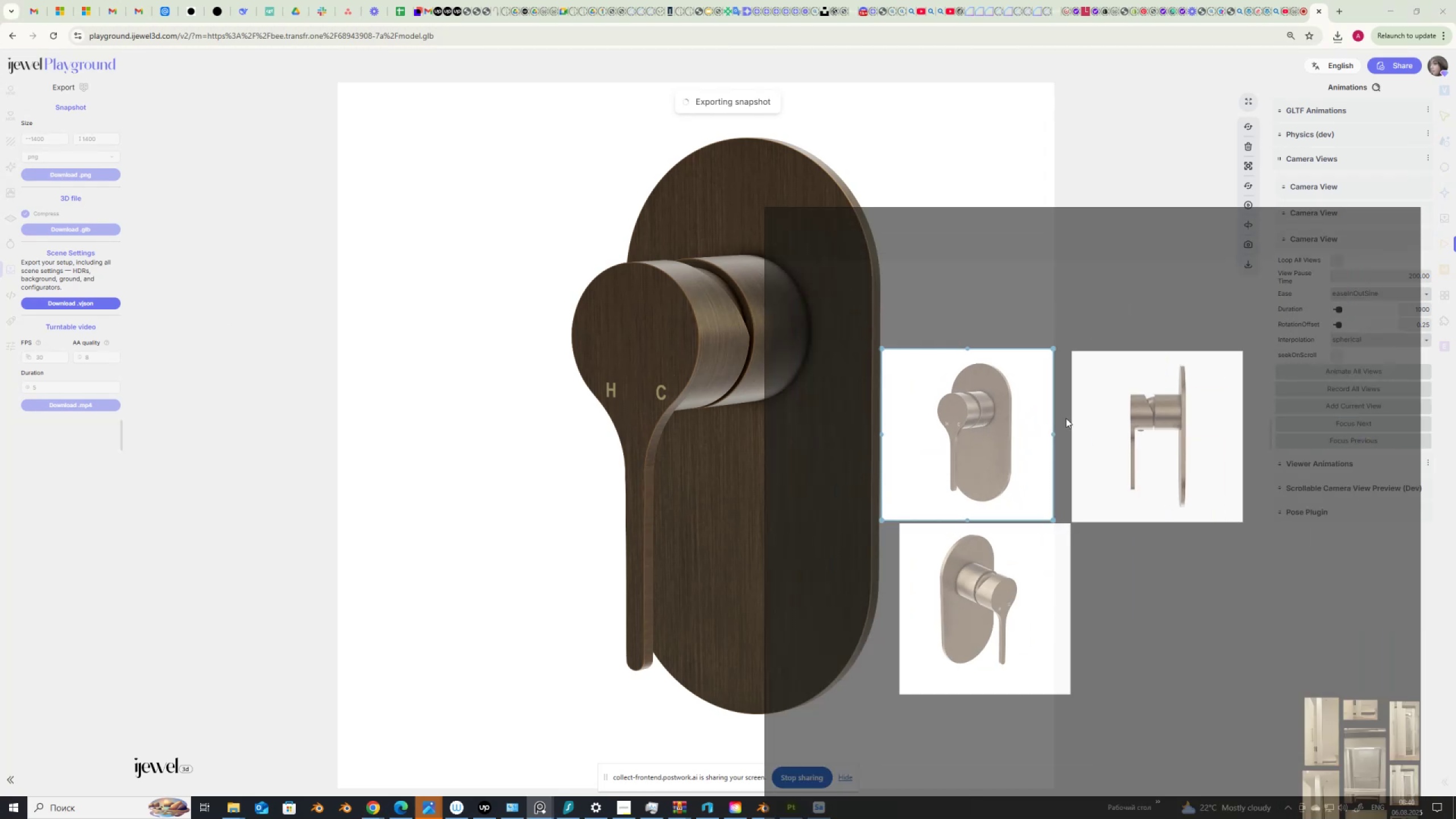 
right_click([1066, 418])
 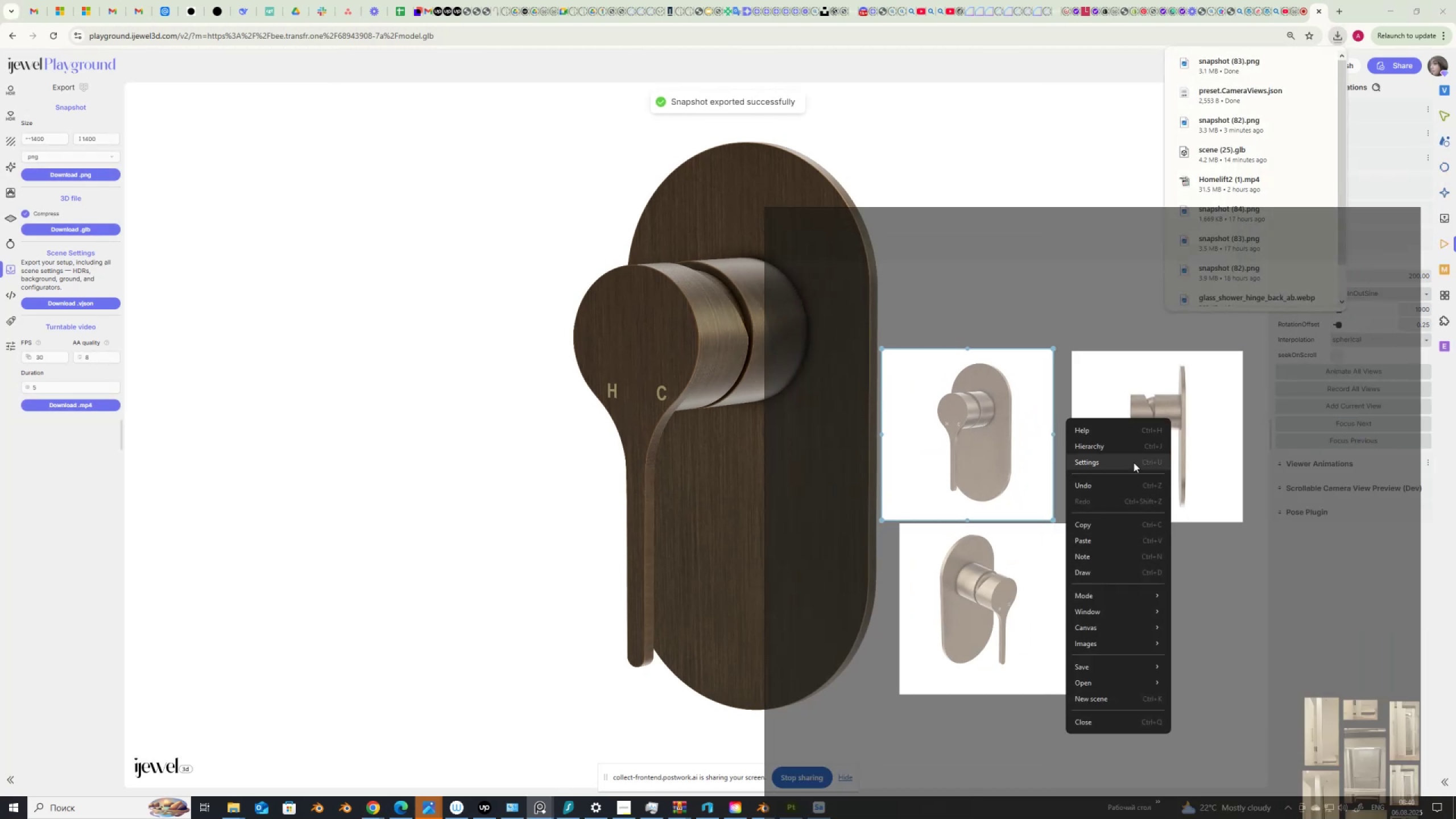 
left_click([1134, 462])
 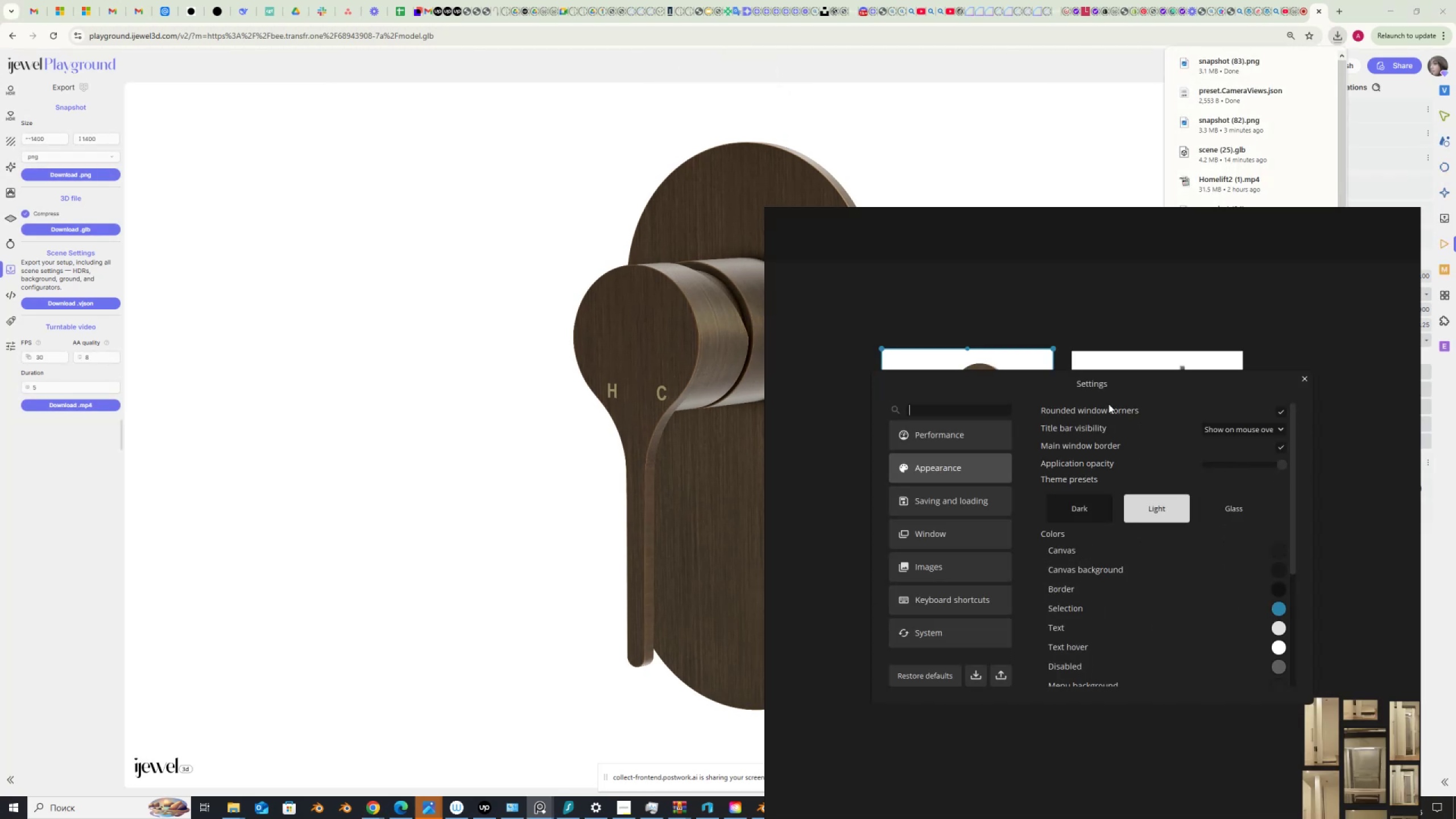 
left_click([1302, 379])
 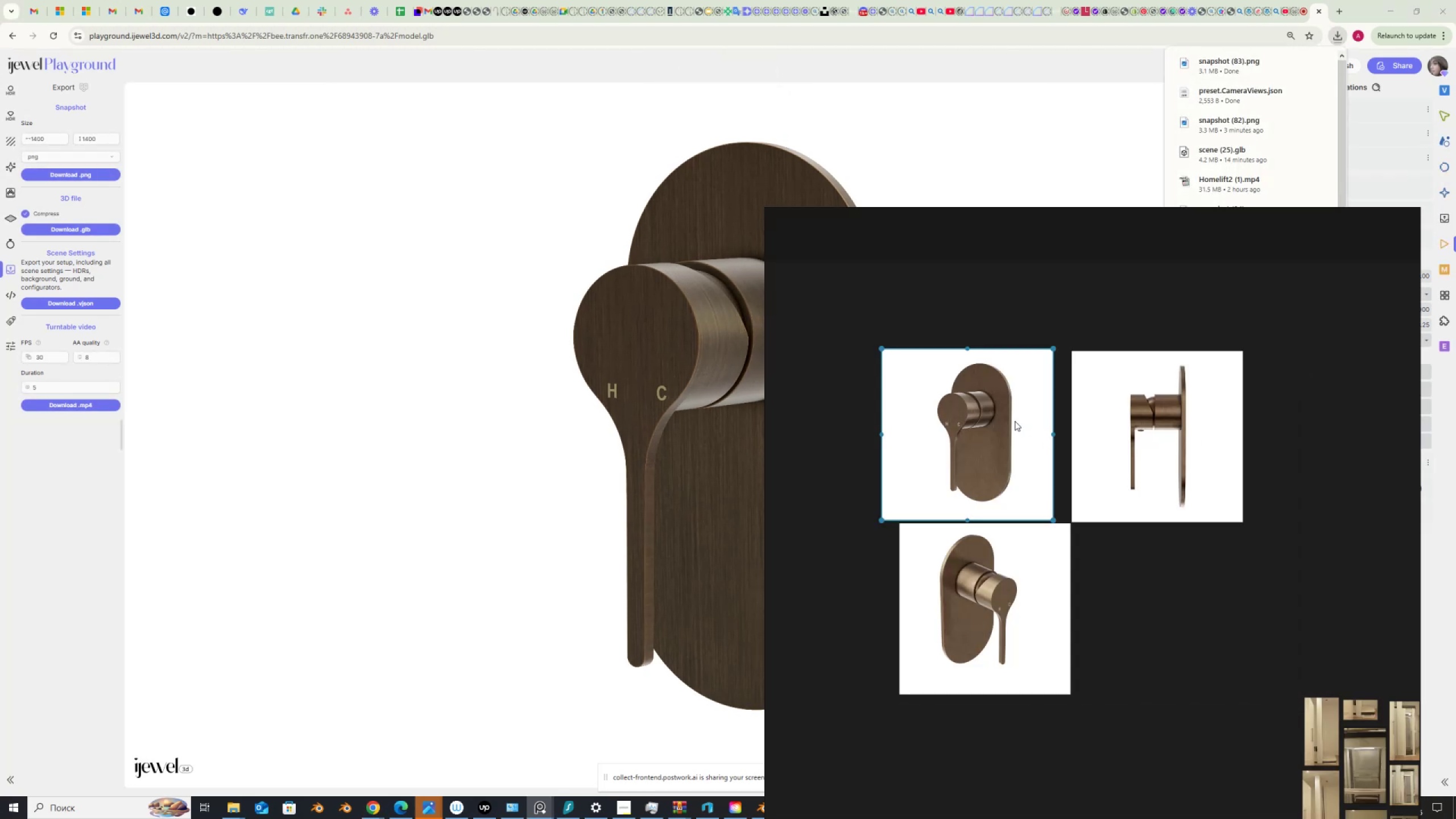 
scroll: coordinate [986, 425], scroll_direction: down, amount: 2.0
 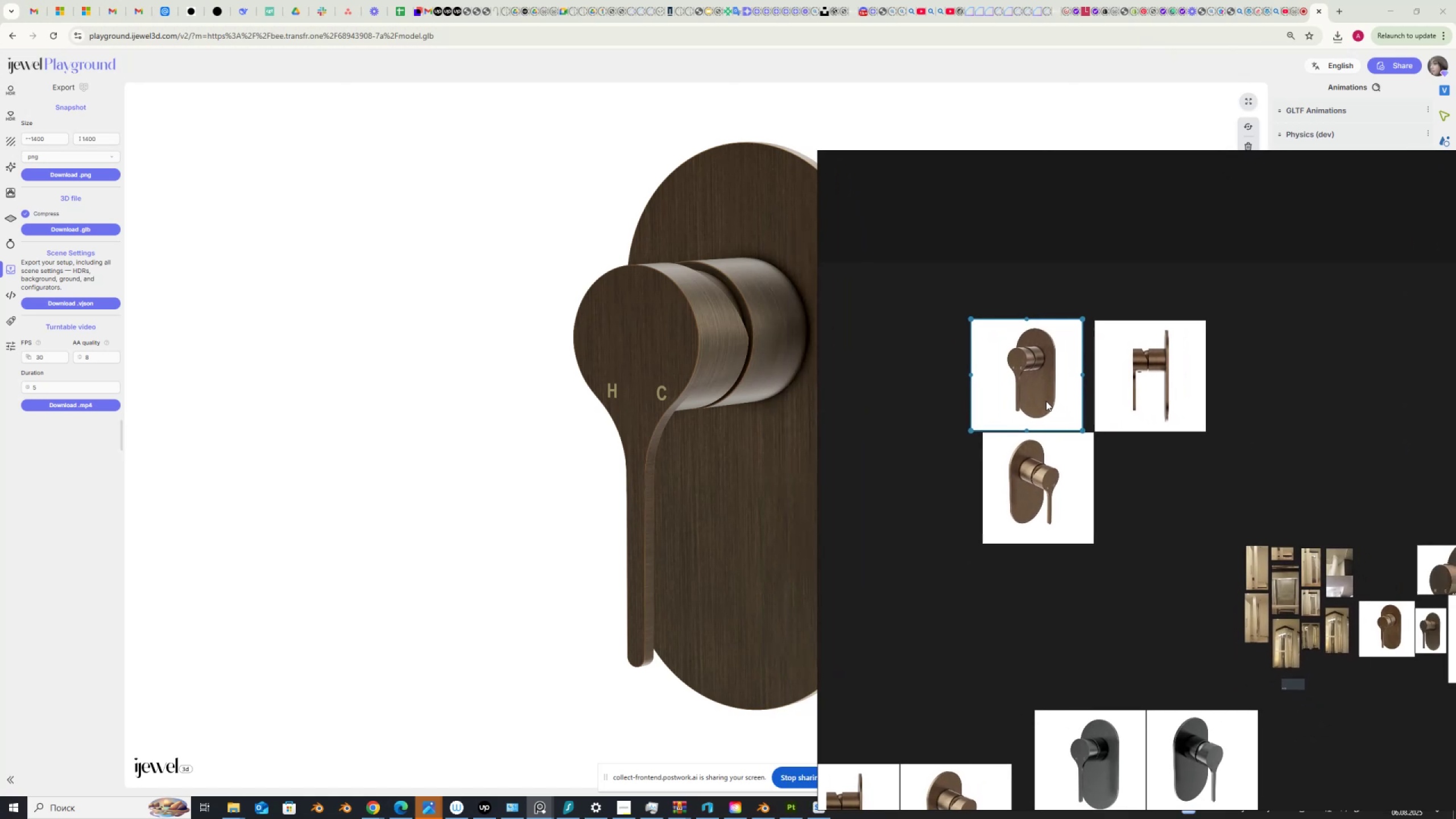 
scroll: coordinate [1026, 334], scroll_direction: up, amount: 5.0
 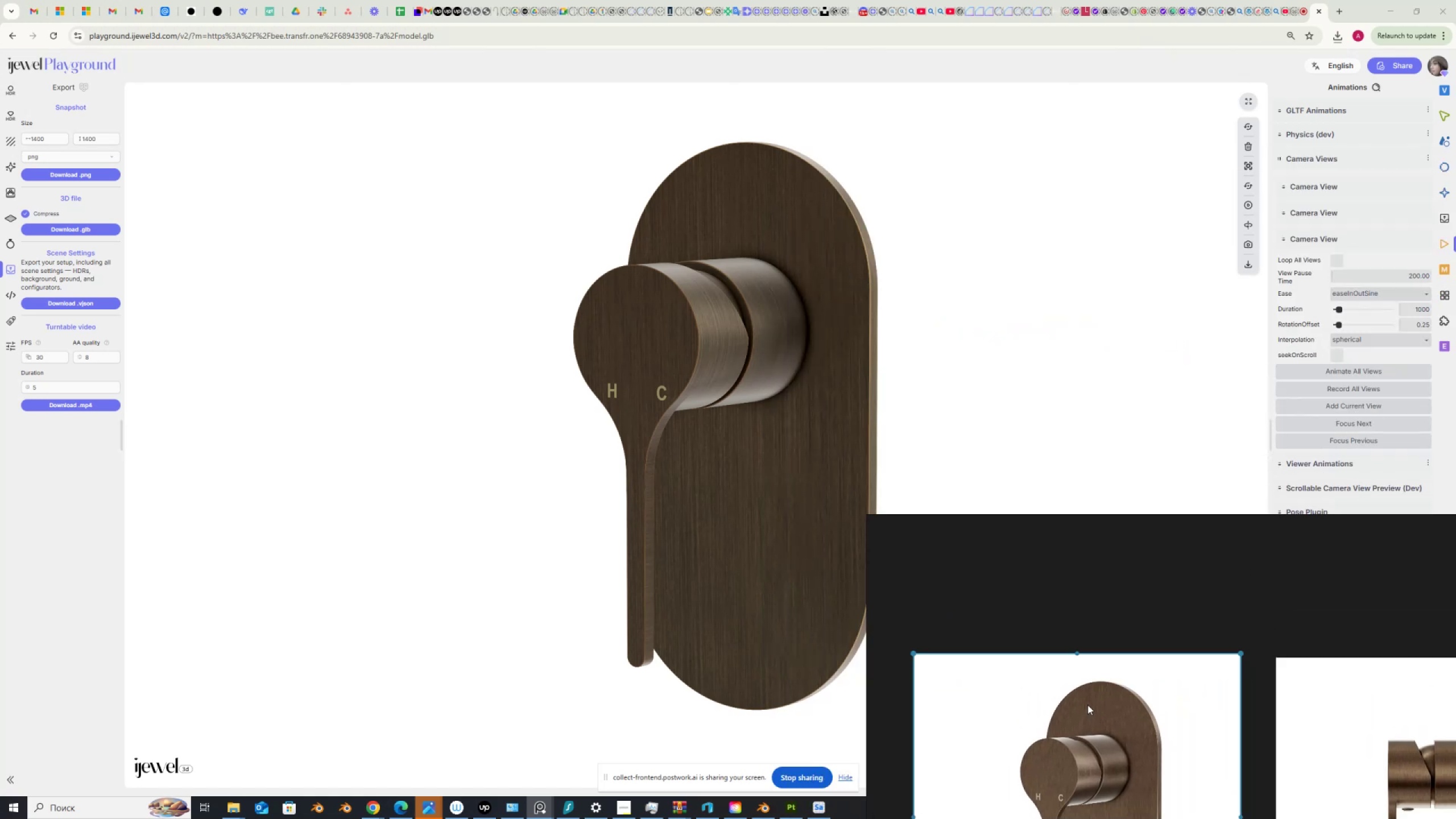 
scroll: coordinate [1244, 548], scroll_direction: down, amount: 3.0
 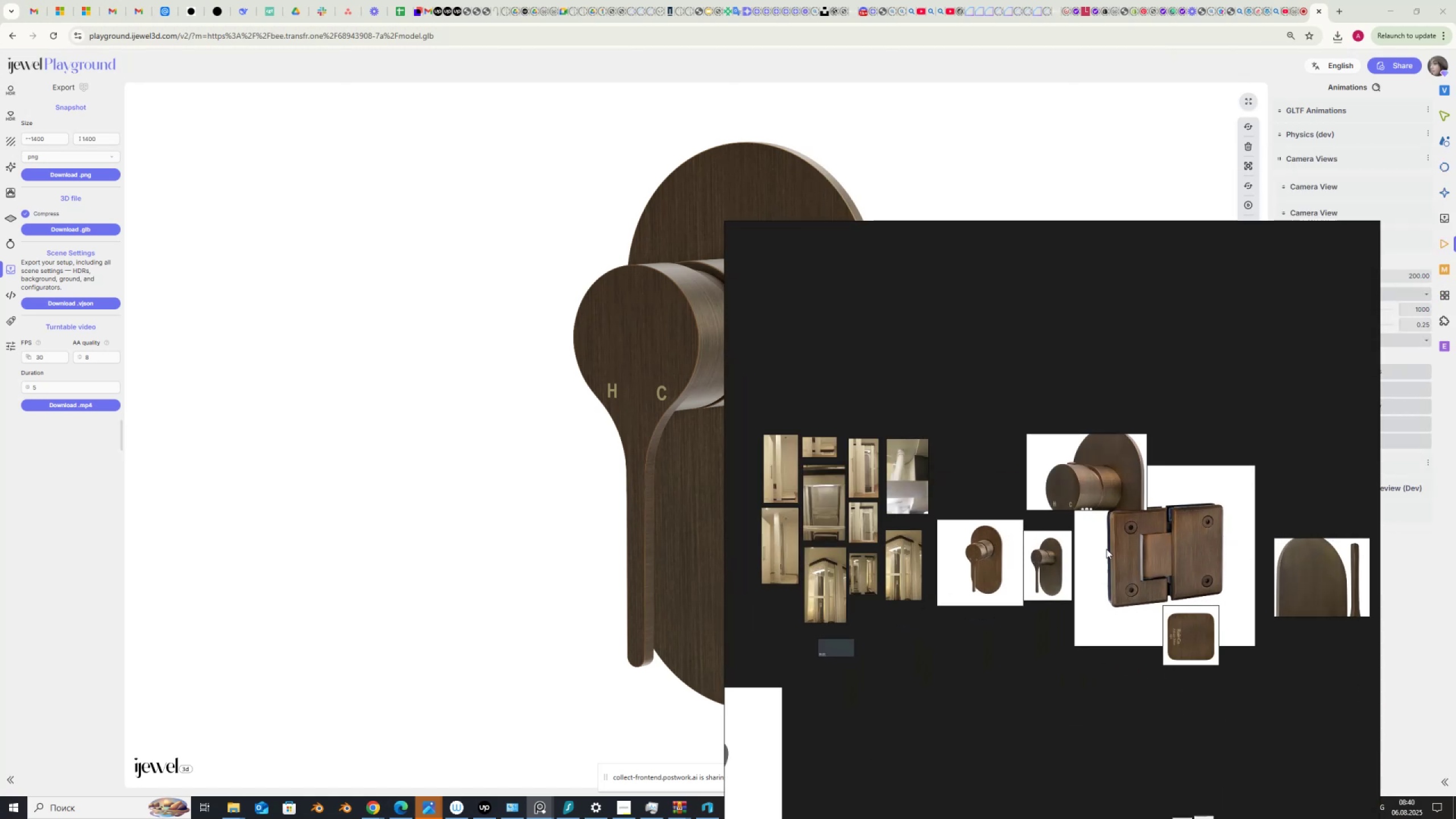 
scroll: coordinate [1184, 605], scroll_direction: up, amount: 10.0
 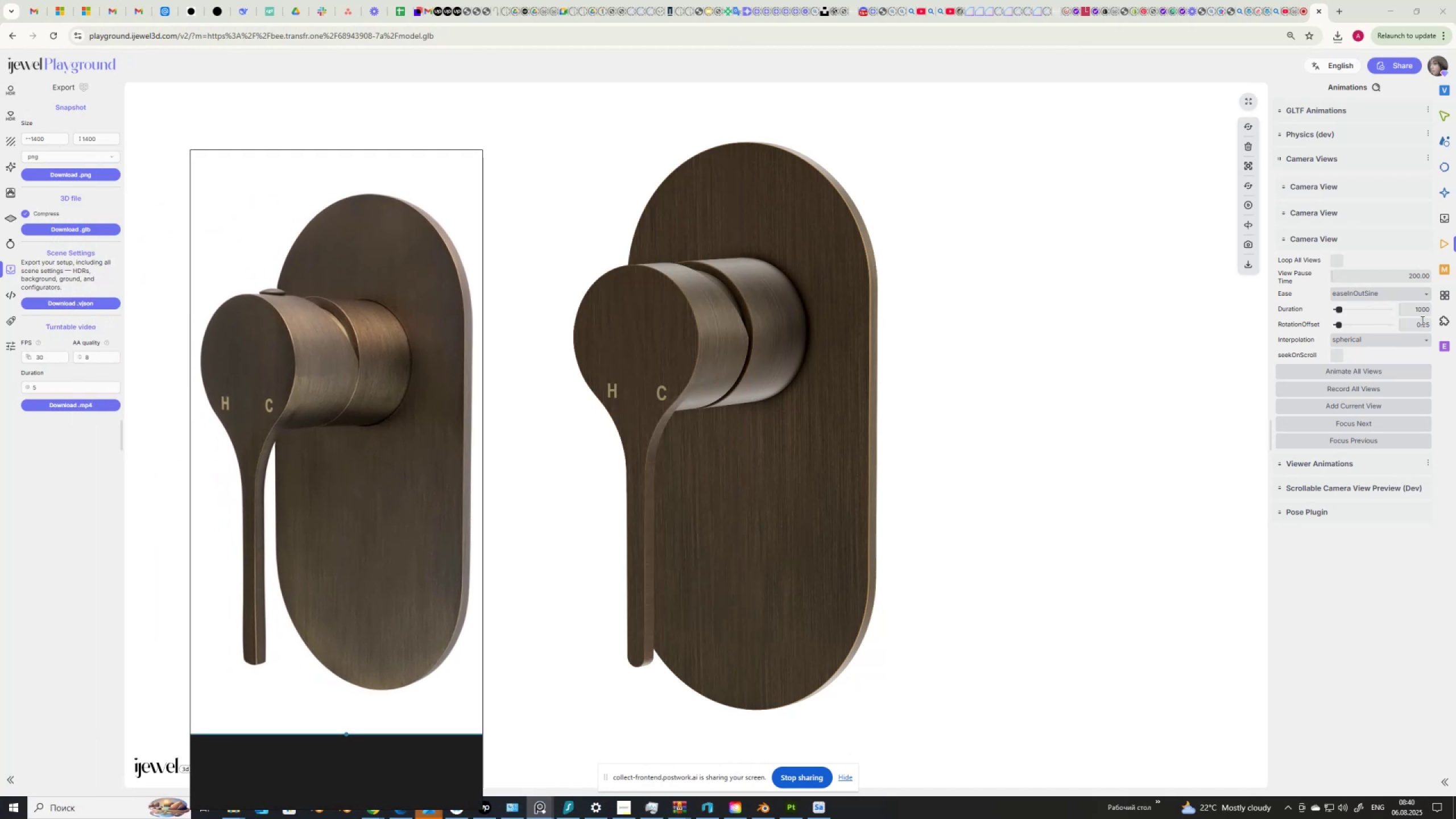 
wait(11.93)
 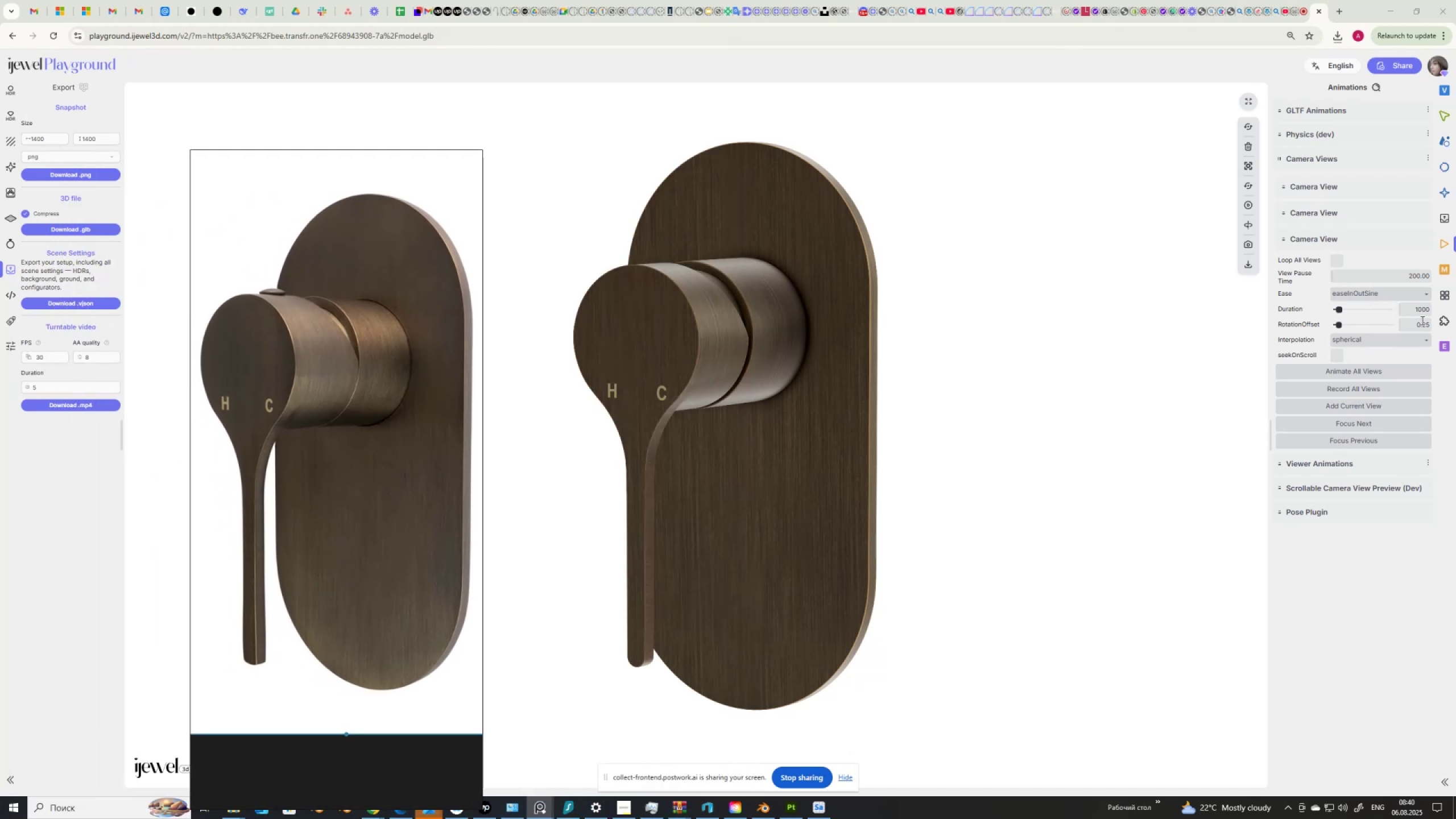 
left_click([1444, 140])
 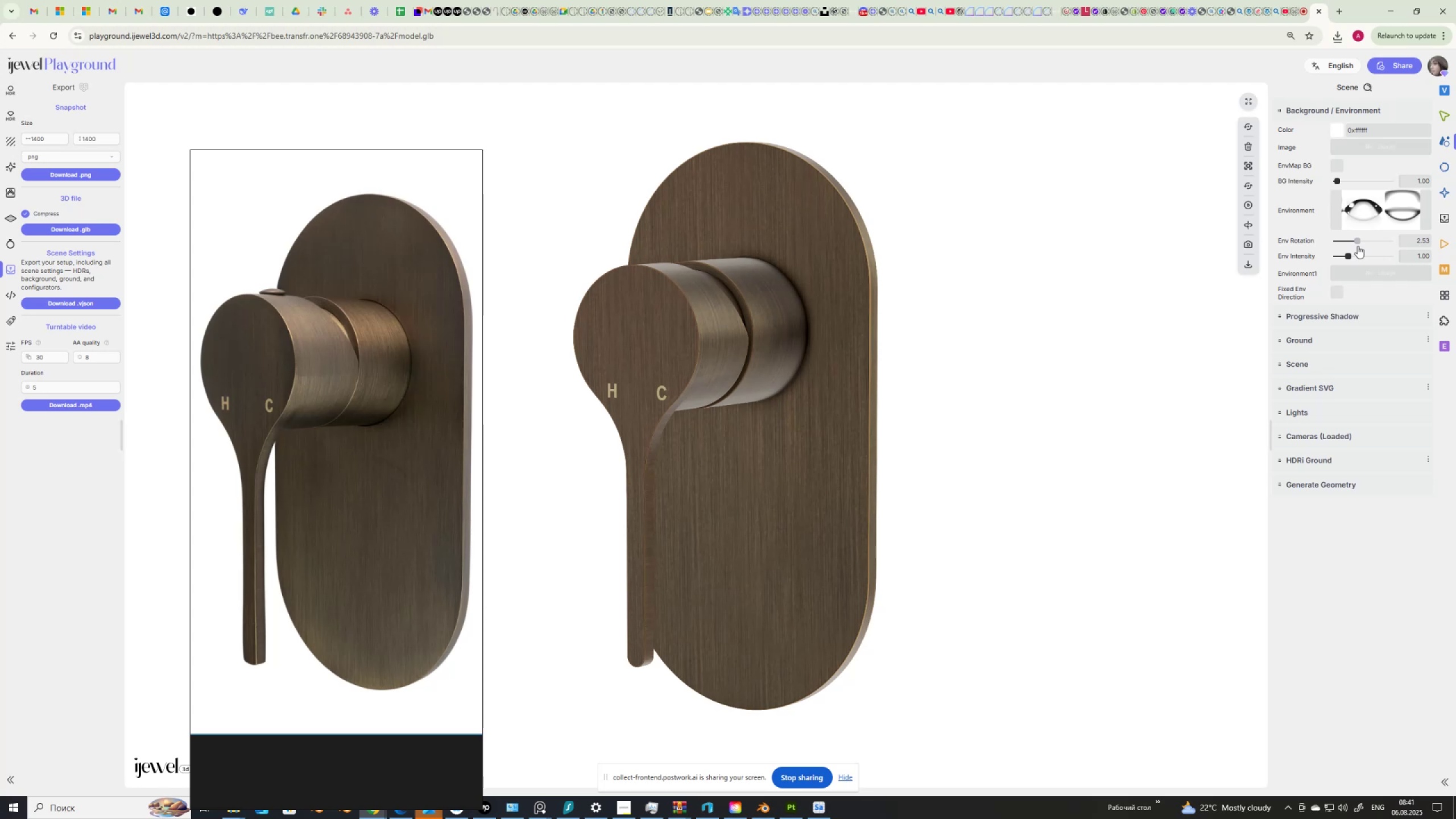 
wait(32.85)
 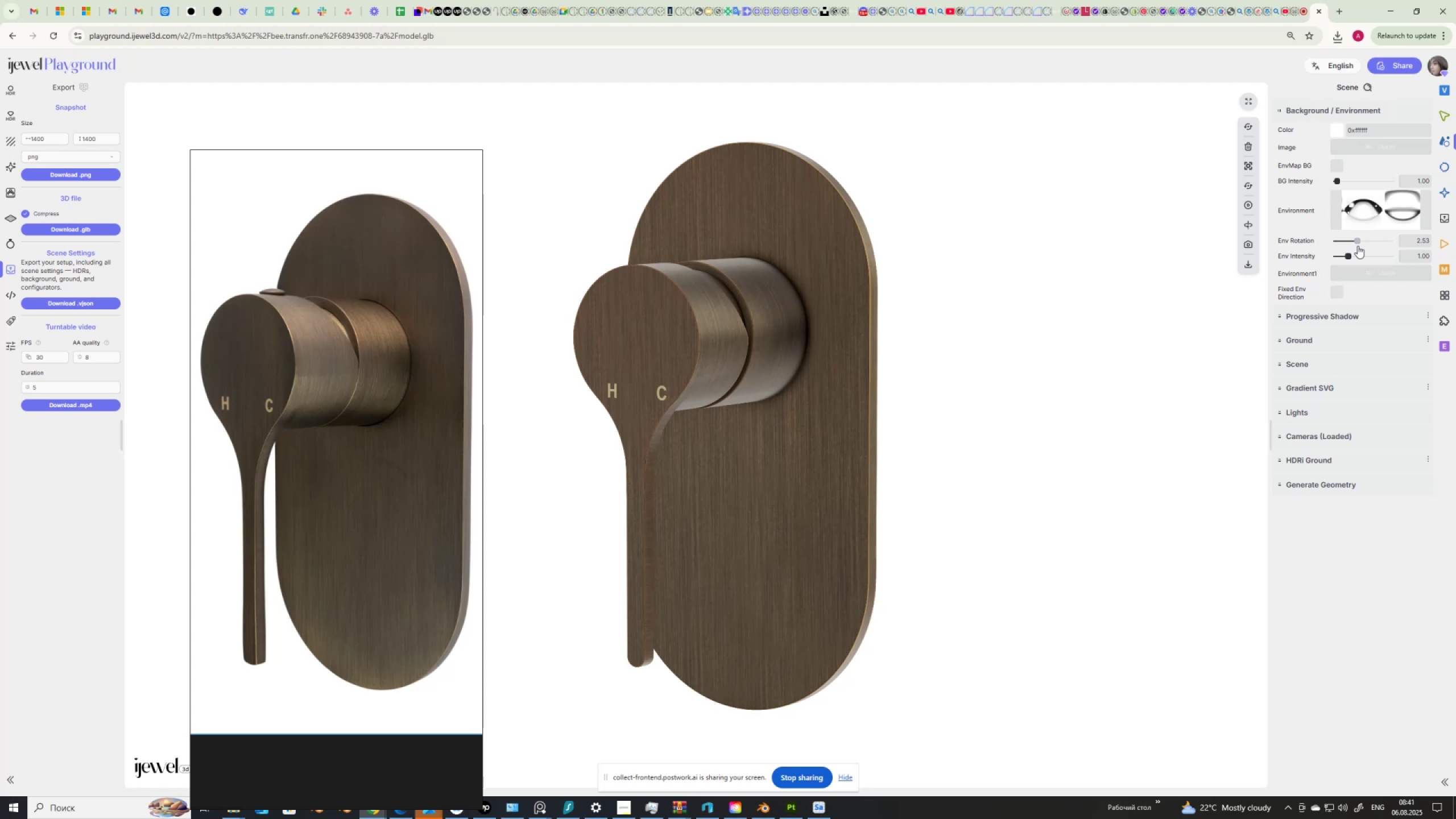 
left_click([700, 337])
 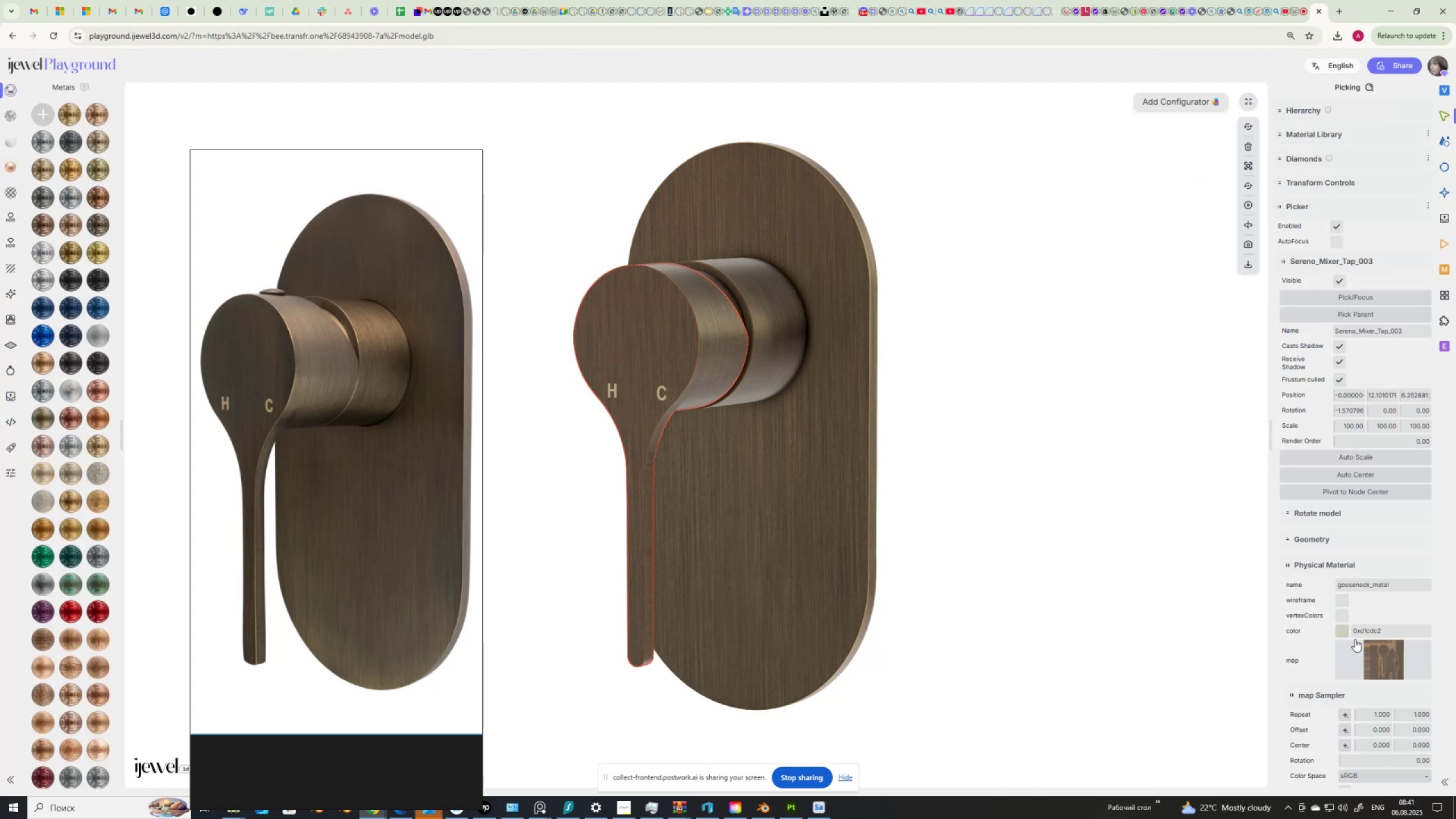 
left_click([1342, 630])
 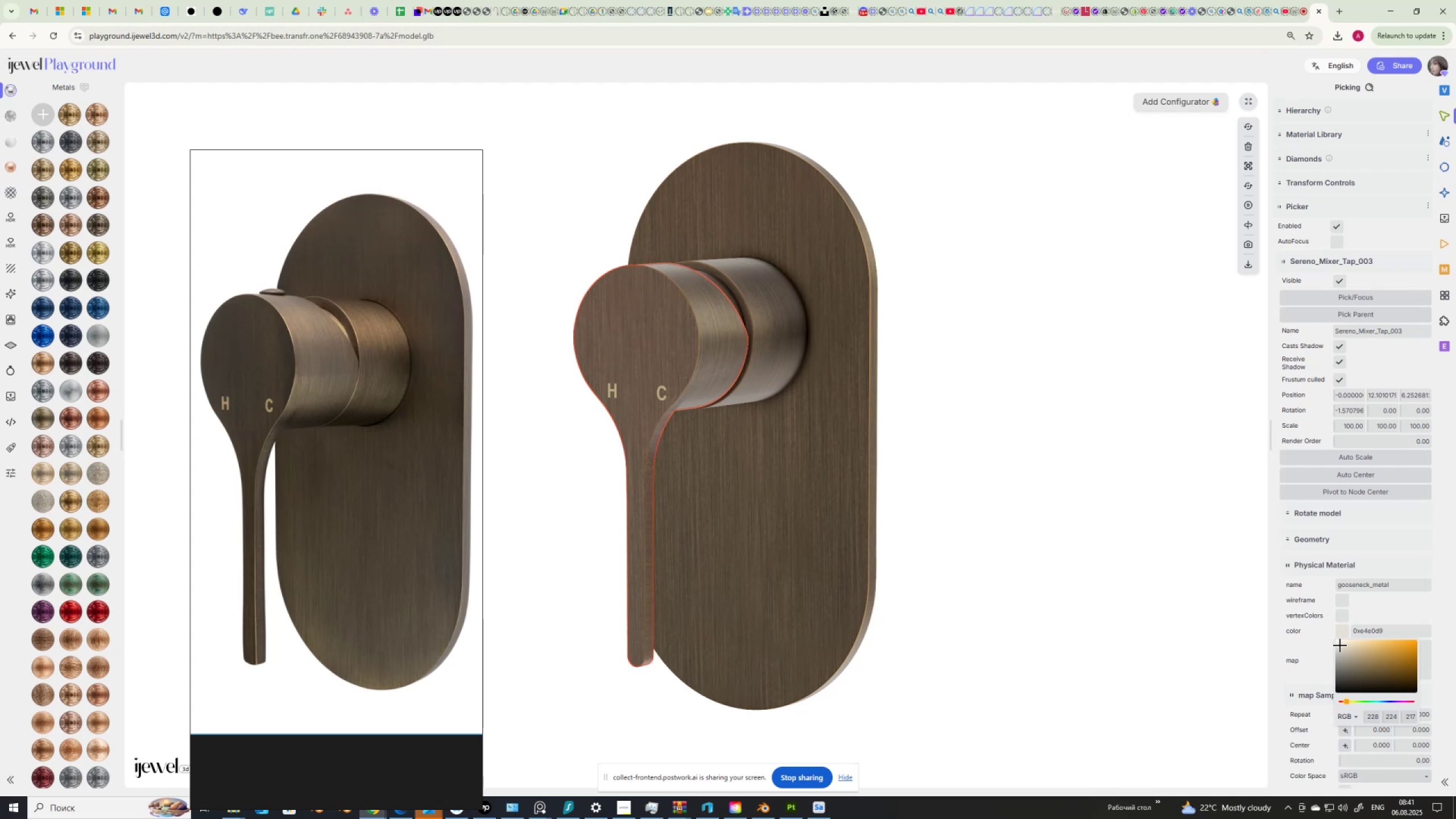 
wait(15.37)
 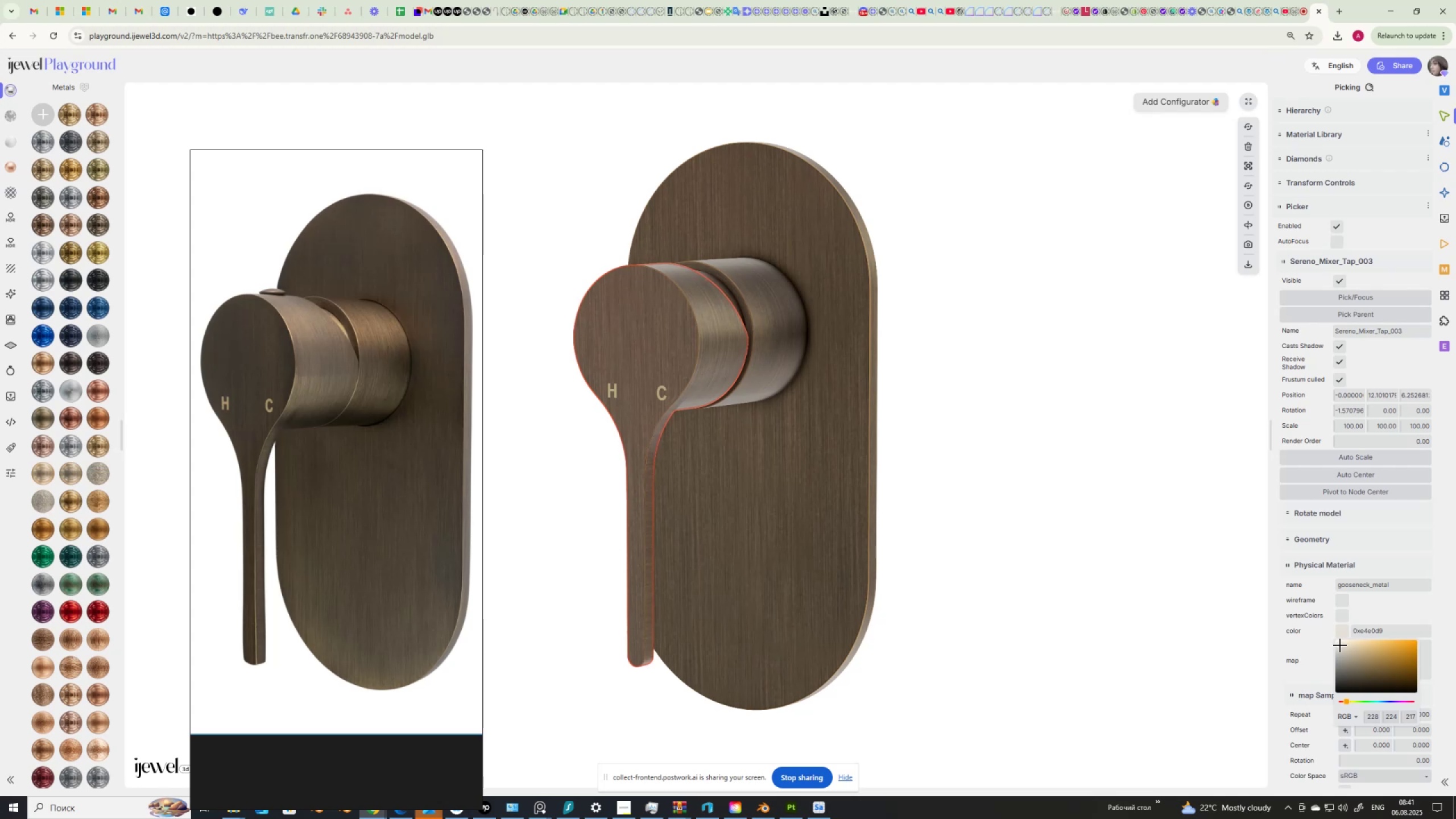 
left_click([1444, 142])
 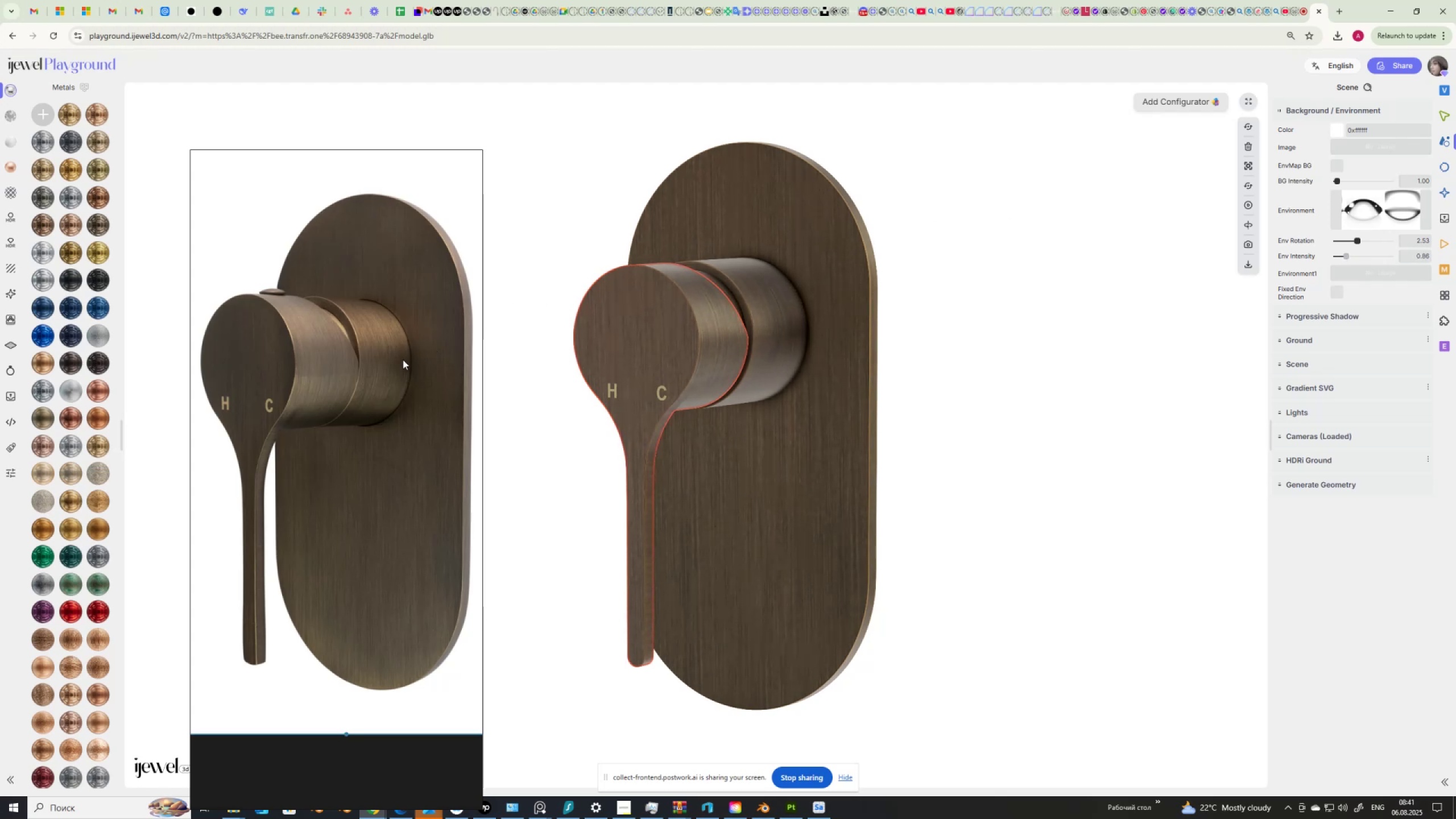 
wait(31.82)
 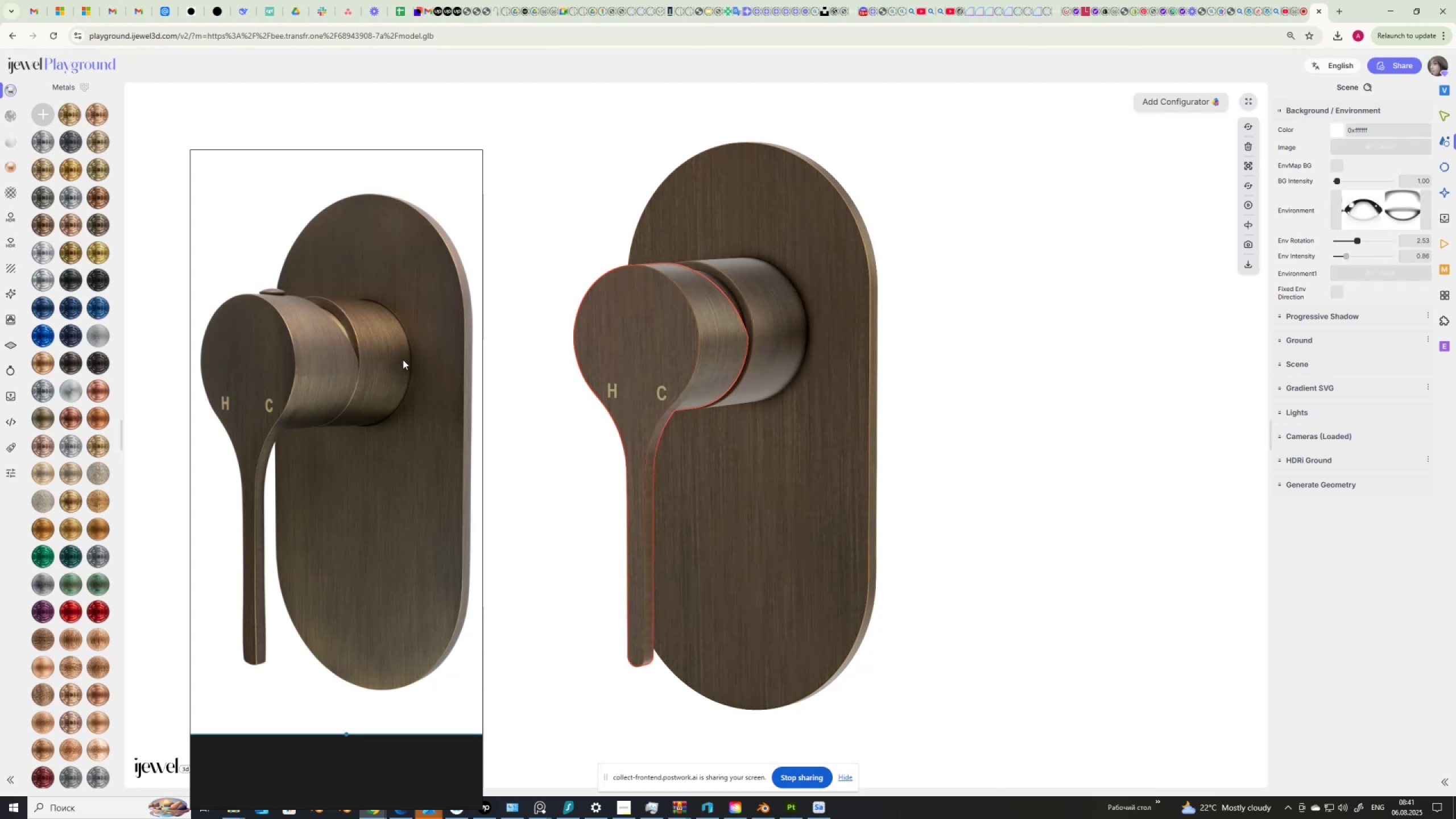 
left_click([1084, 343])
 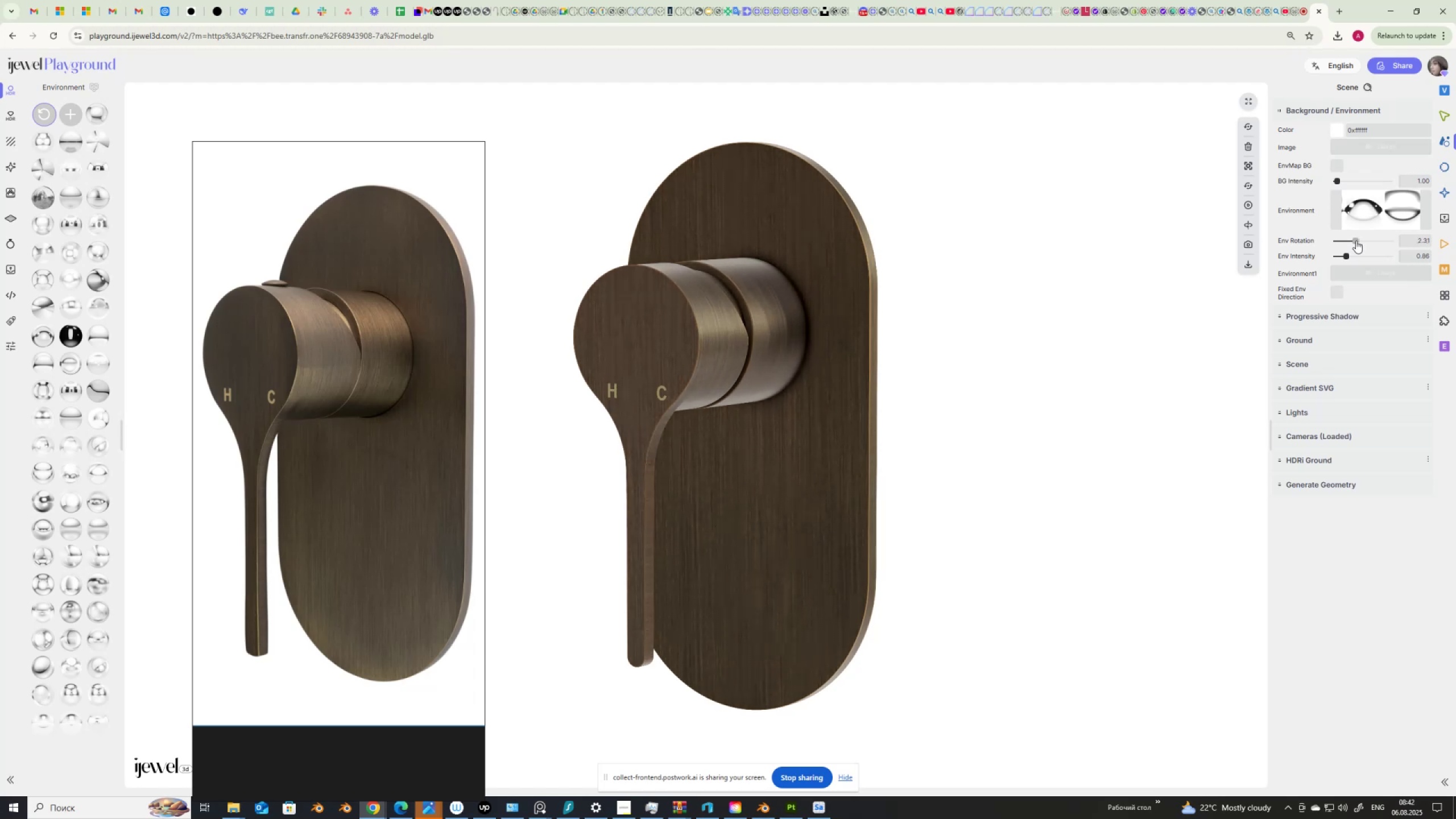 
wait(21.48)
 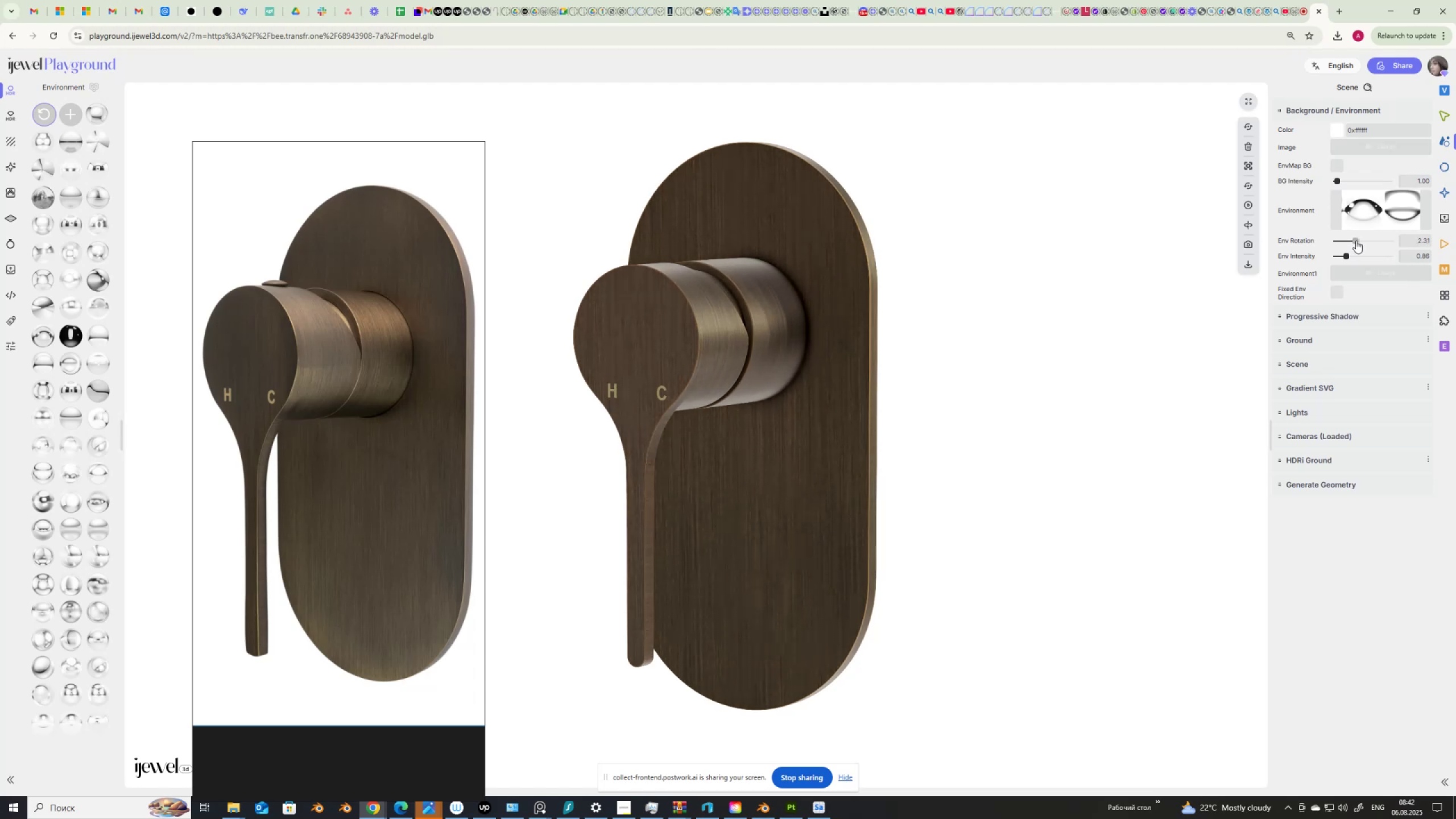 
mouse_move([1447, 188])
 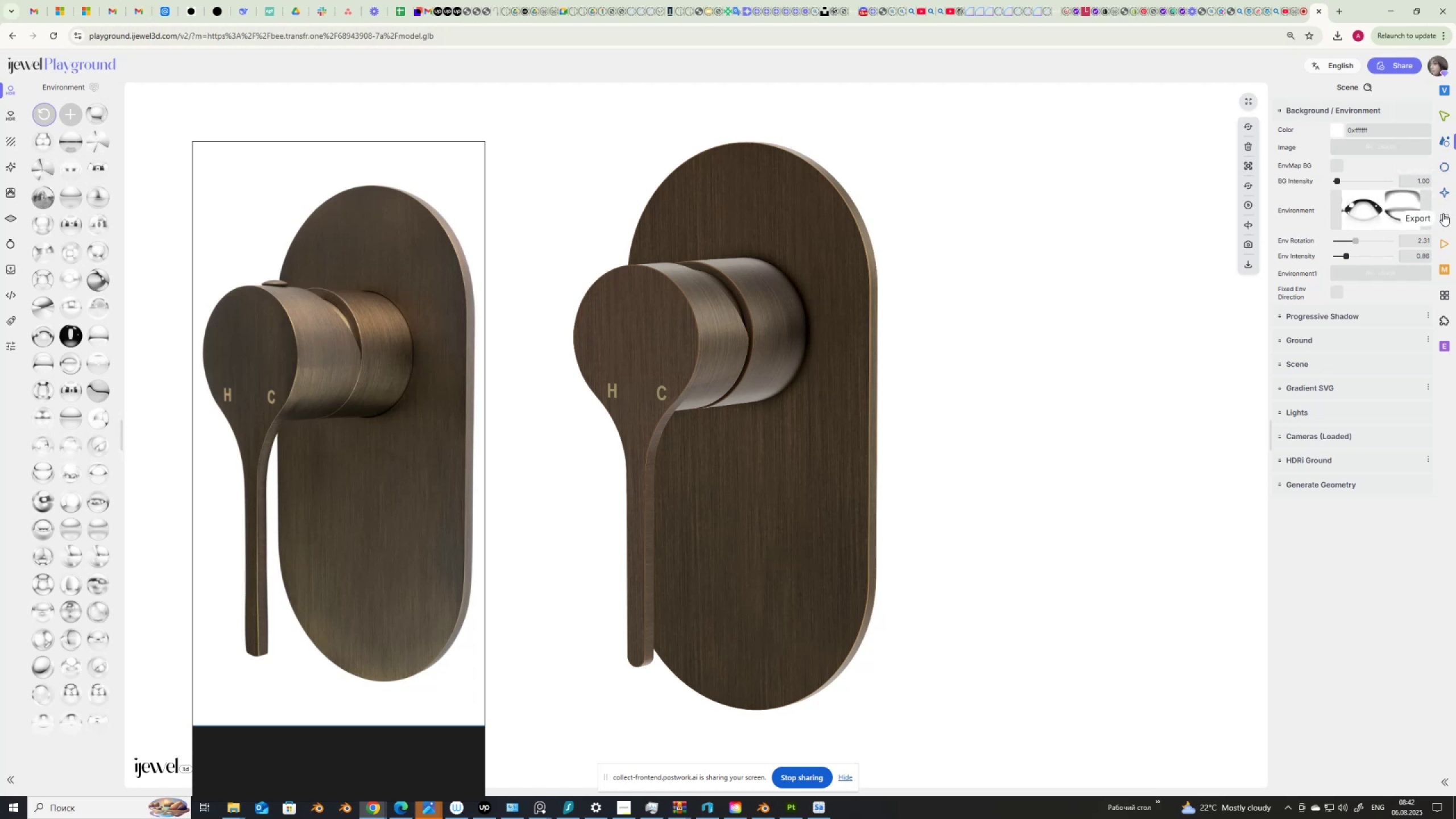 
left_click([1443, 213])
 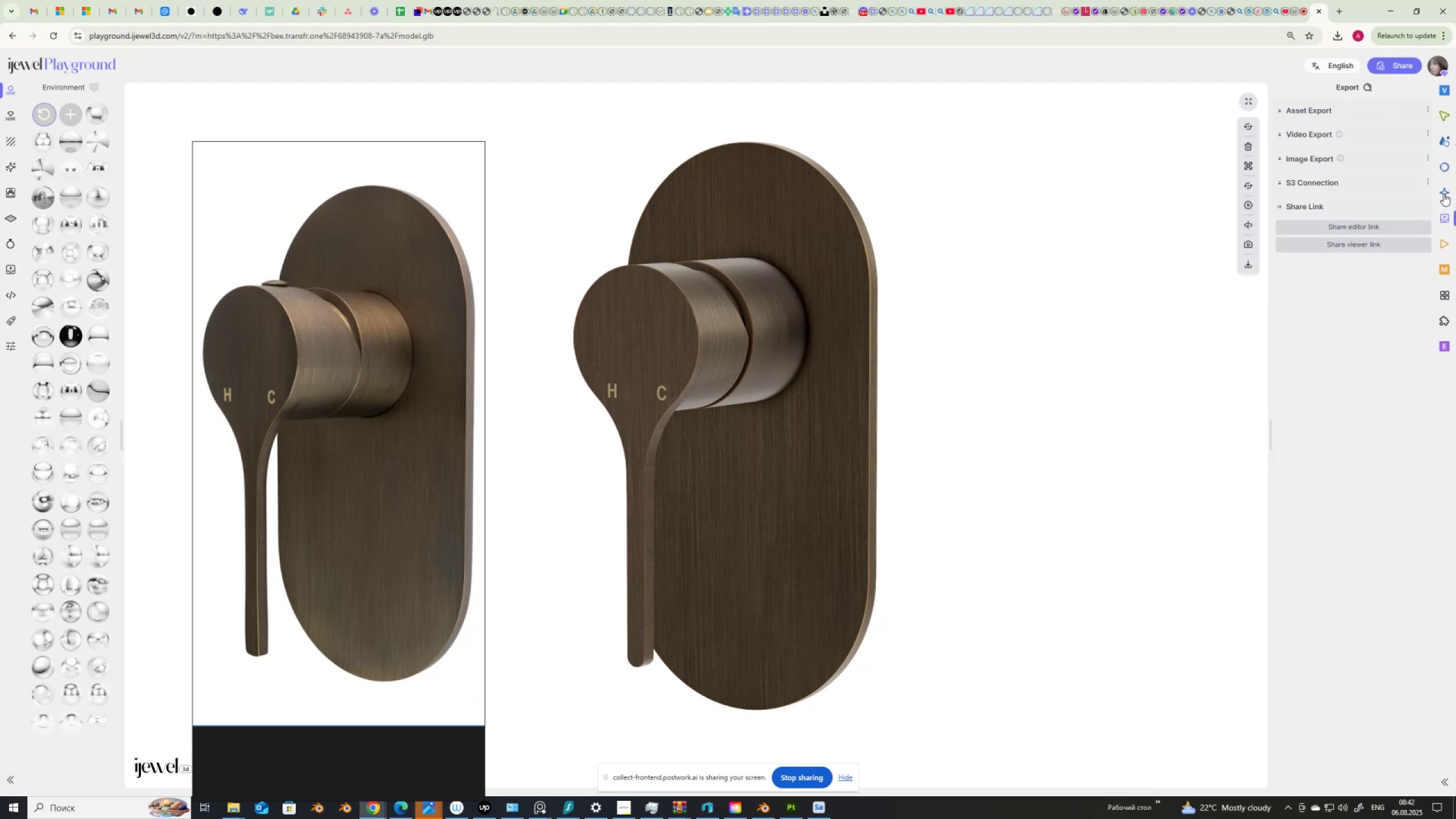 
left_click([1443, 185])
 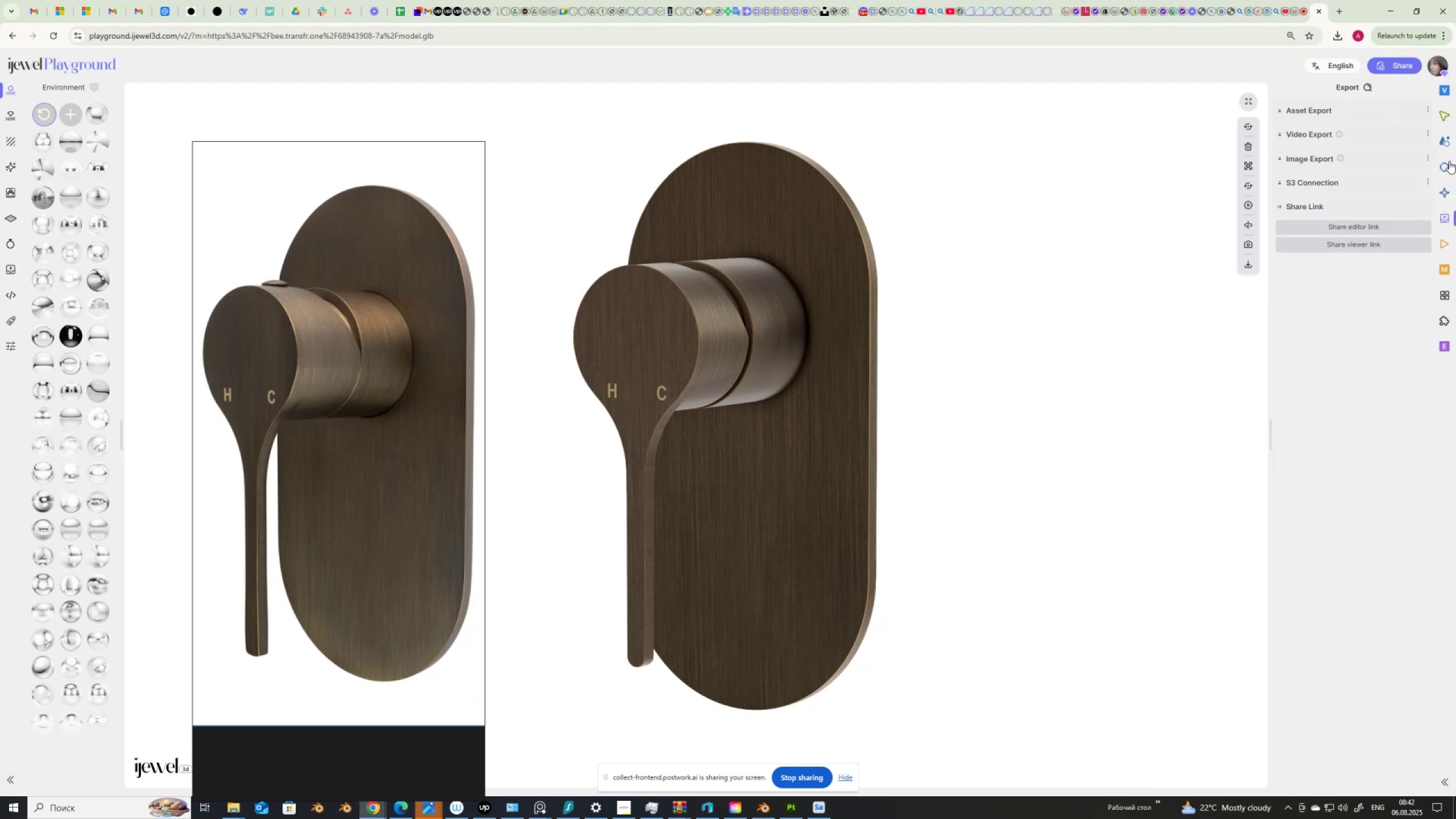 
left_click([1445, 146])
 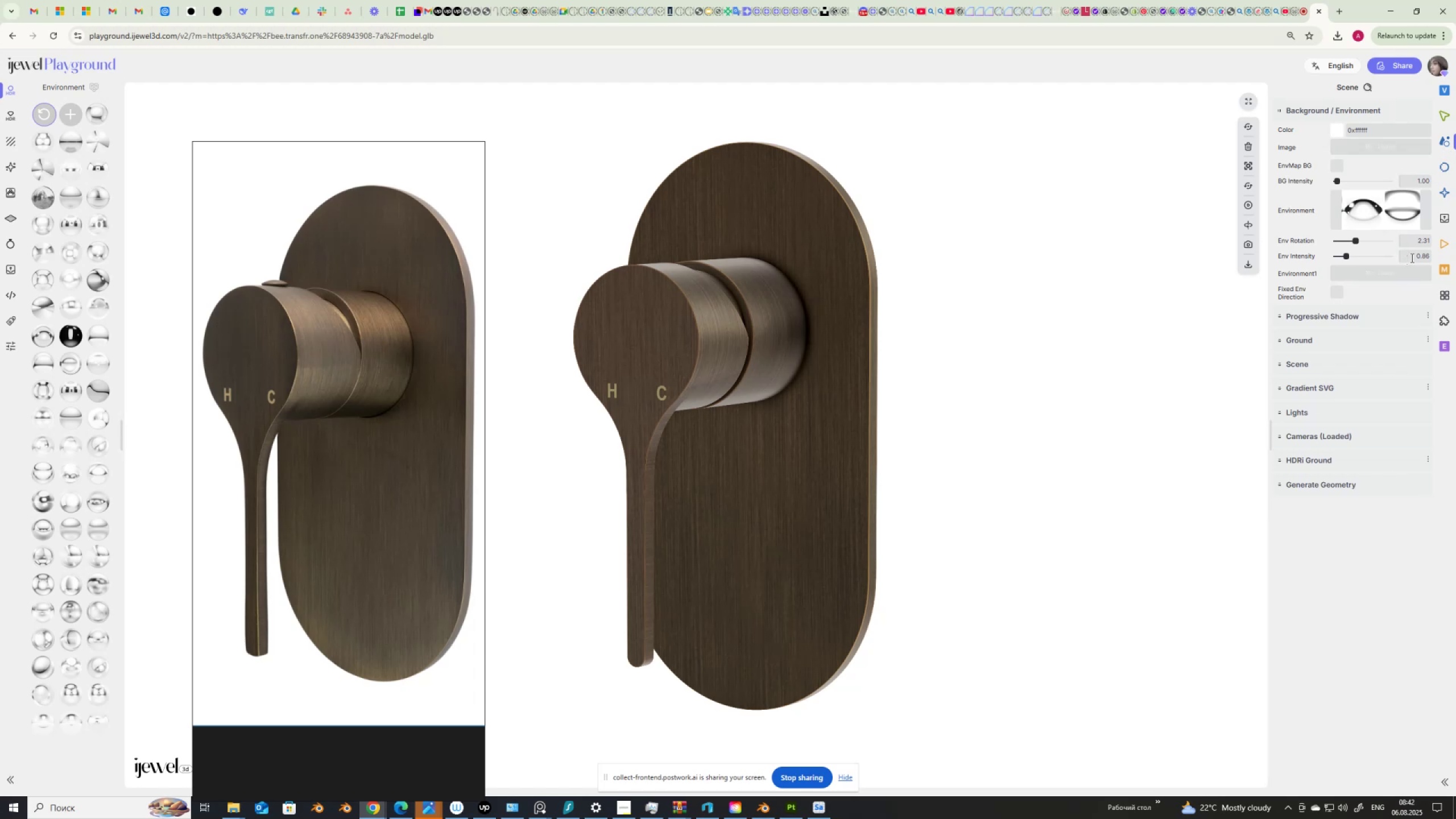 
wait(5.39)
 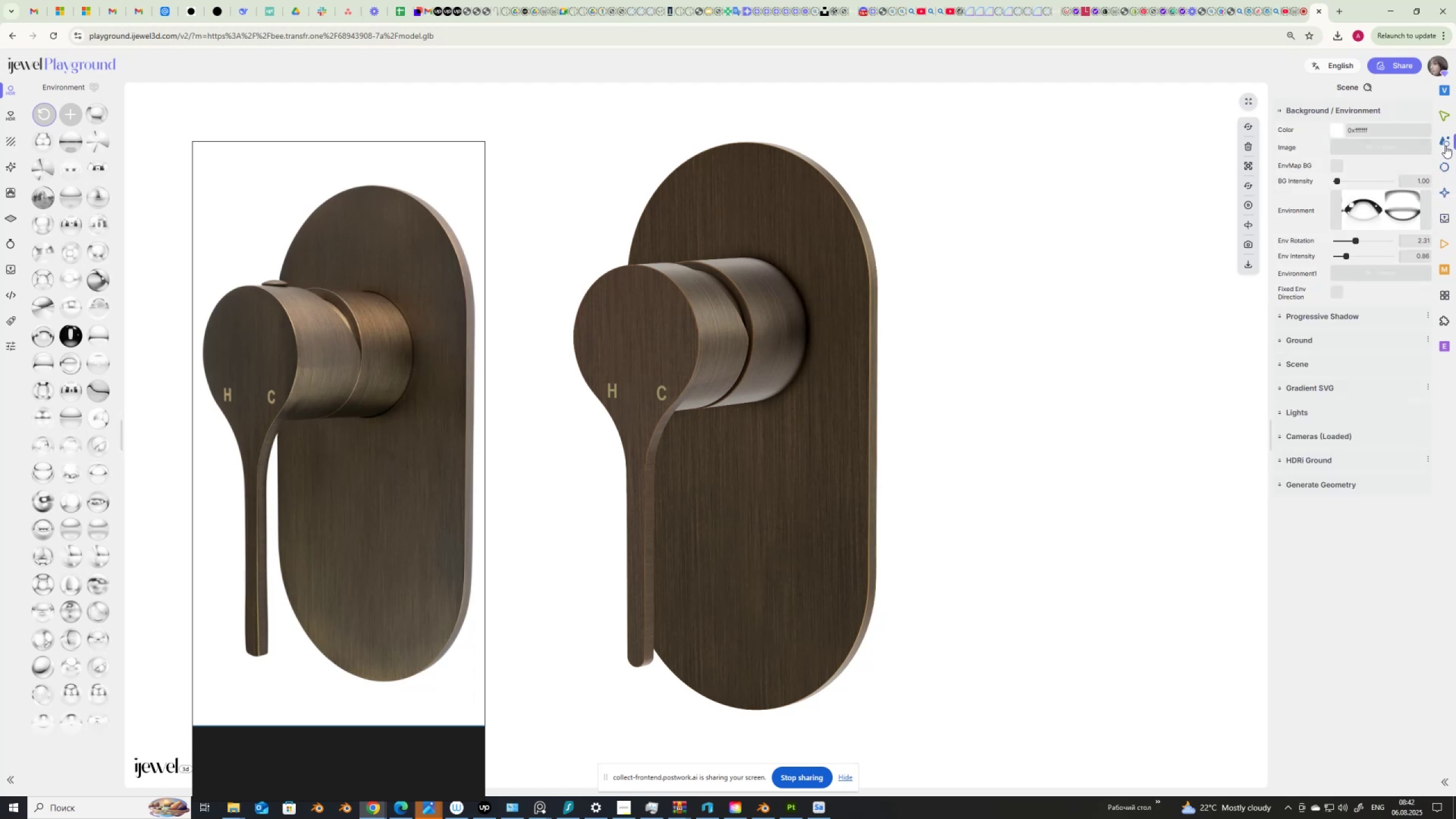 
key(Numpad1)
 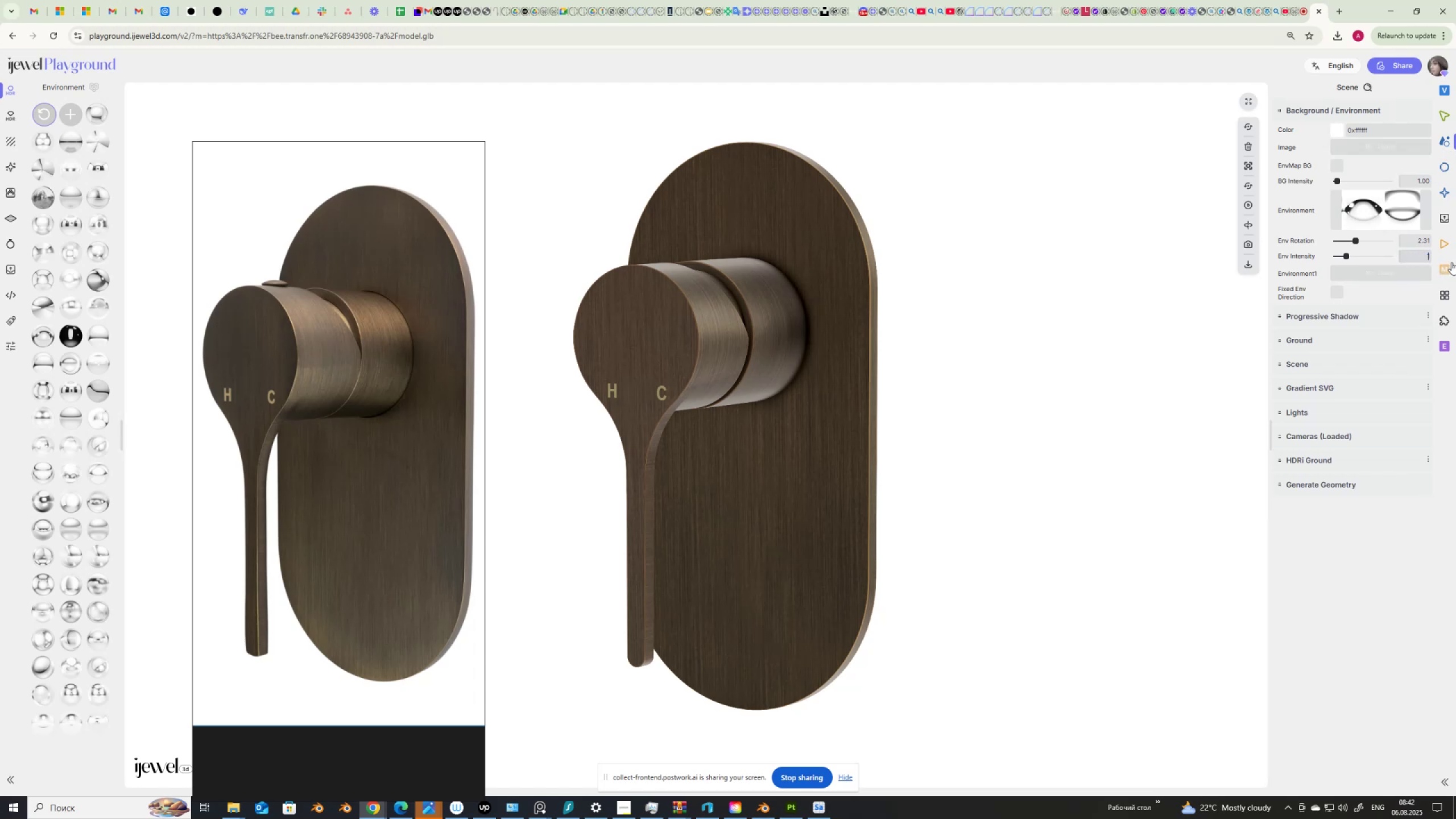 
key(NumpadEnter)
 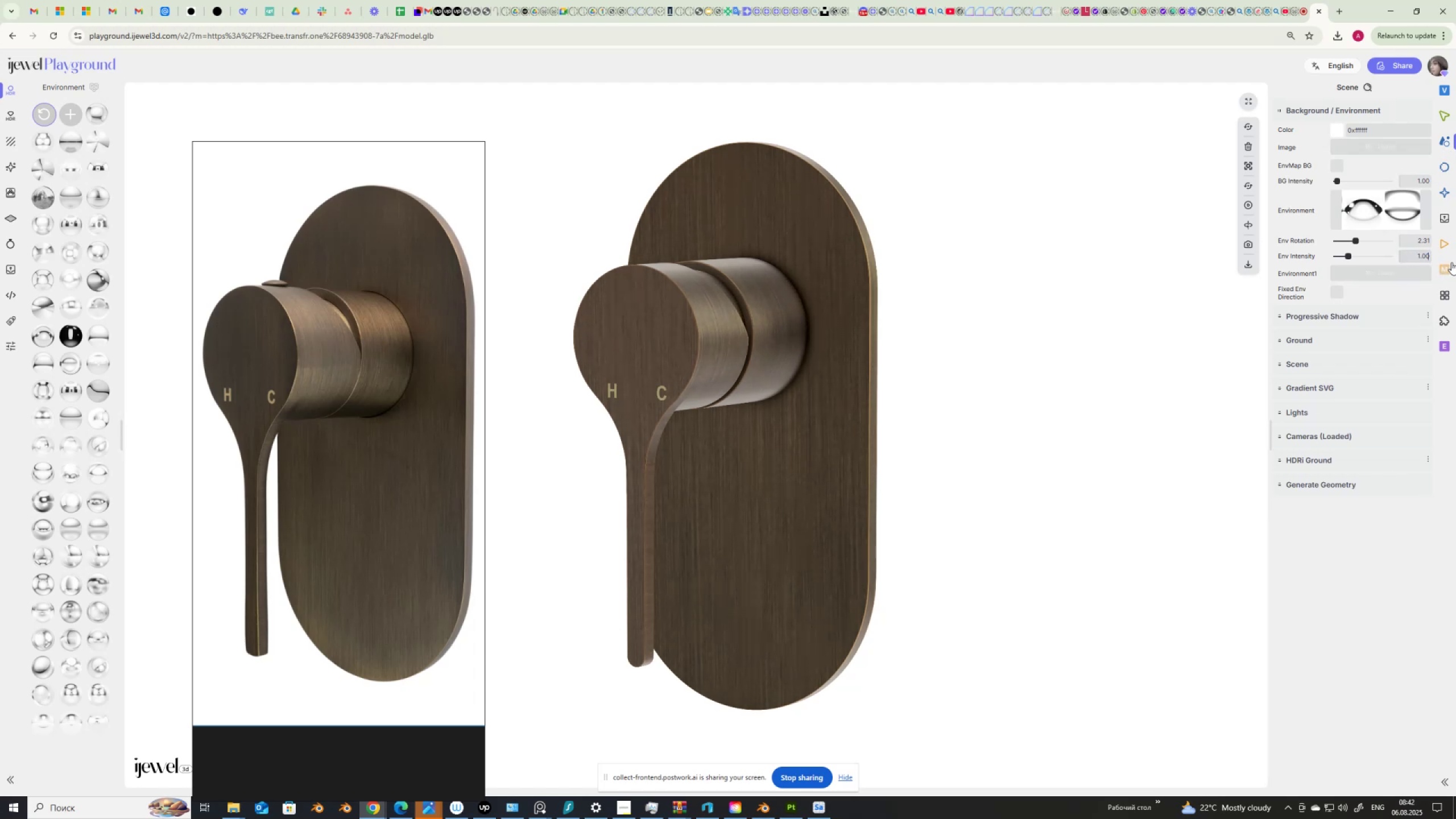 
mouse_move([13, 216])
 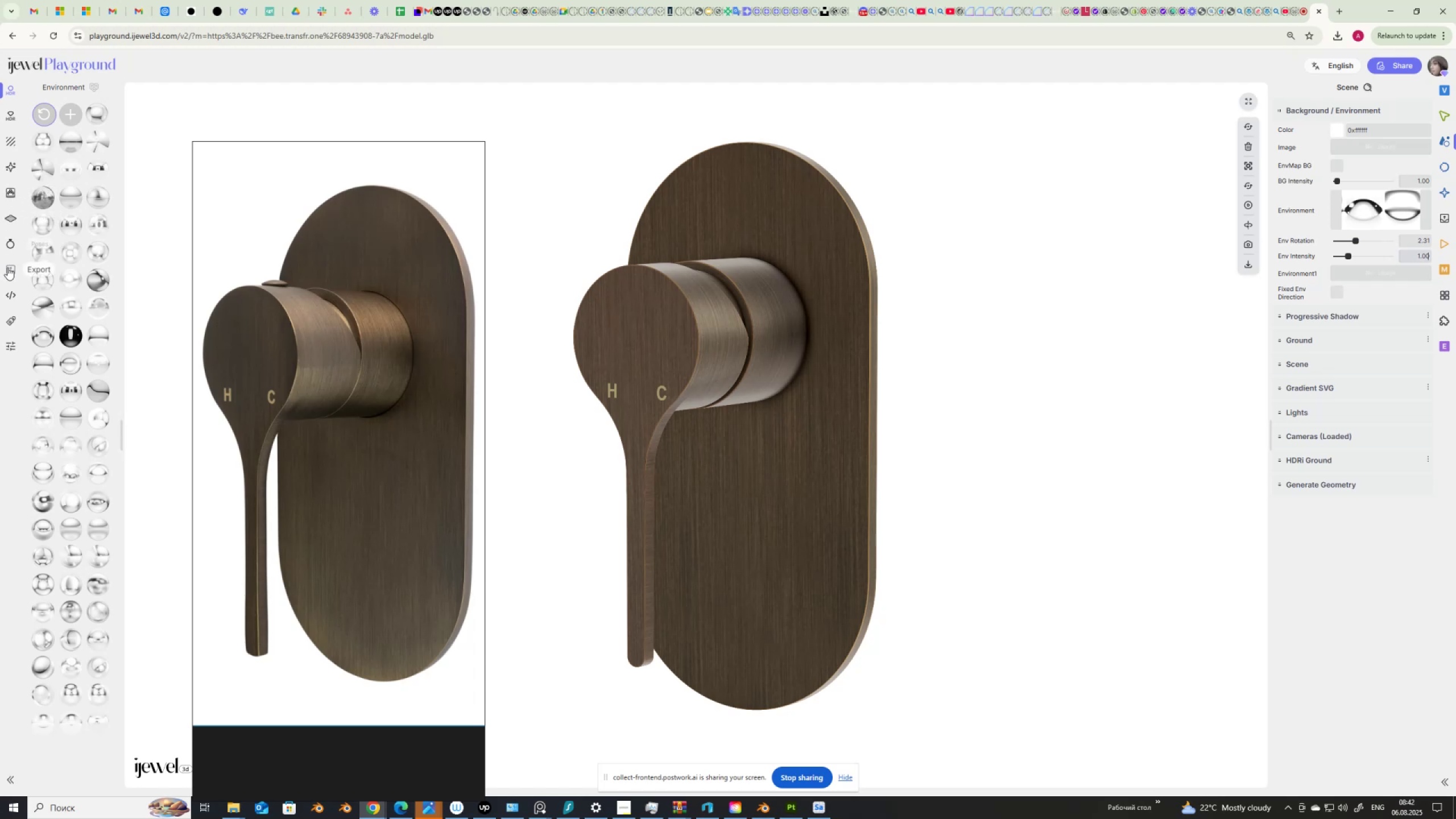 
left_click([8, 268])
 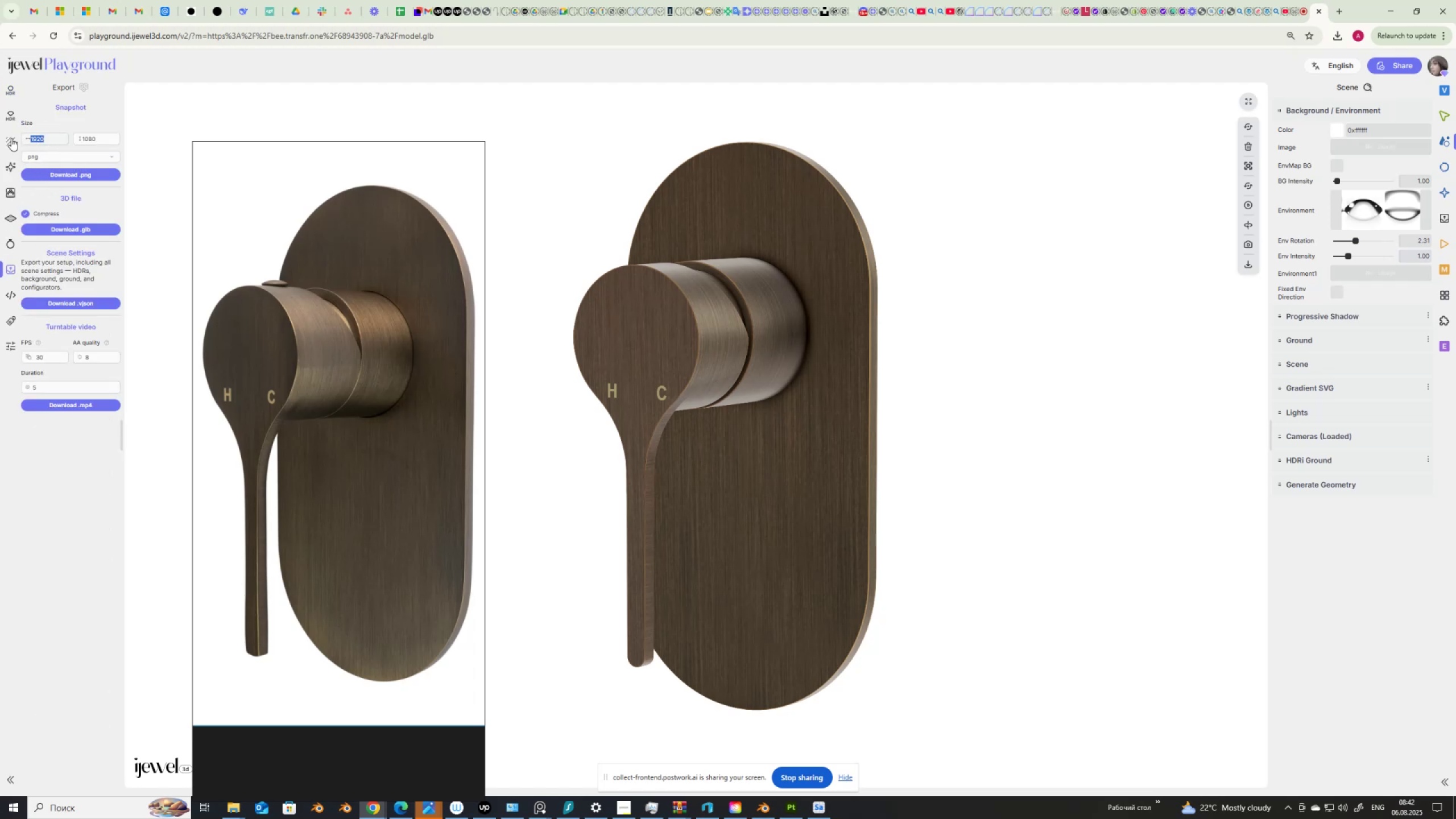 
key(Numpad1)
 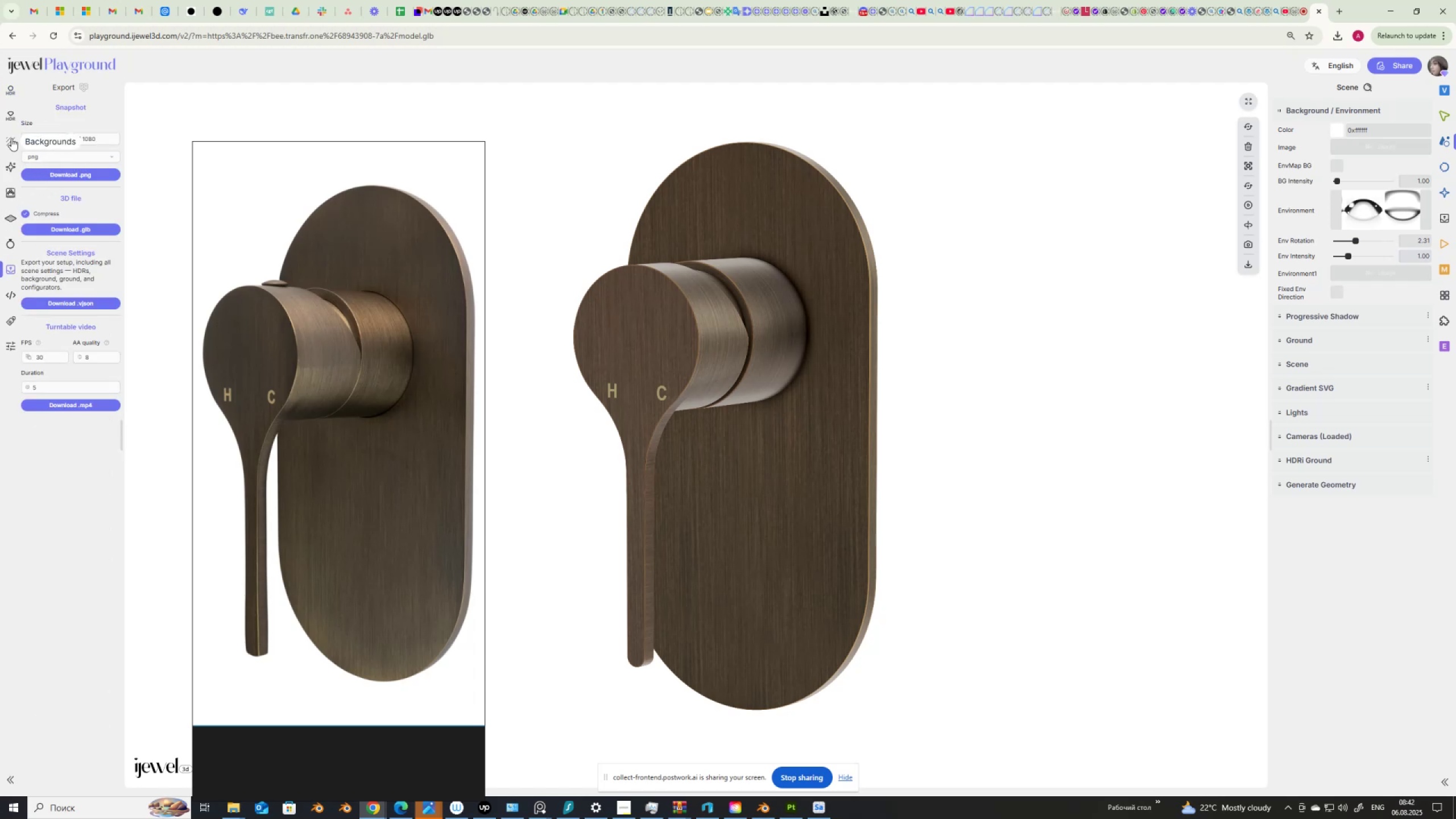 
key(Numpad4)
 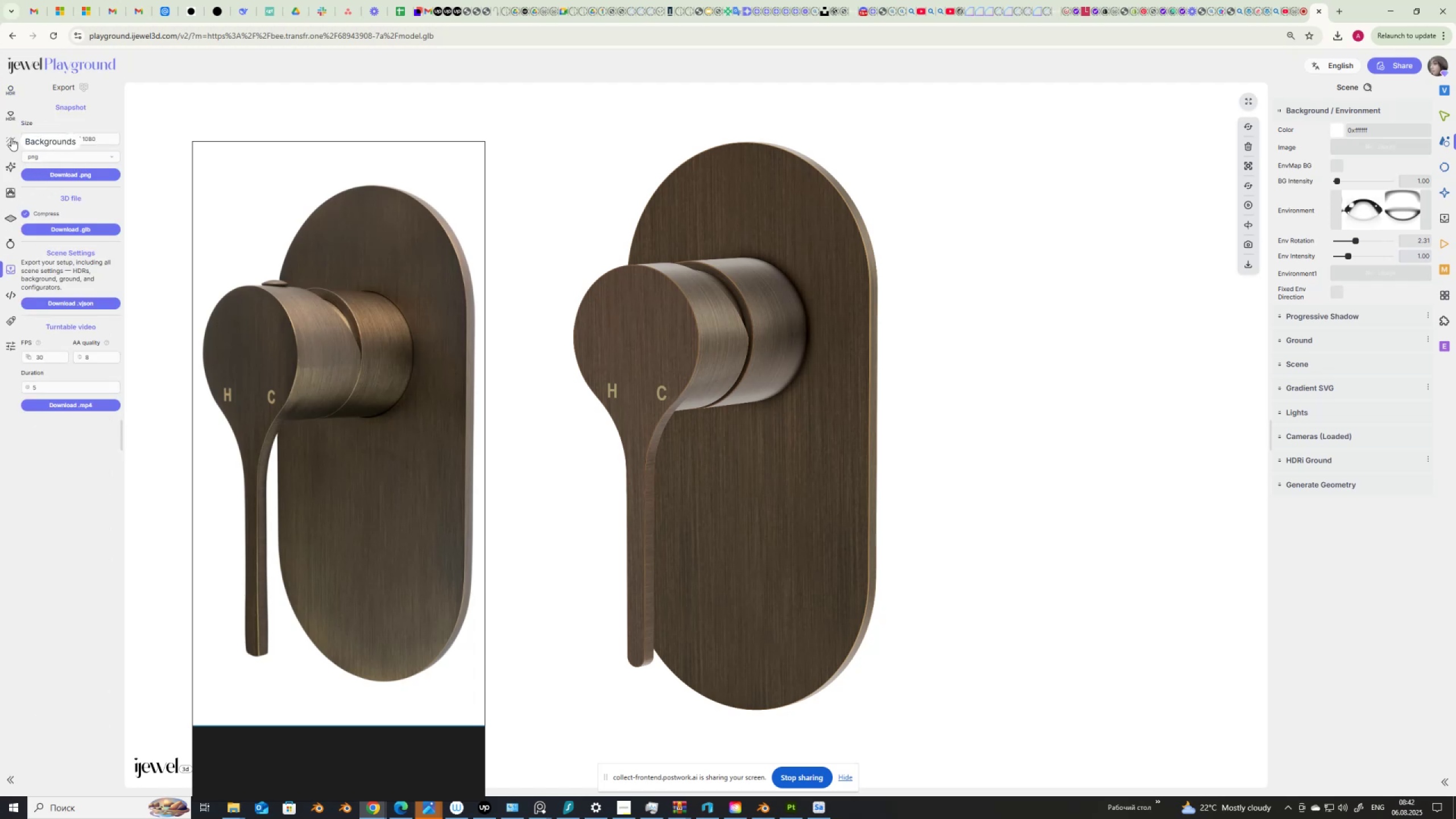 
key(Numpad0)
 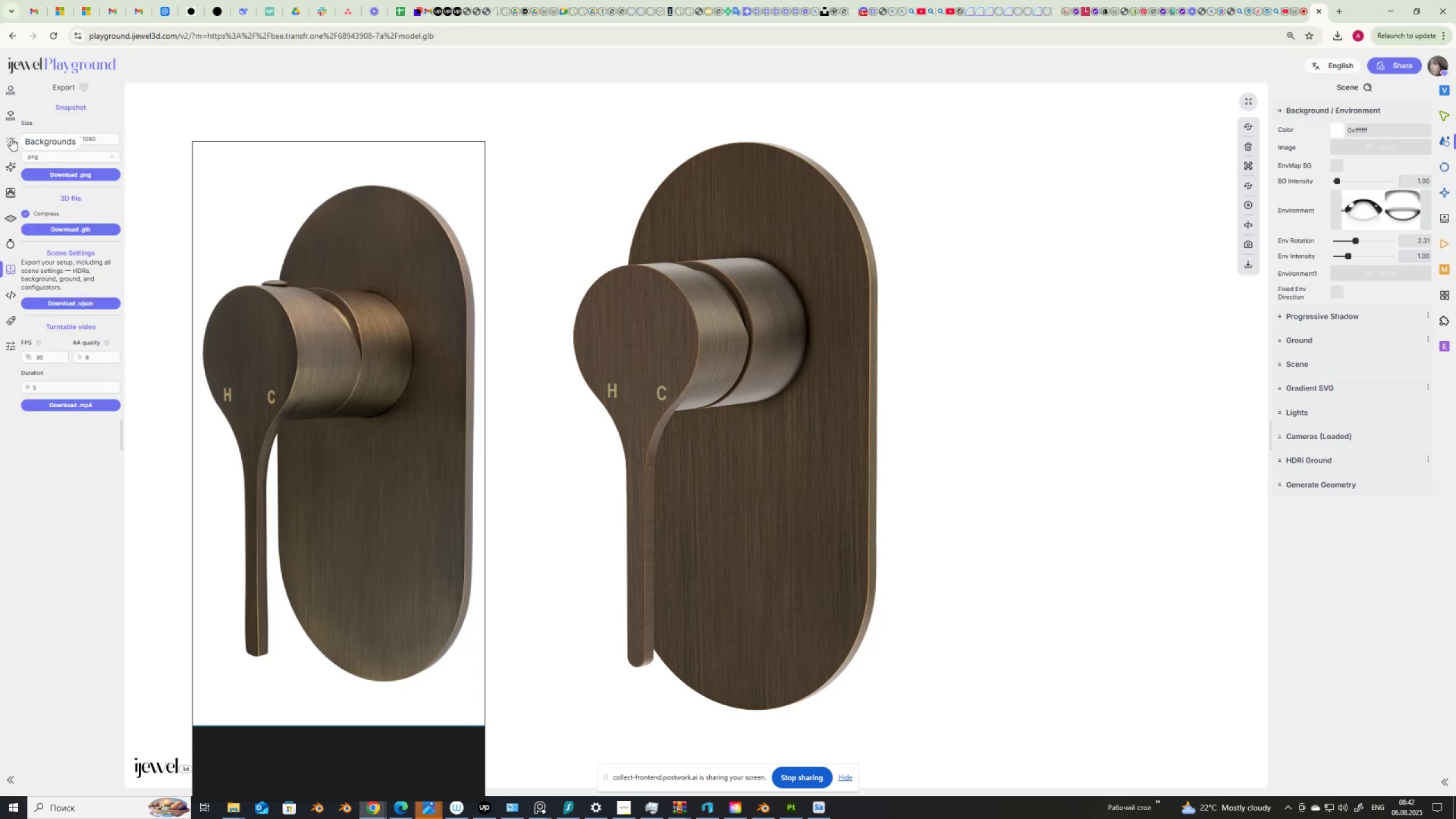 
key(Numpad0)
 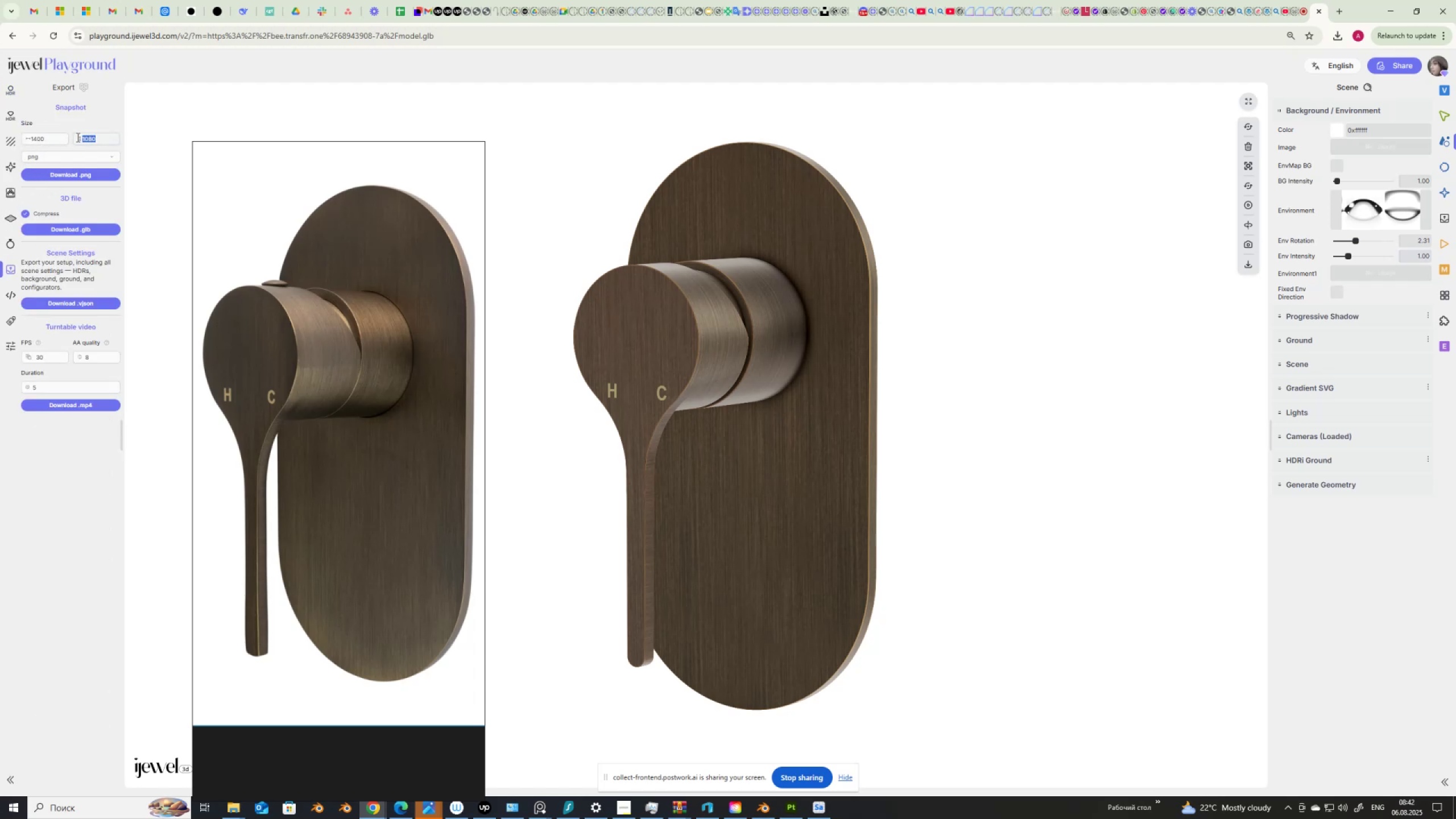 
key(Numpad1)
 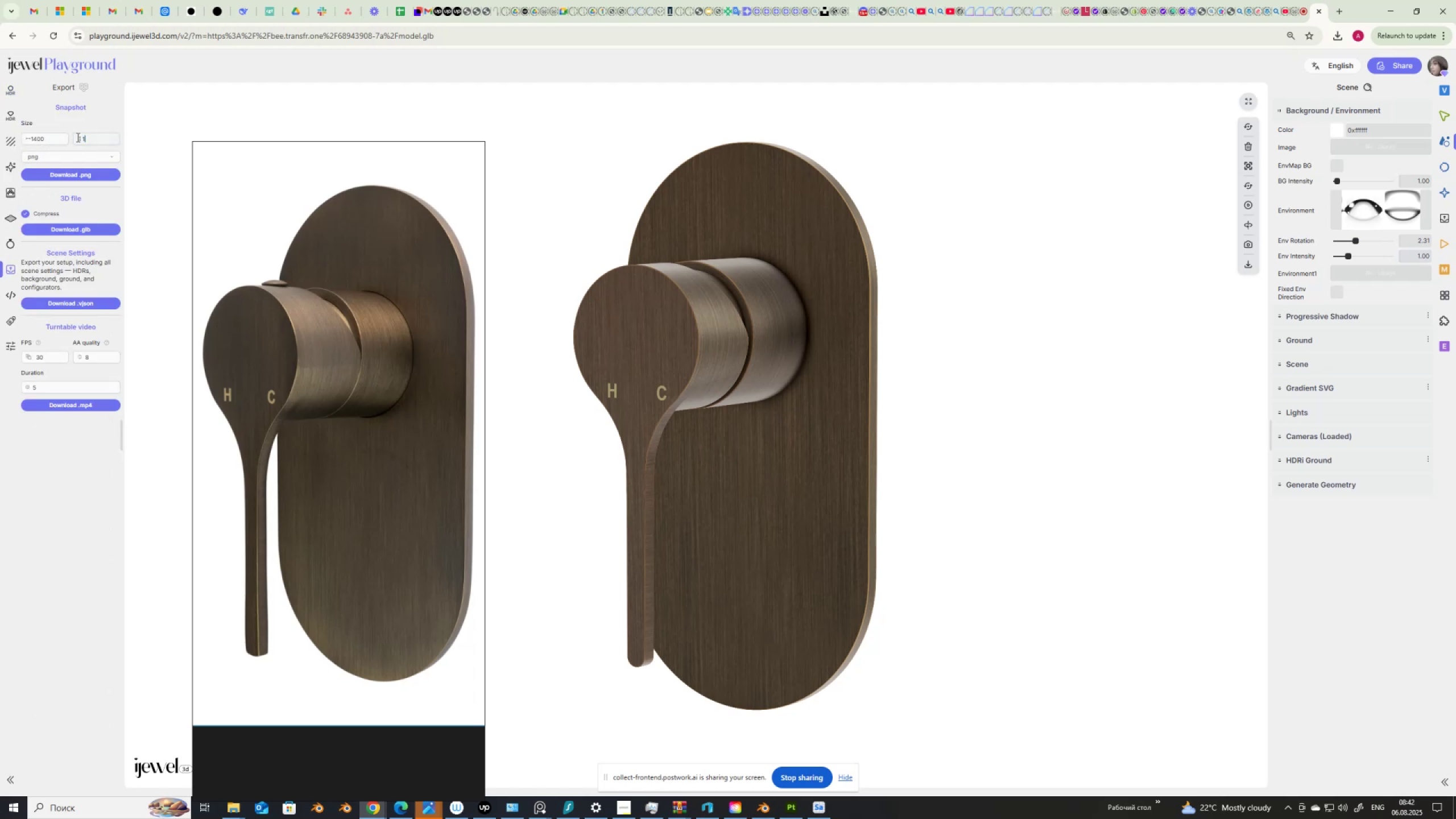 
key(Numpad4)
 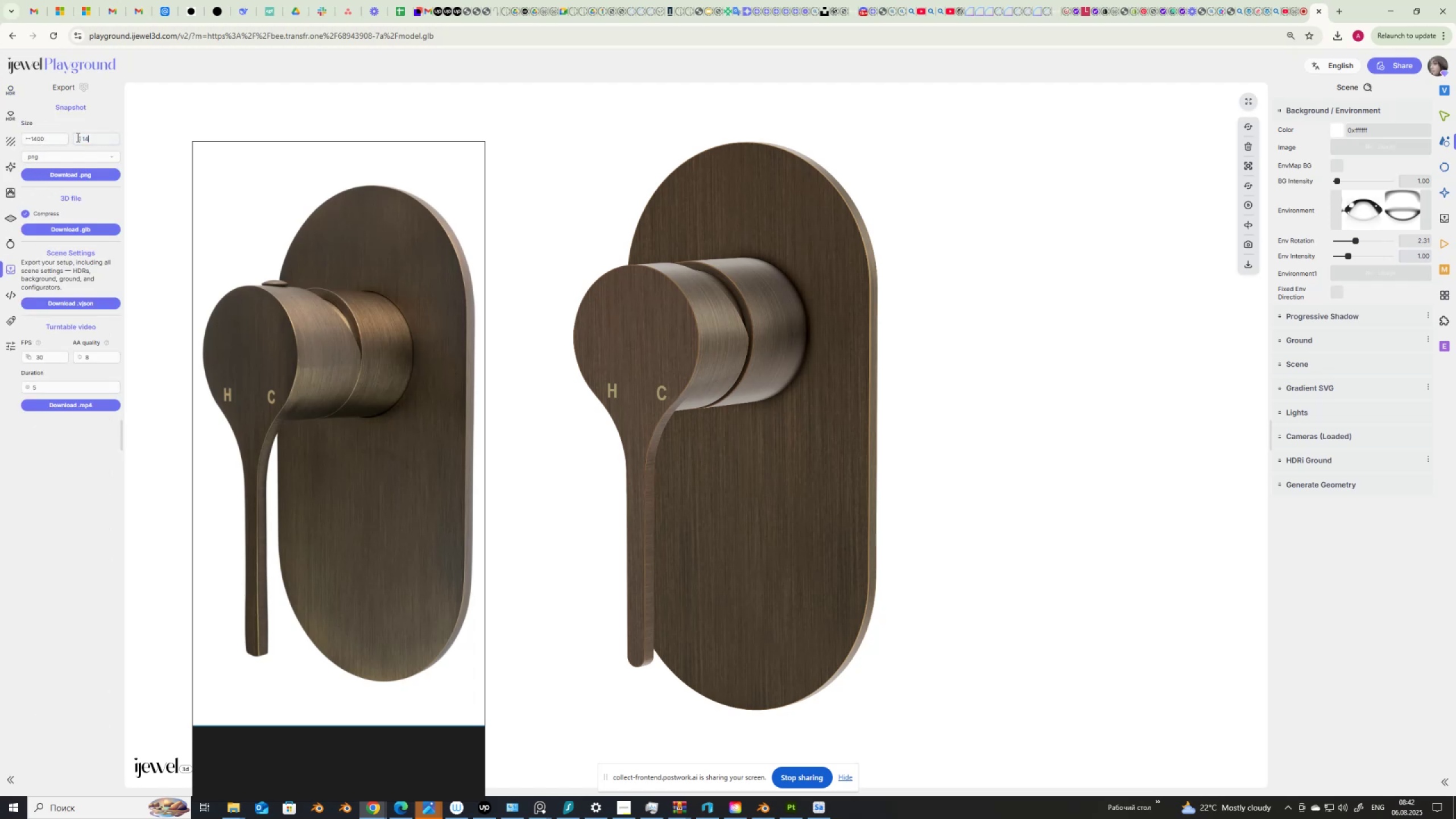 
key(Numpad0)
 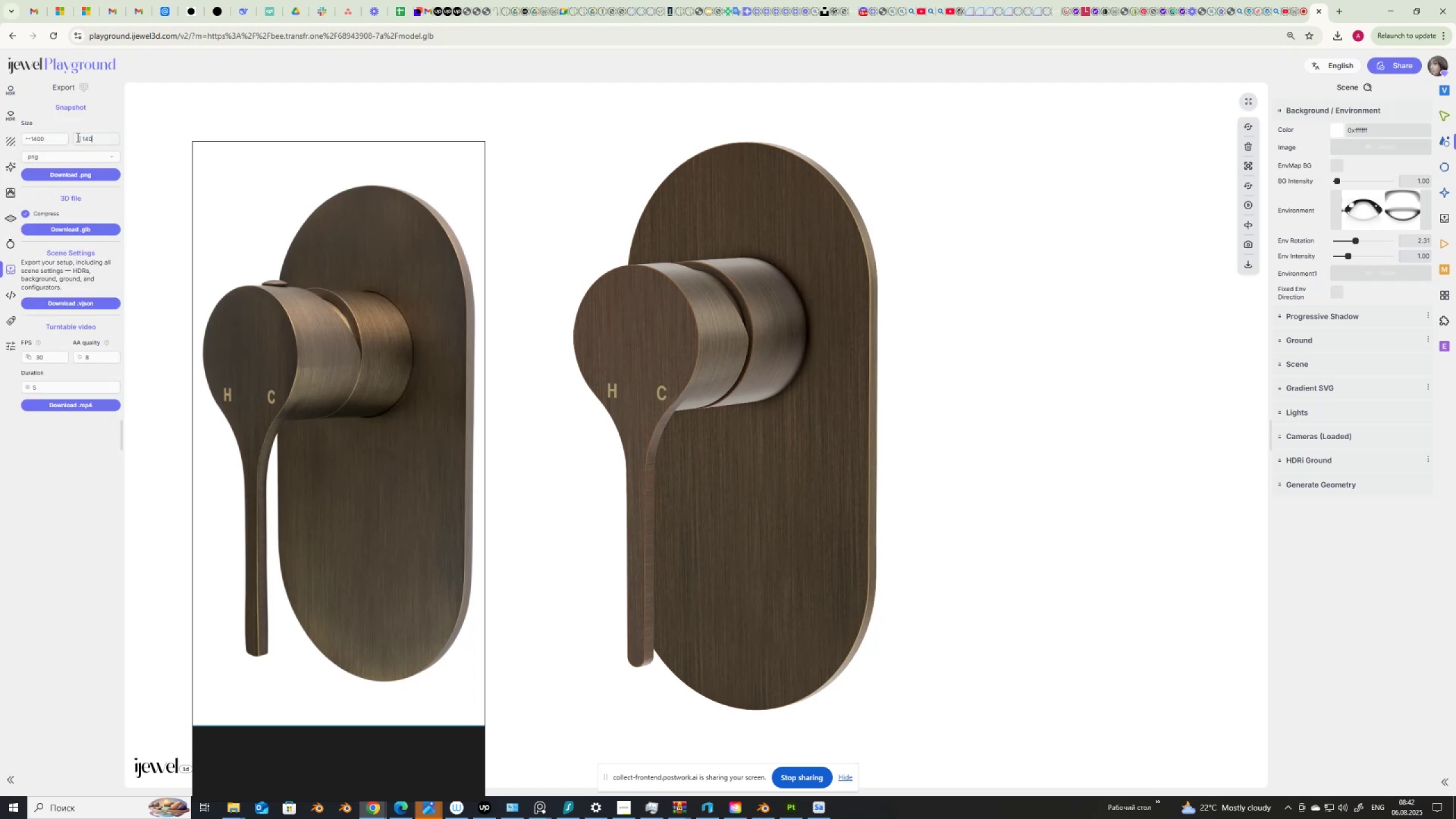 
key(Numpad0)
 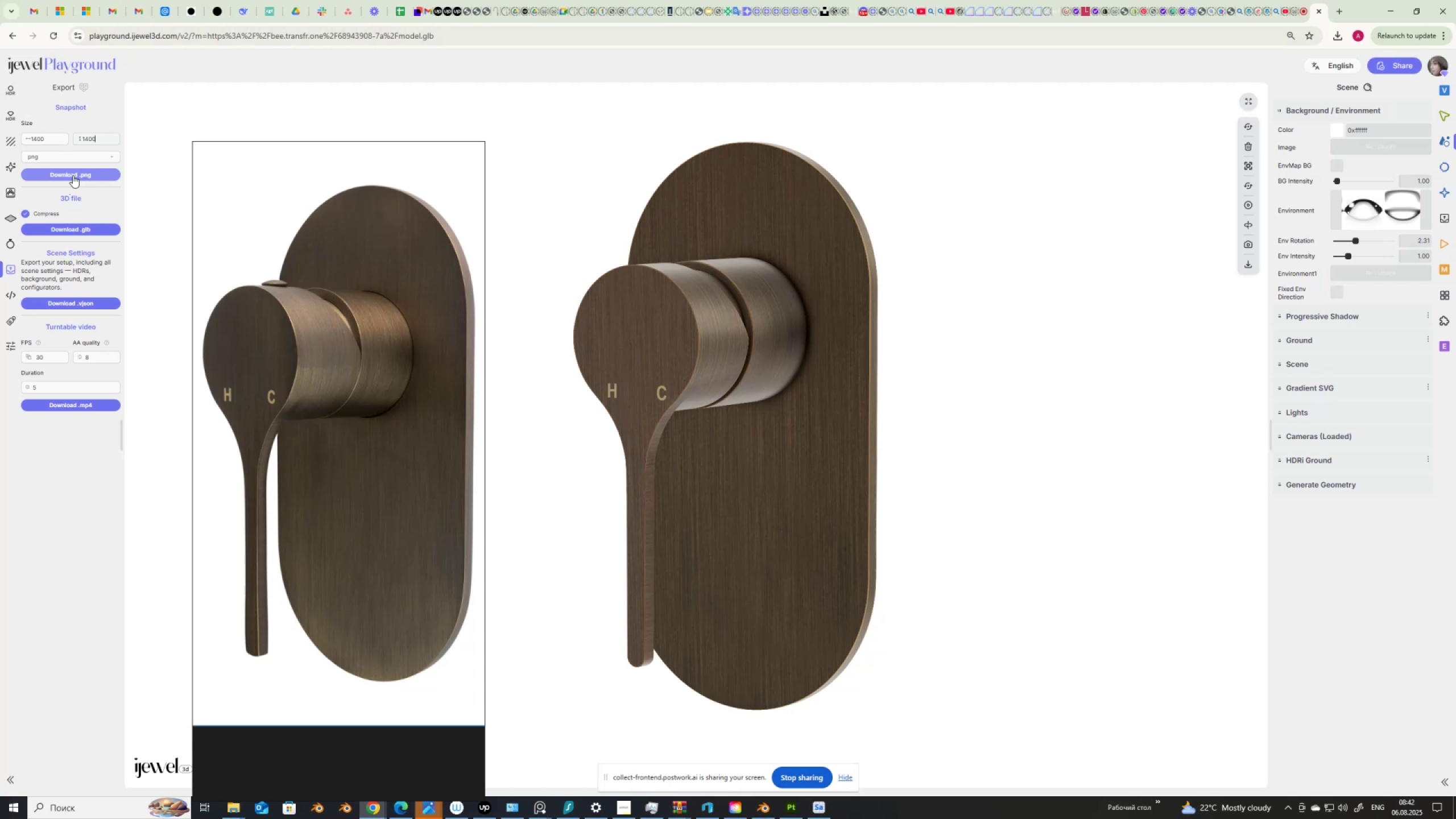 
scroll: coordinate [285, 286], scroll_direction: down, amount: 9.0
 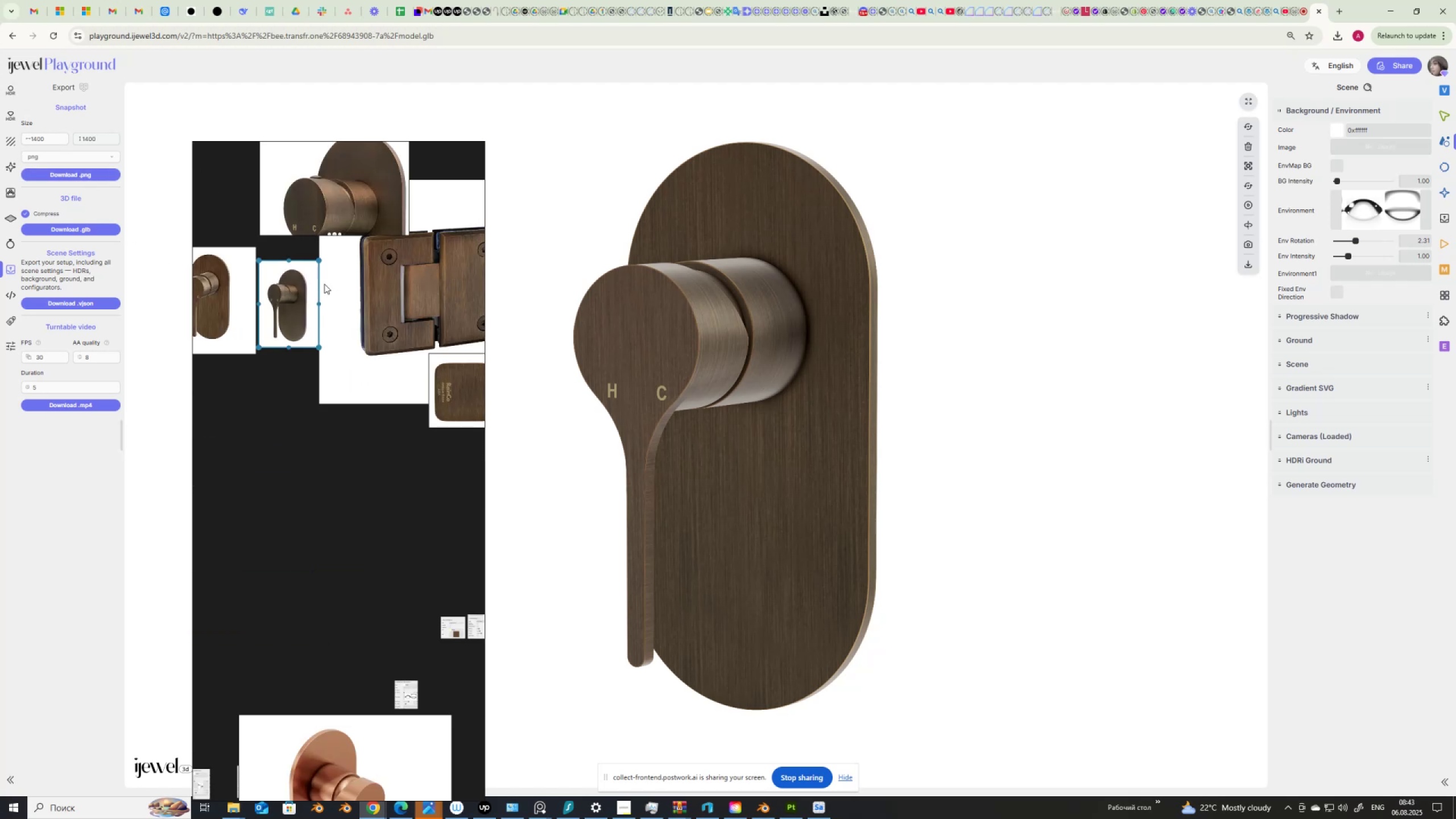 
scroll: coordinate [418, 275], scroll_direction: up, amount: 5.0
 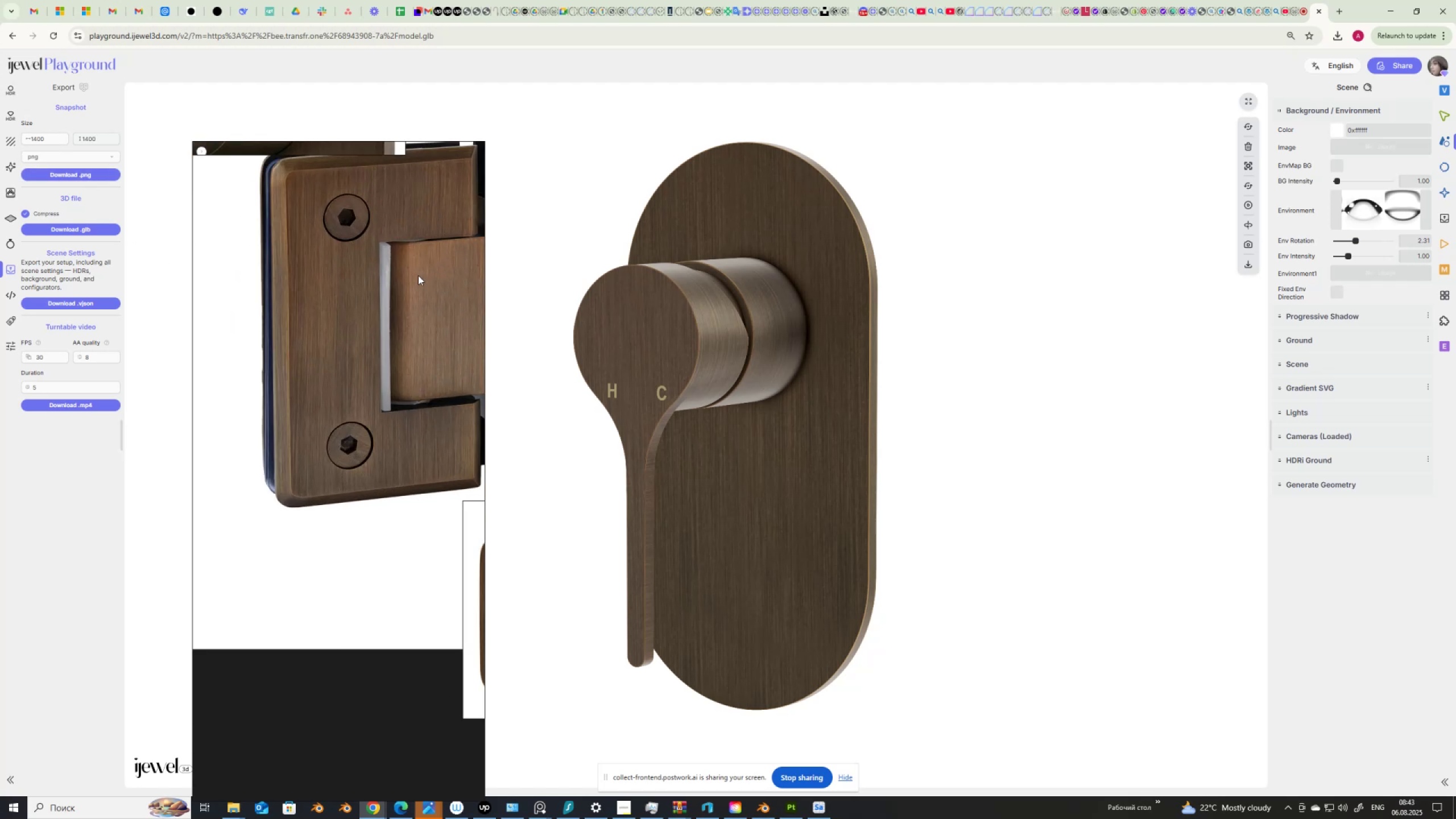 
scroll: coordinate [418, 275], scroll_direction: down, amount: 5.0
 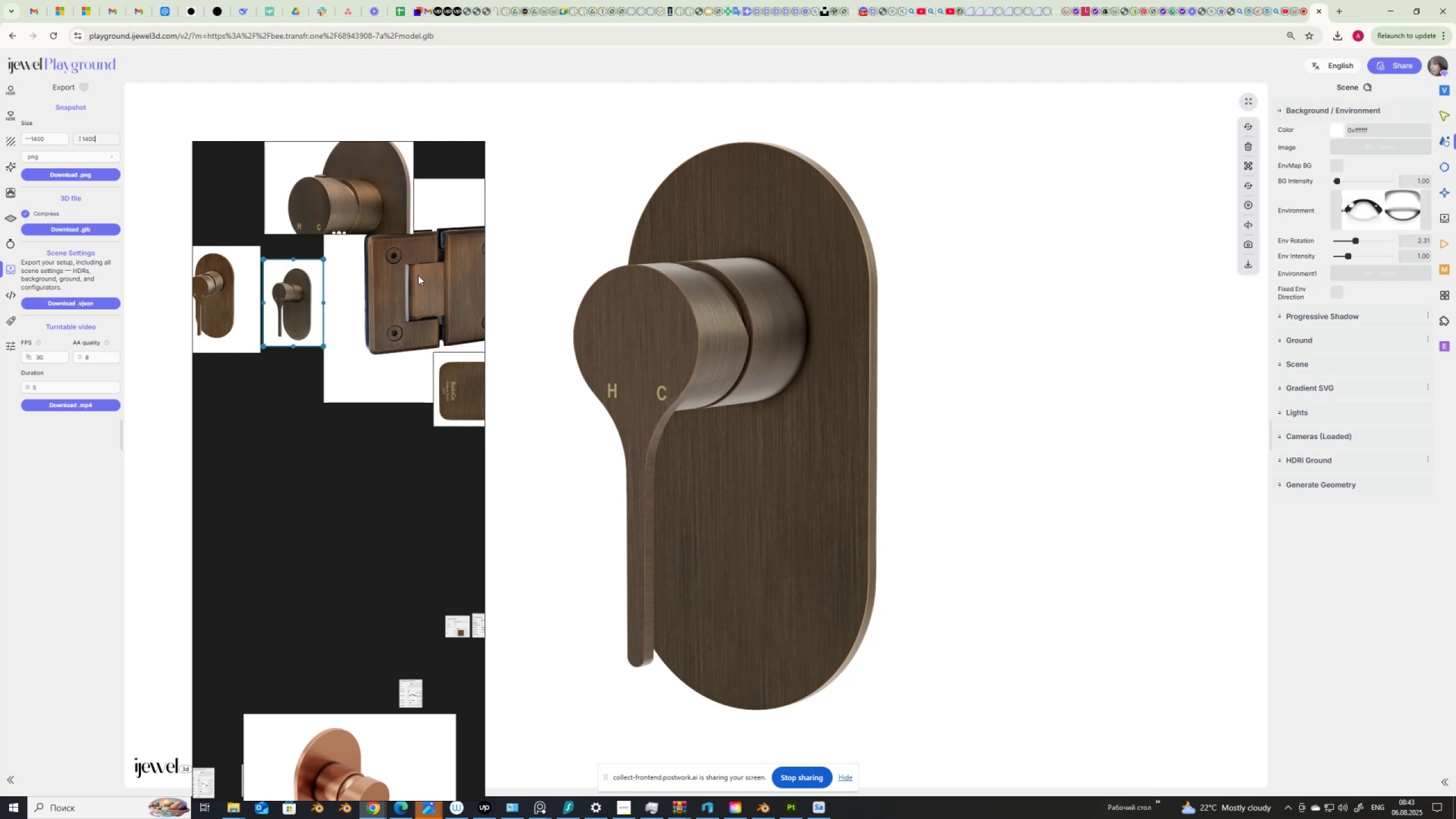 
scroll: coordinate [273, 291], scroll_direction: up, amount: 8.0
 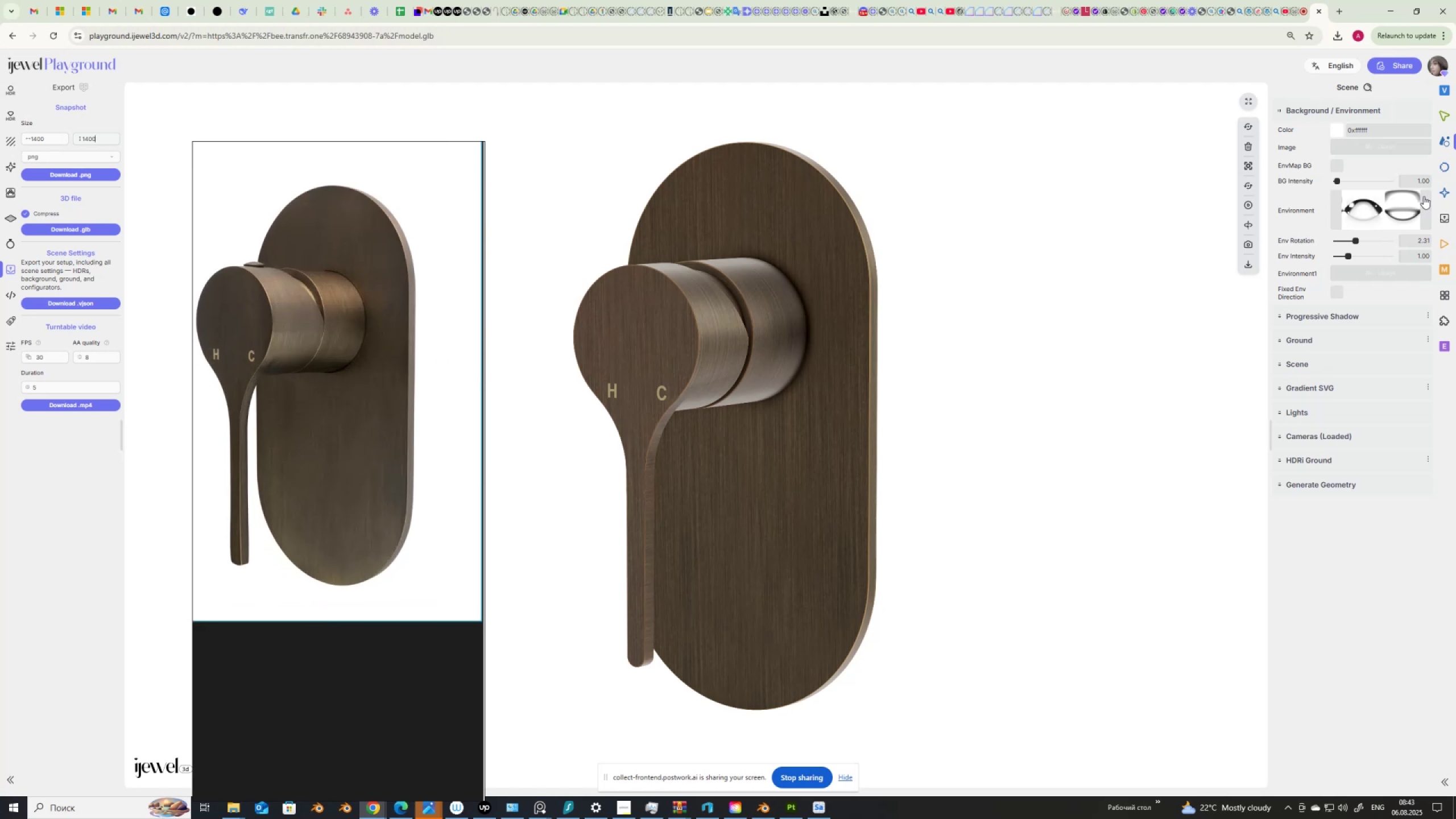 
left_click([1445, 193])
 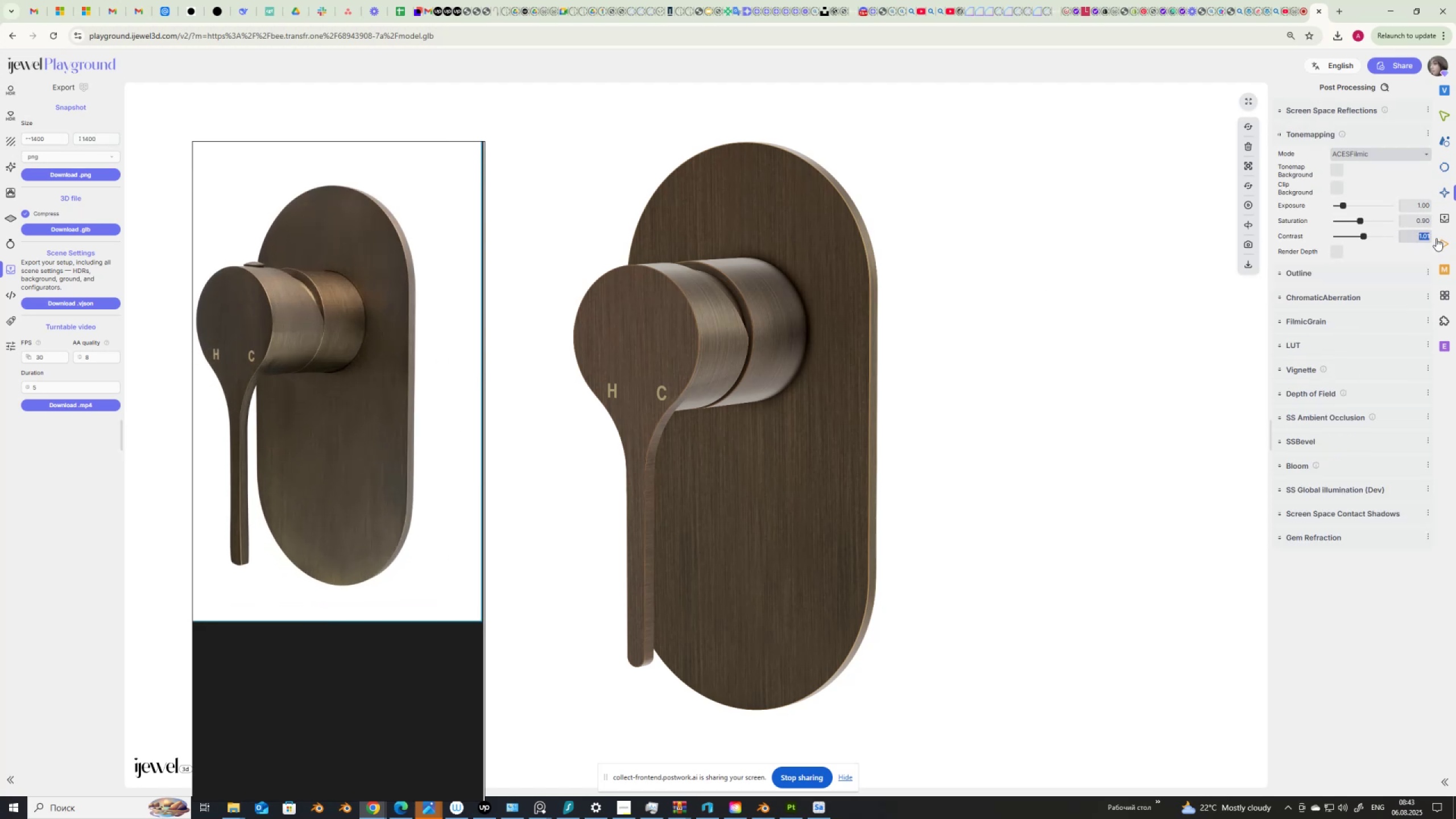 
key(Numpad1)
 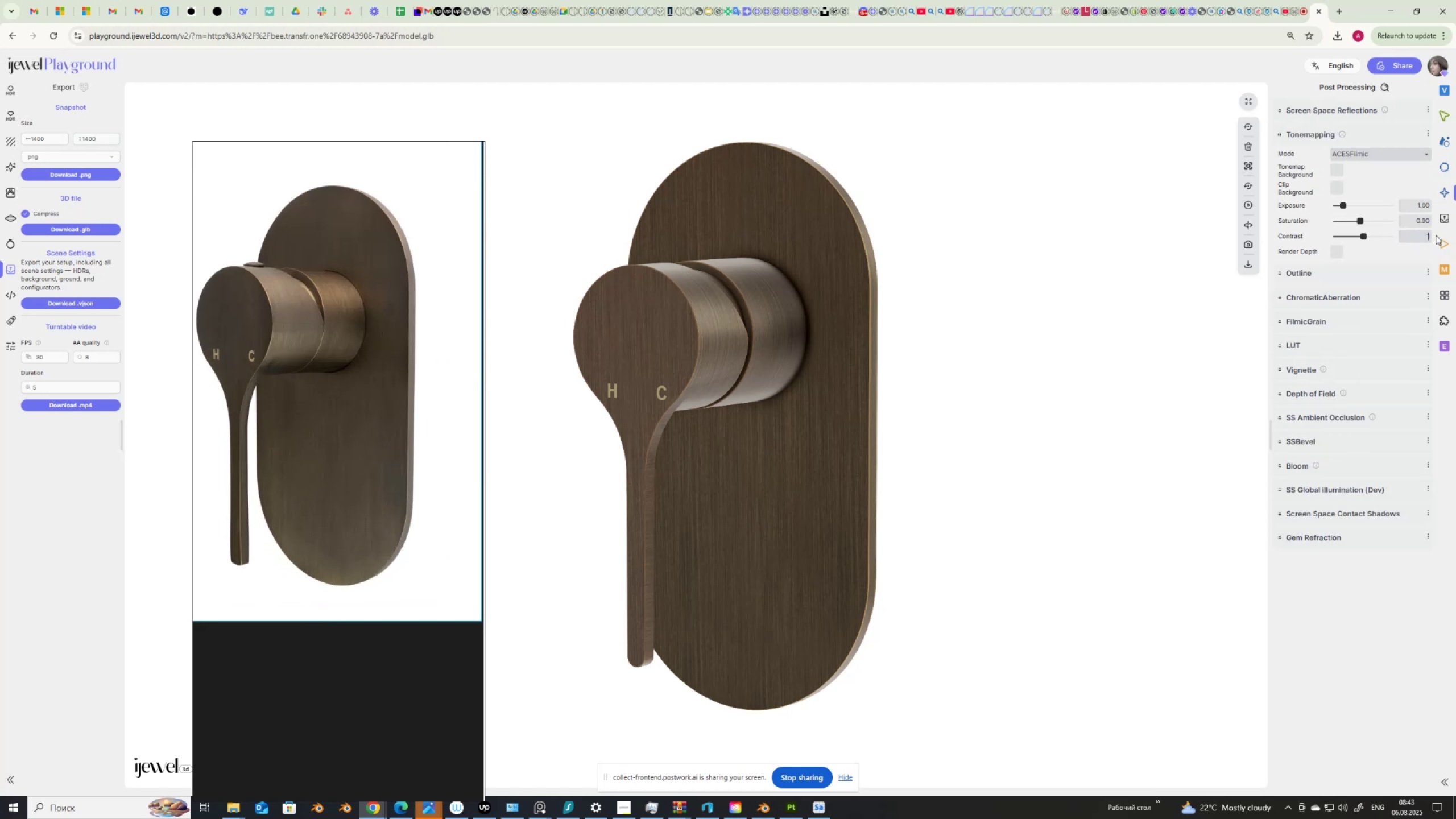 
key(NumpadDecimal)
 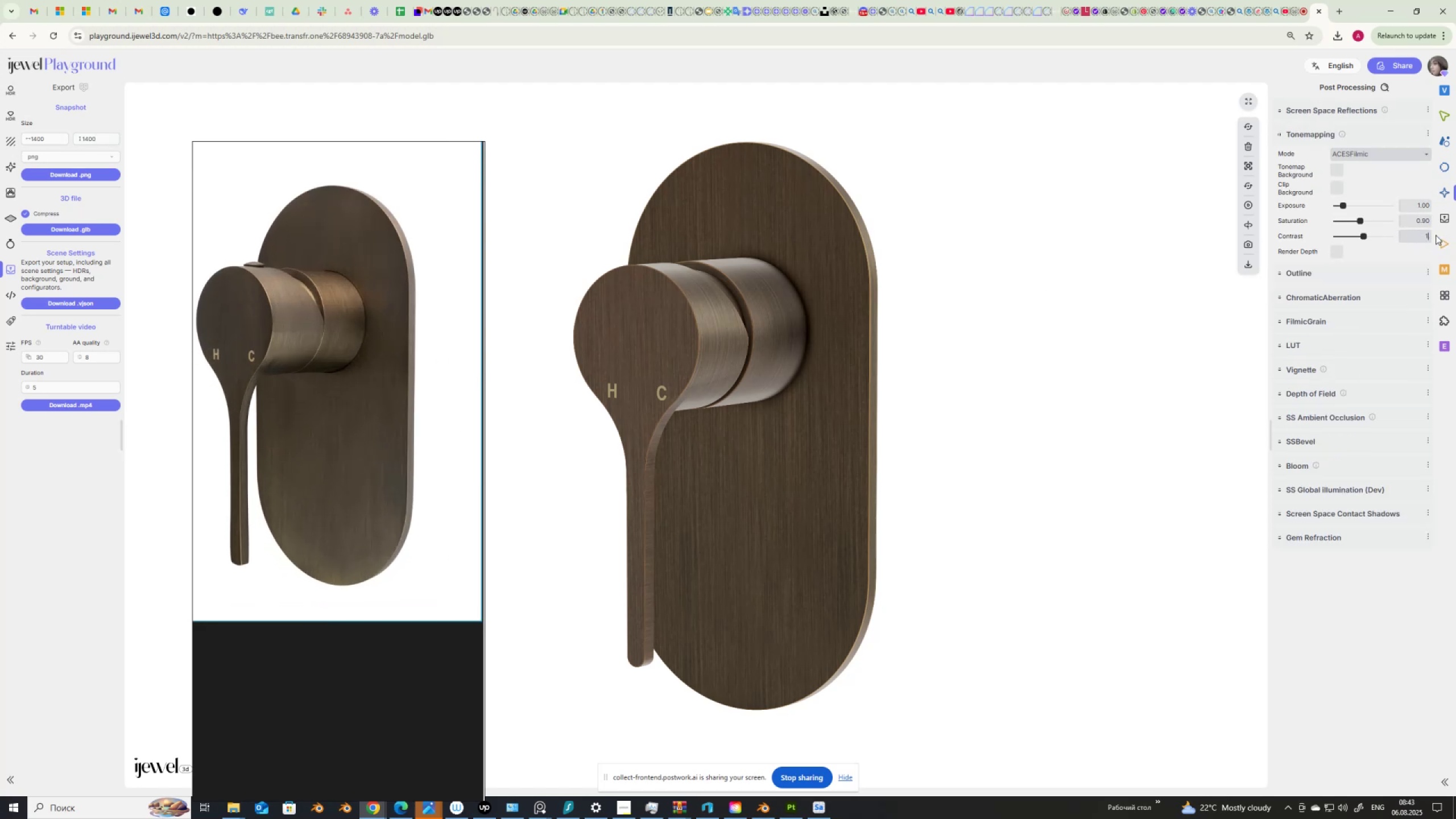 
key(Numpad0)
 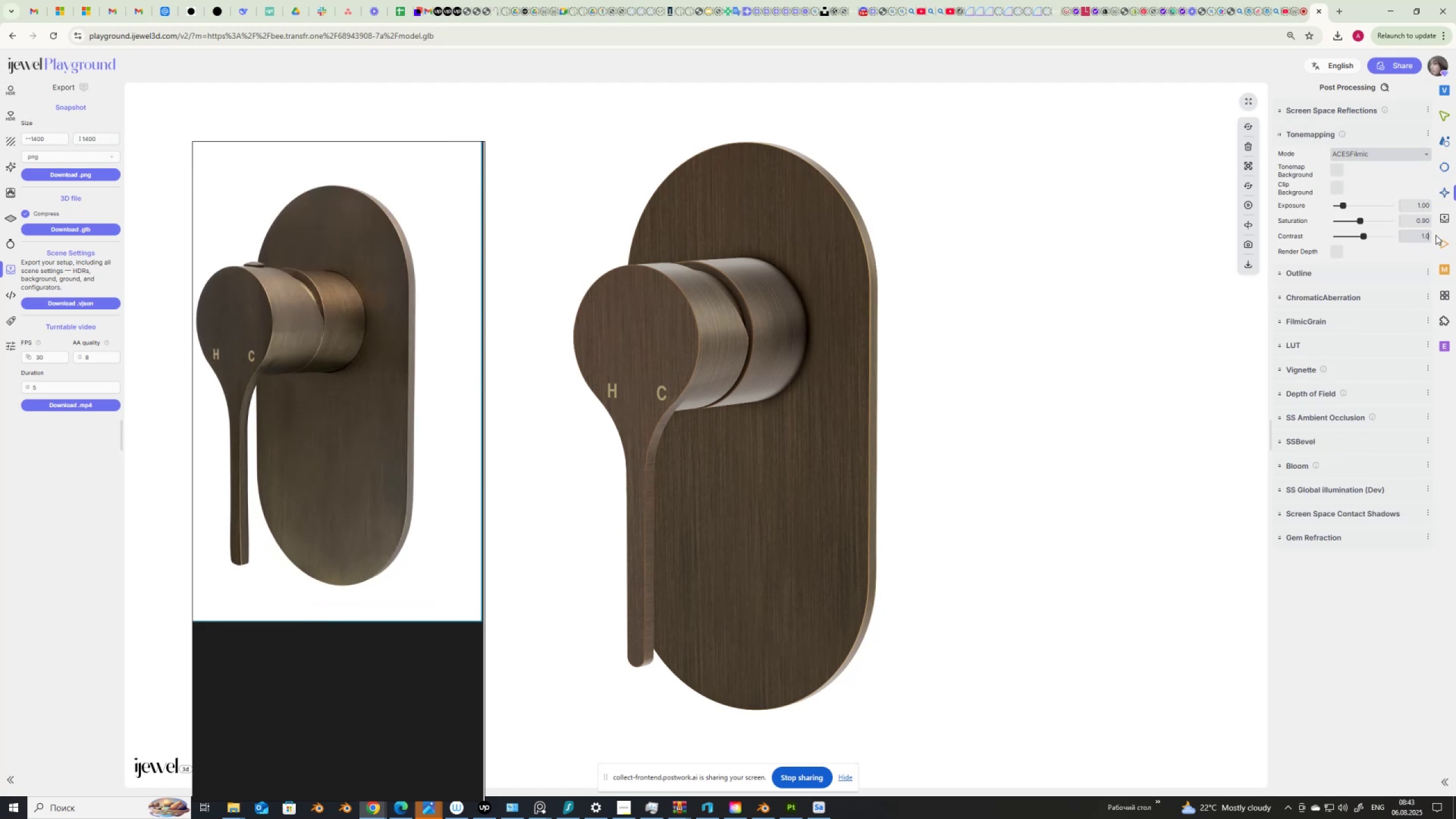 
key(Numpad3)
 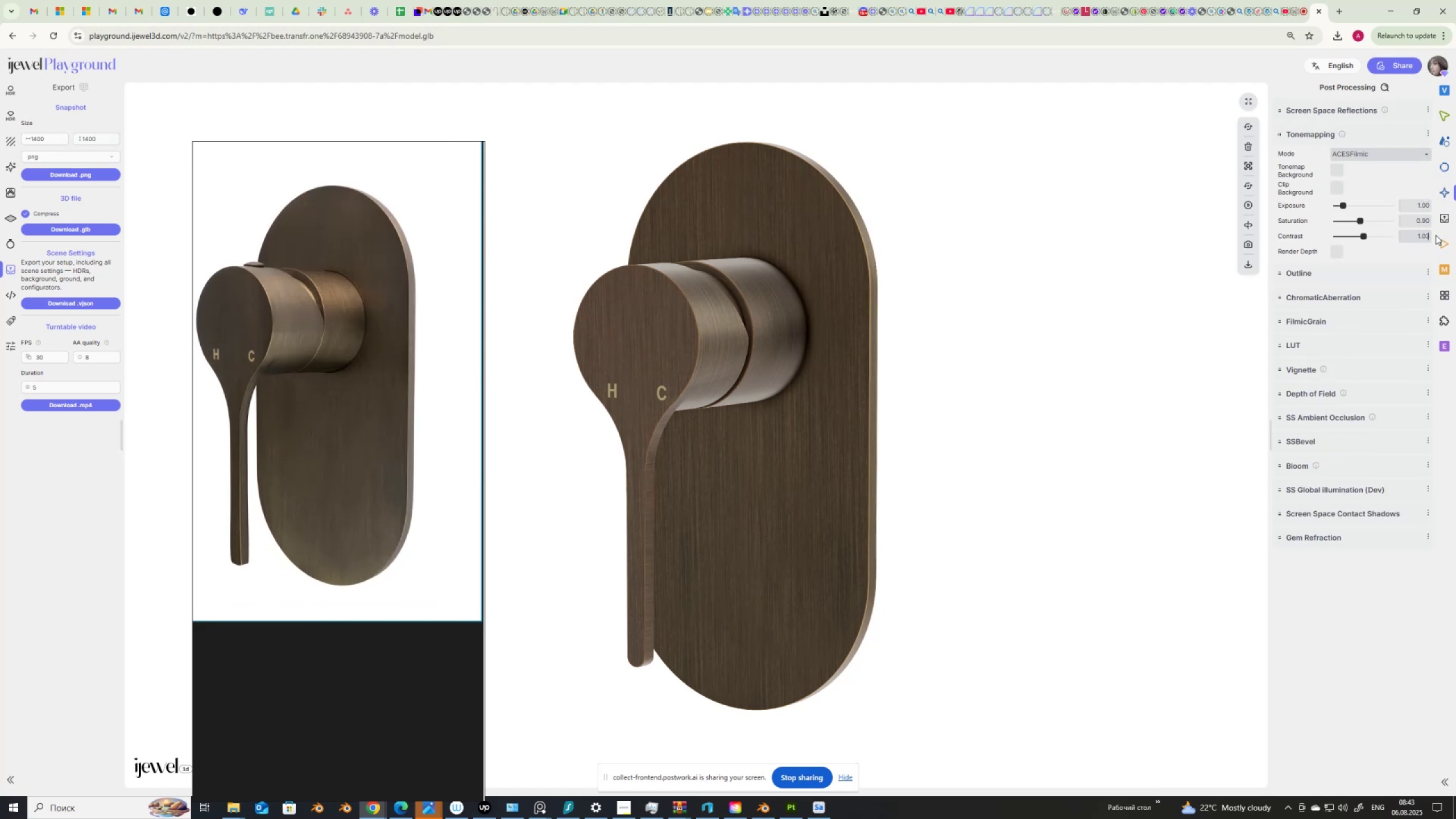 
key(NumpadEnter)
 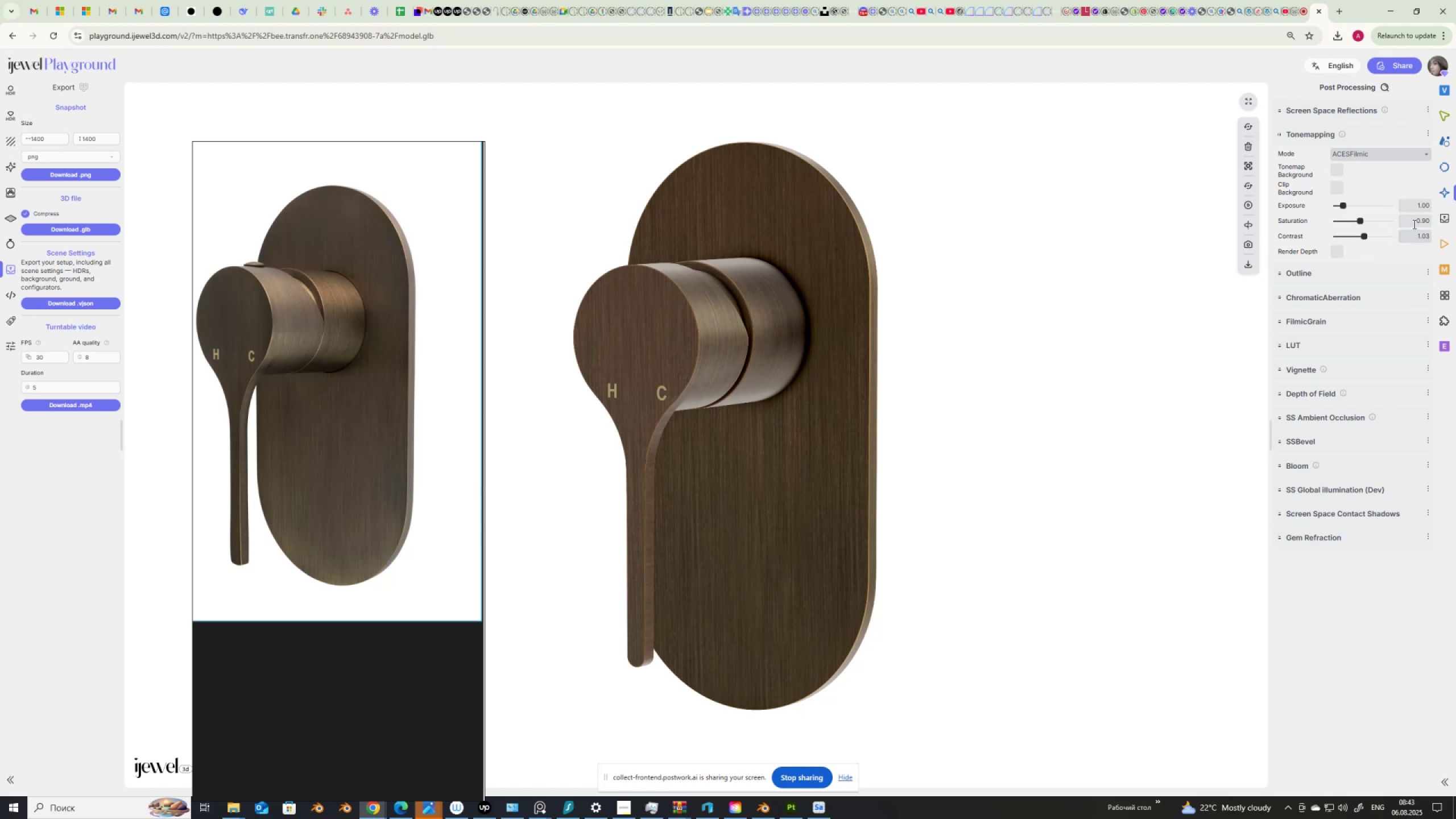 
wait(6.67)
 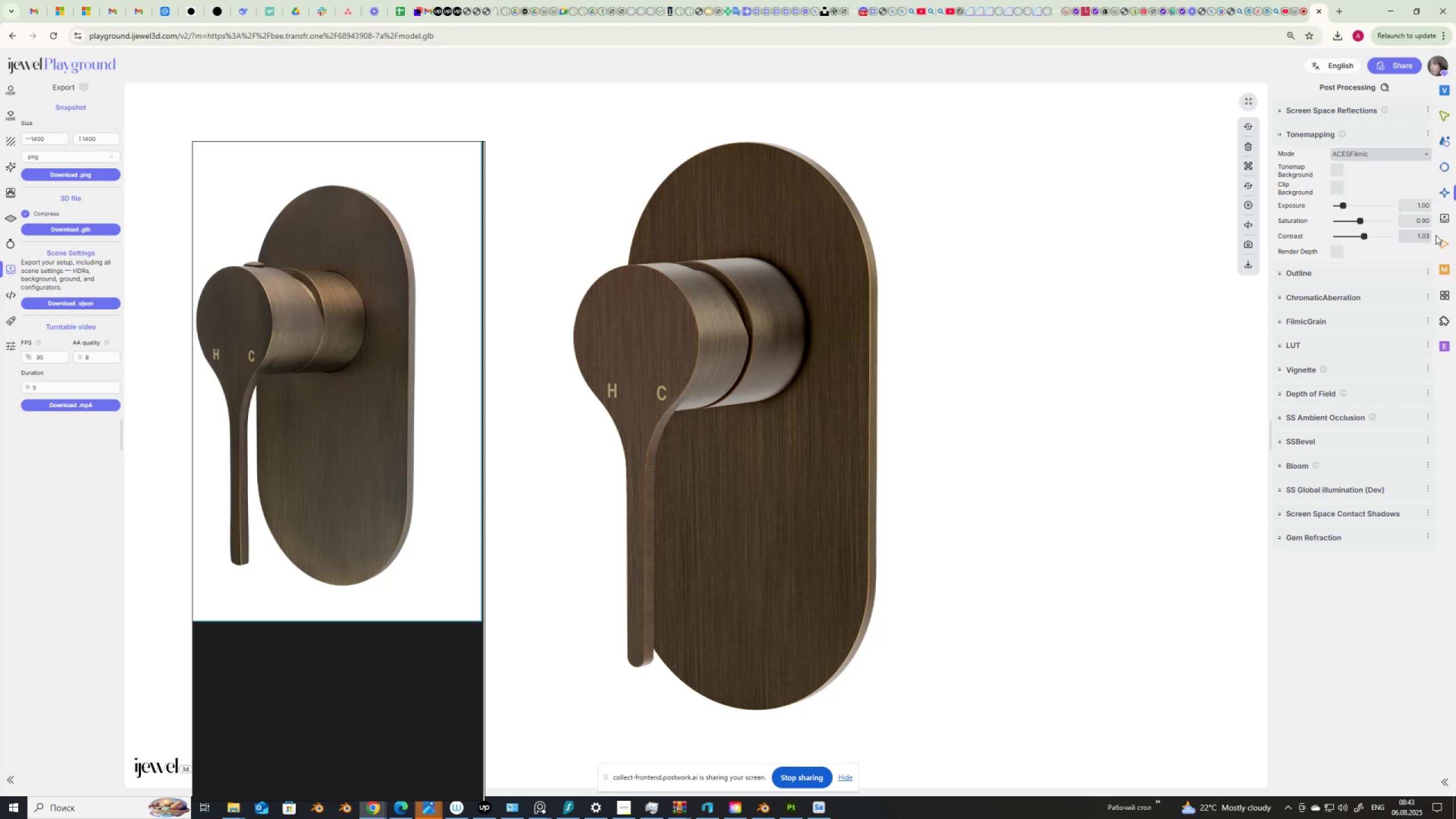 
key(Numpad0)
 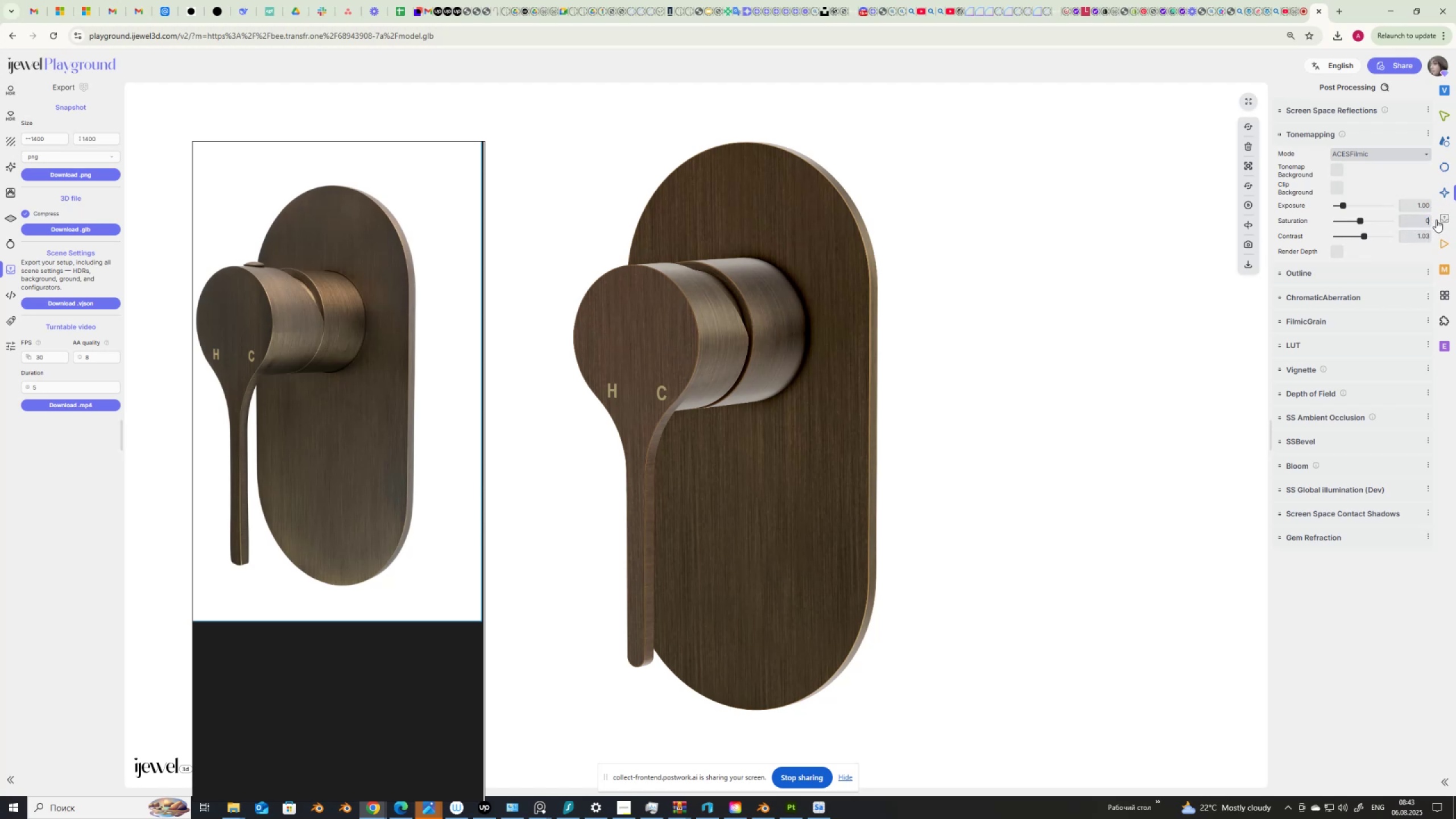 
key(NumpadDecimal)
 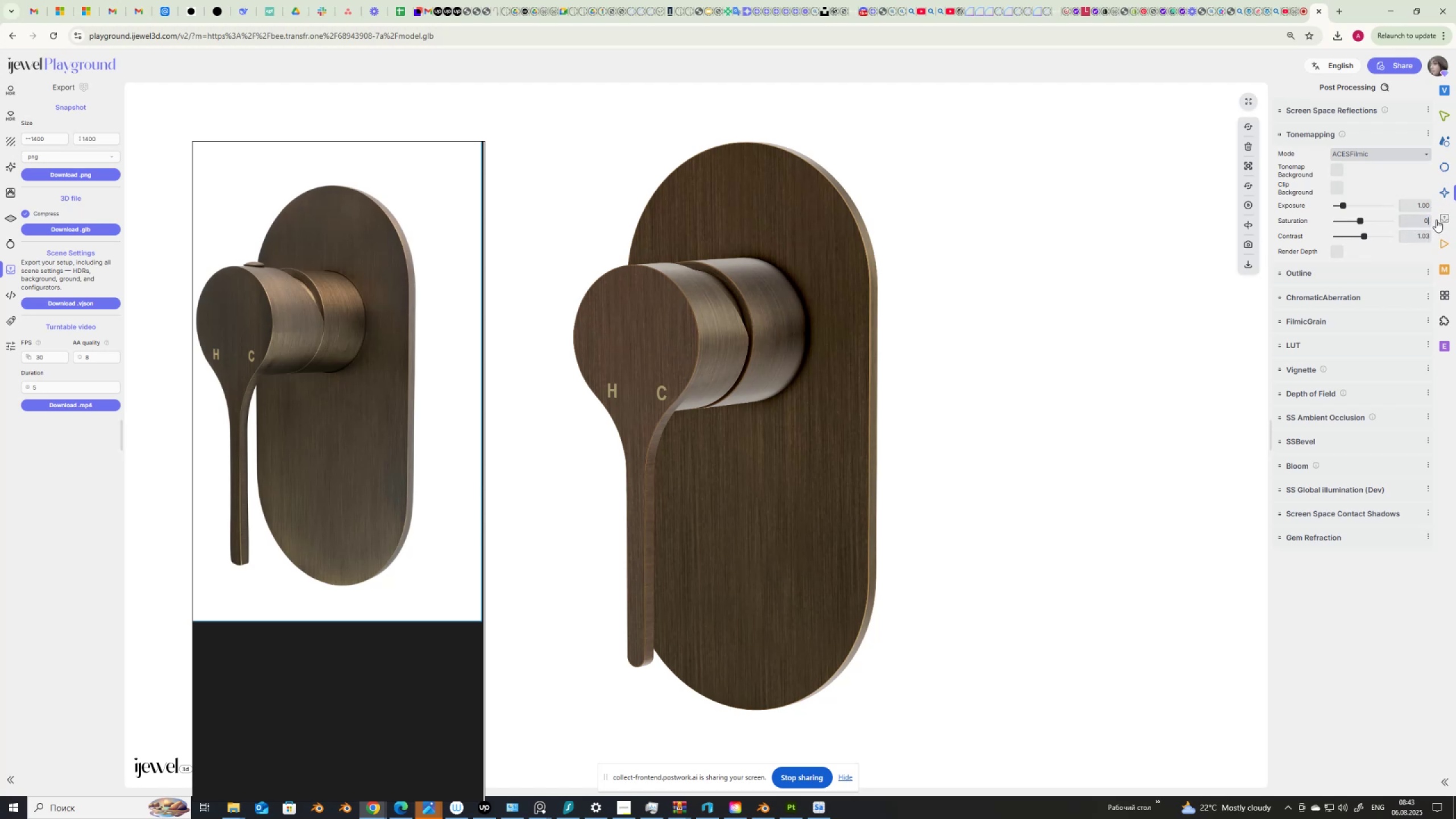 
key(Numpad7)
 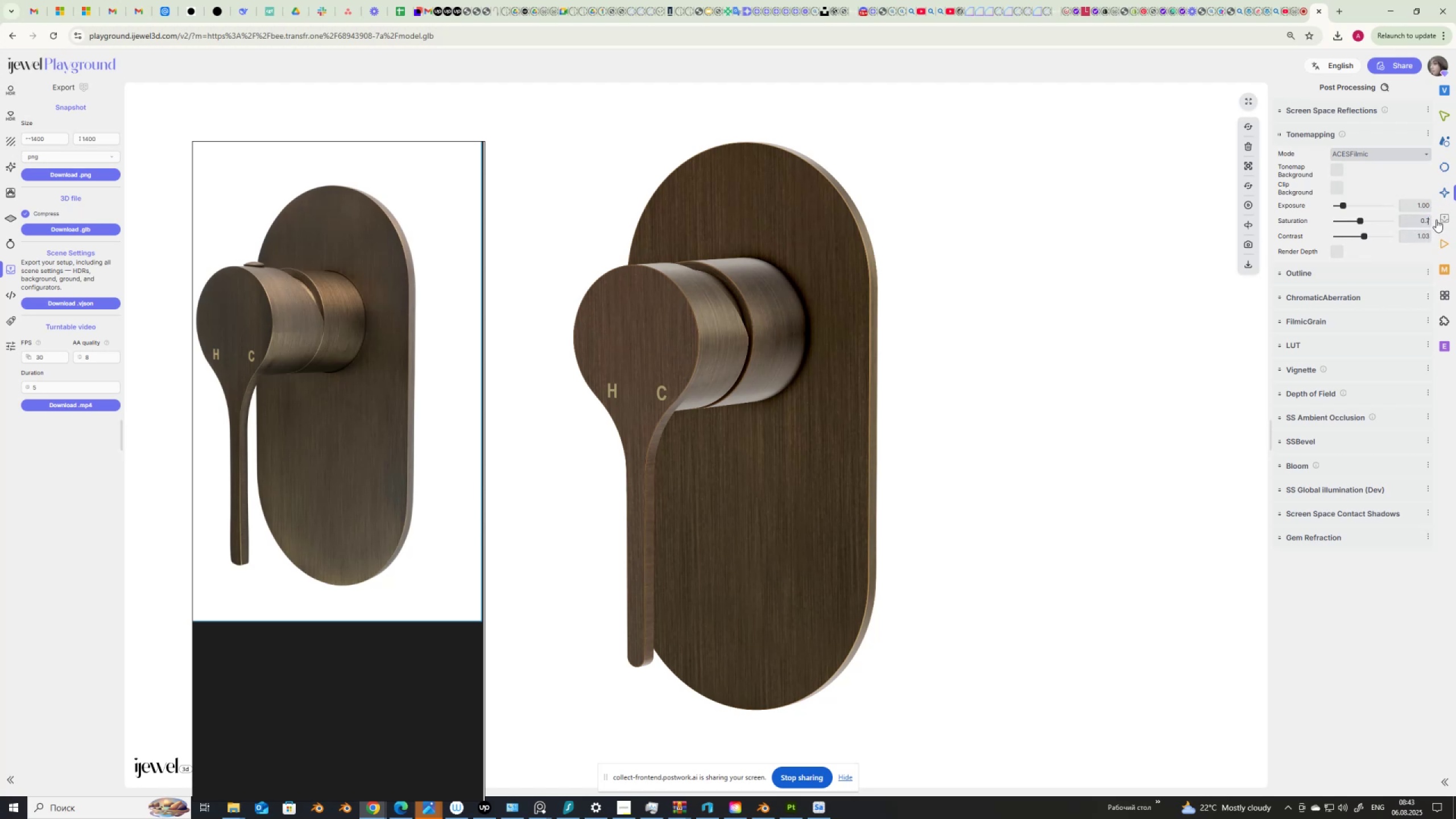 
key(Numpad5)
 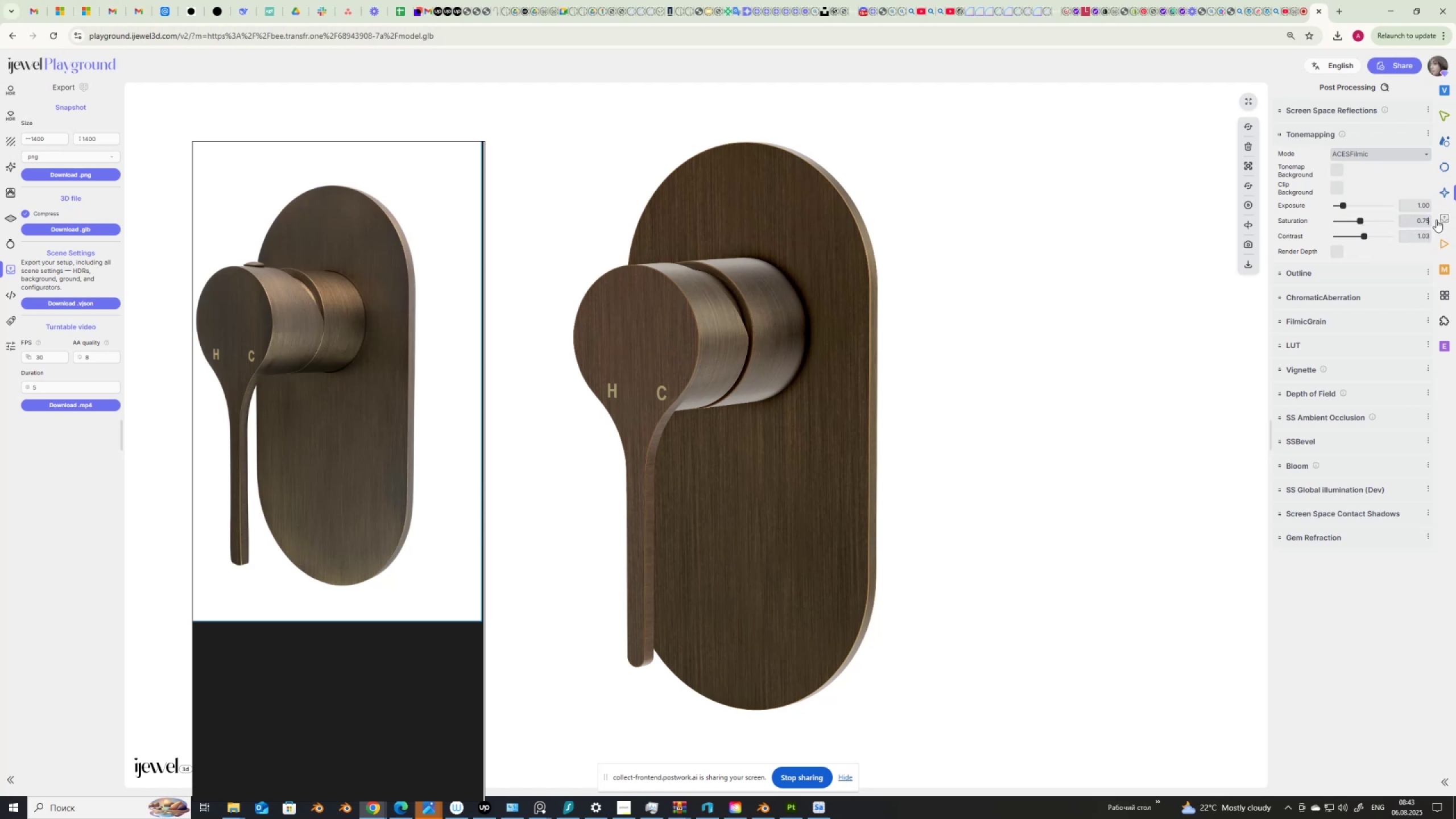 
key(NumpadEnter)
 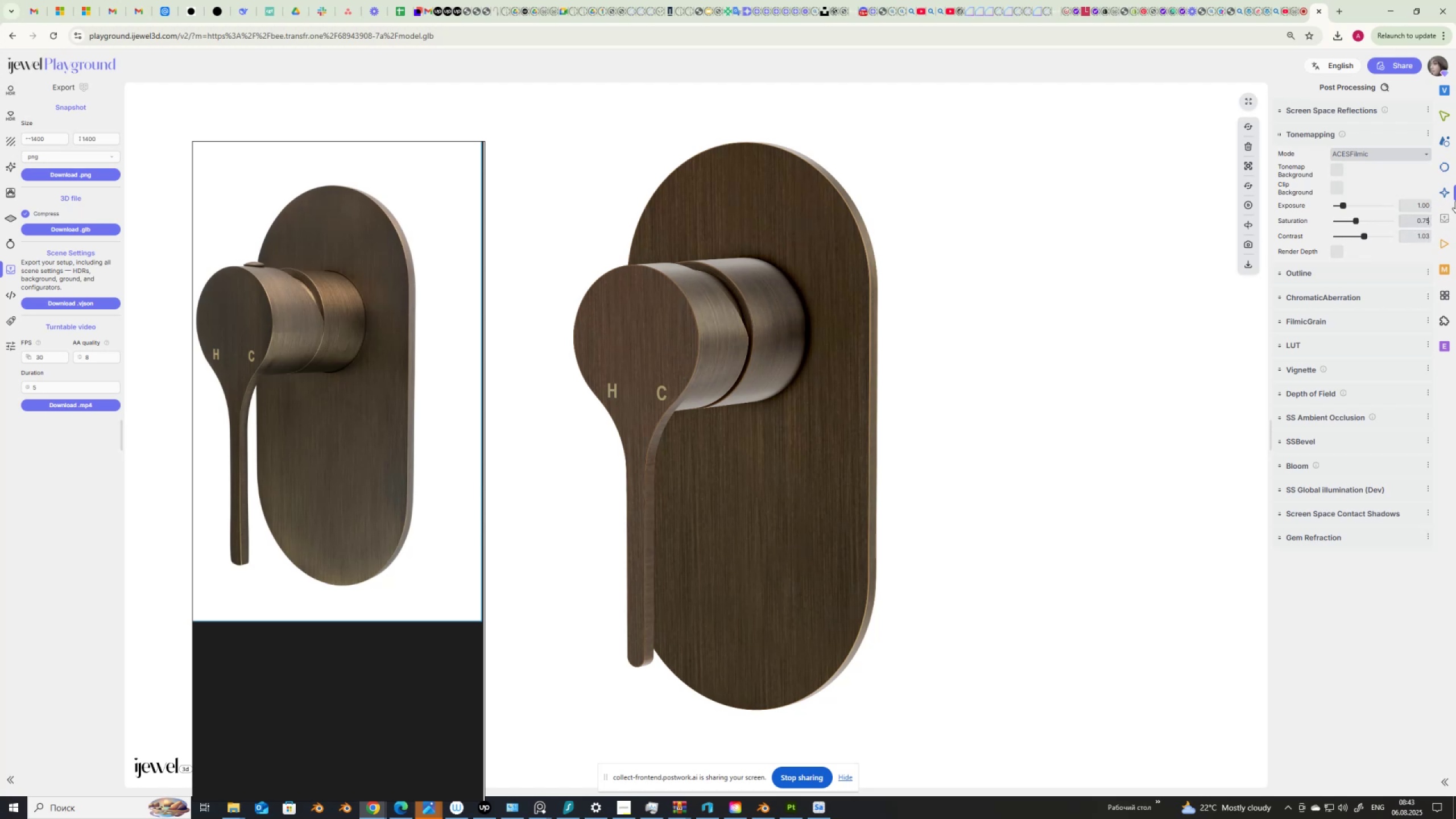 
mouse_move([1432, 148])
 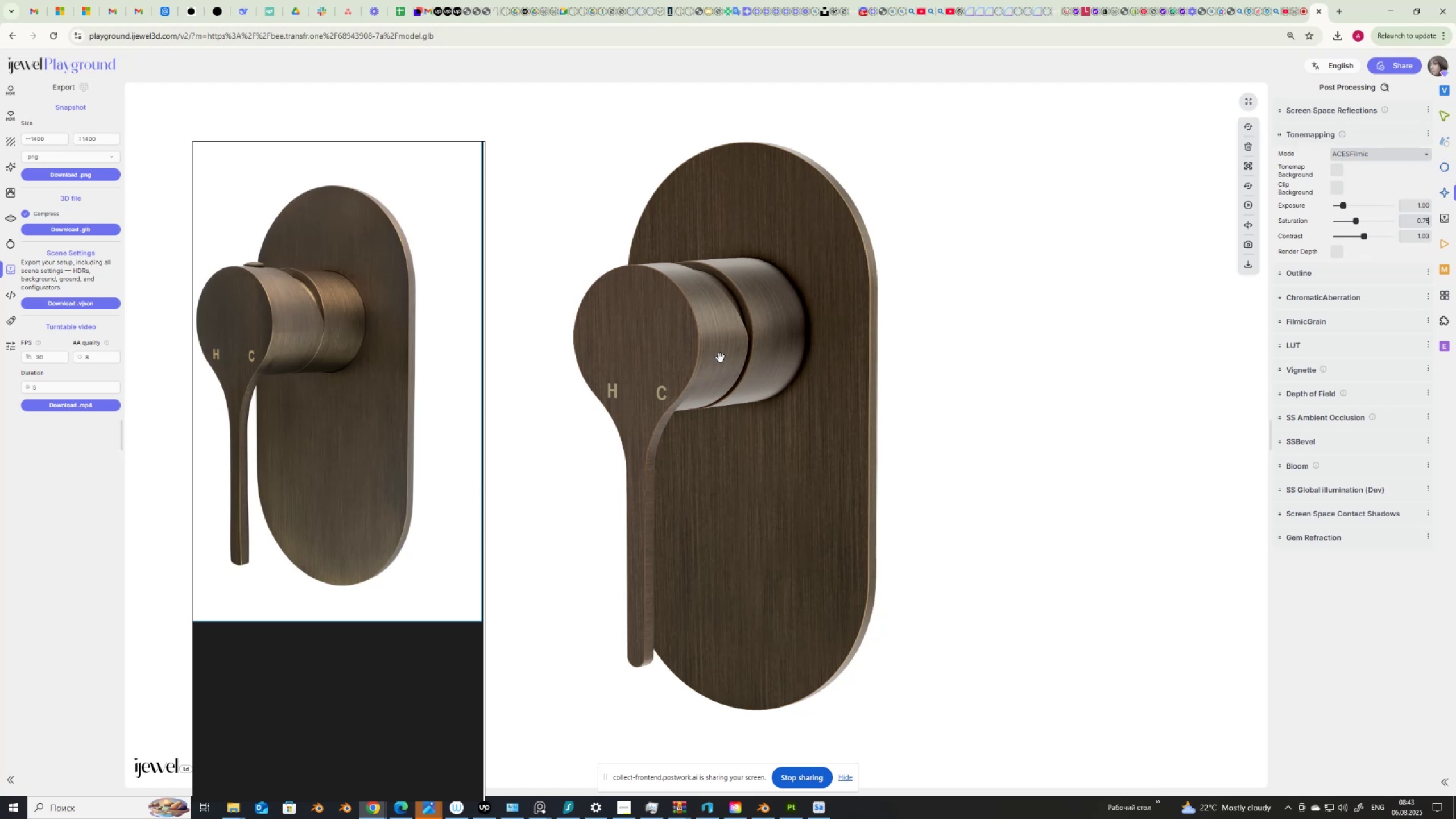 
left_click([721, 358])
 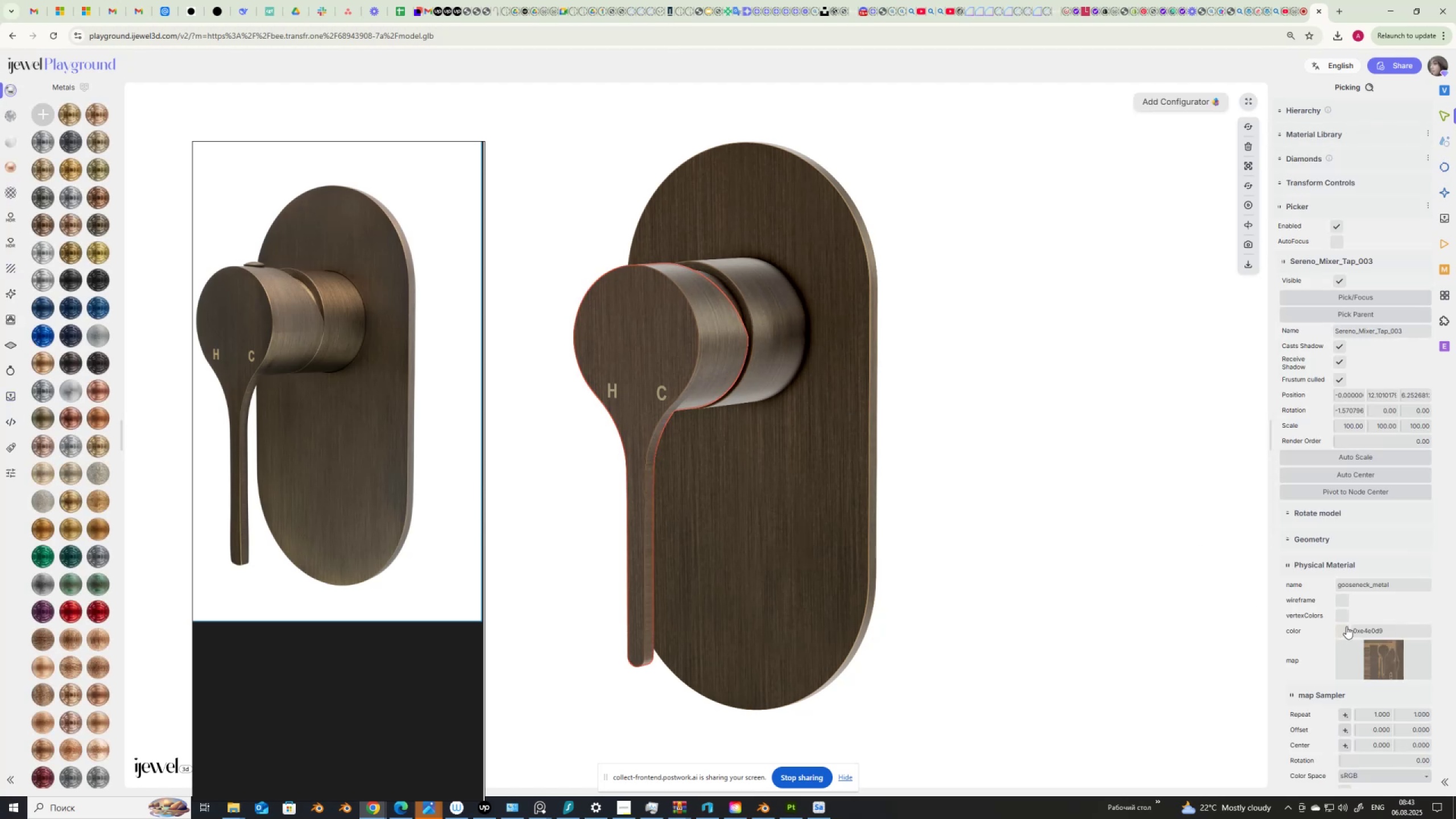 
left_click([1340, 630])
 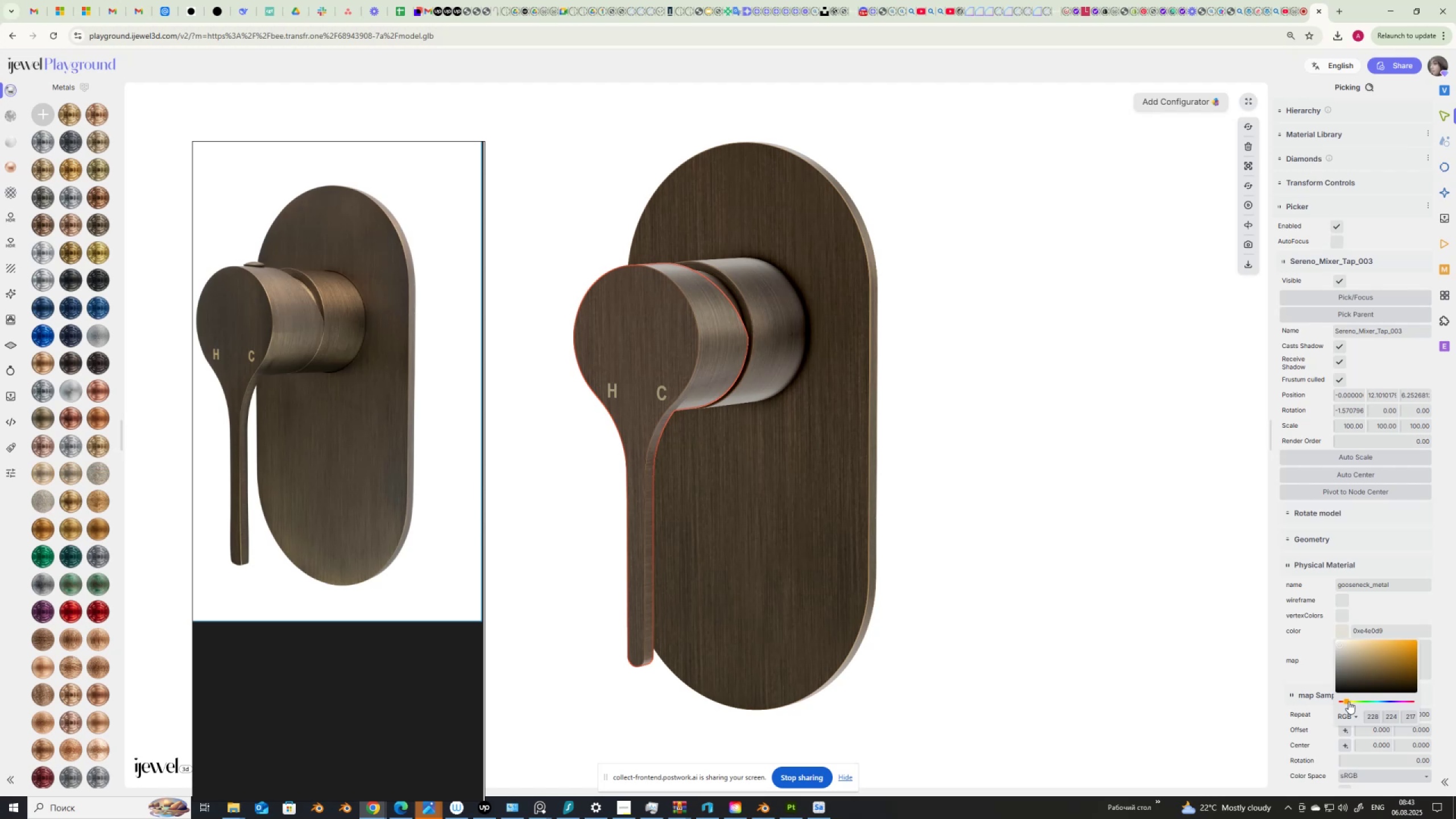 
left_click([1351, 702])
 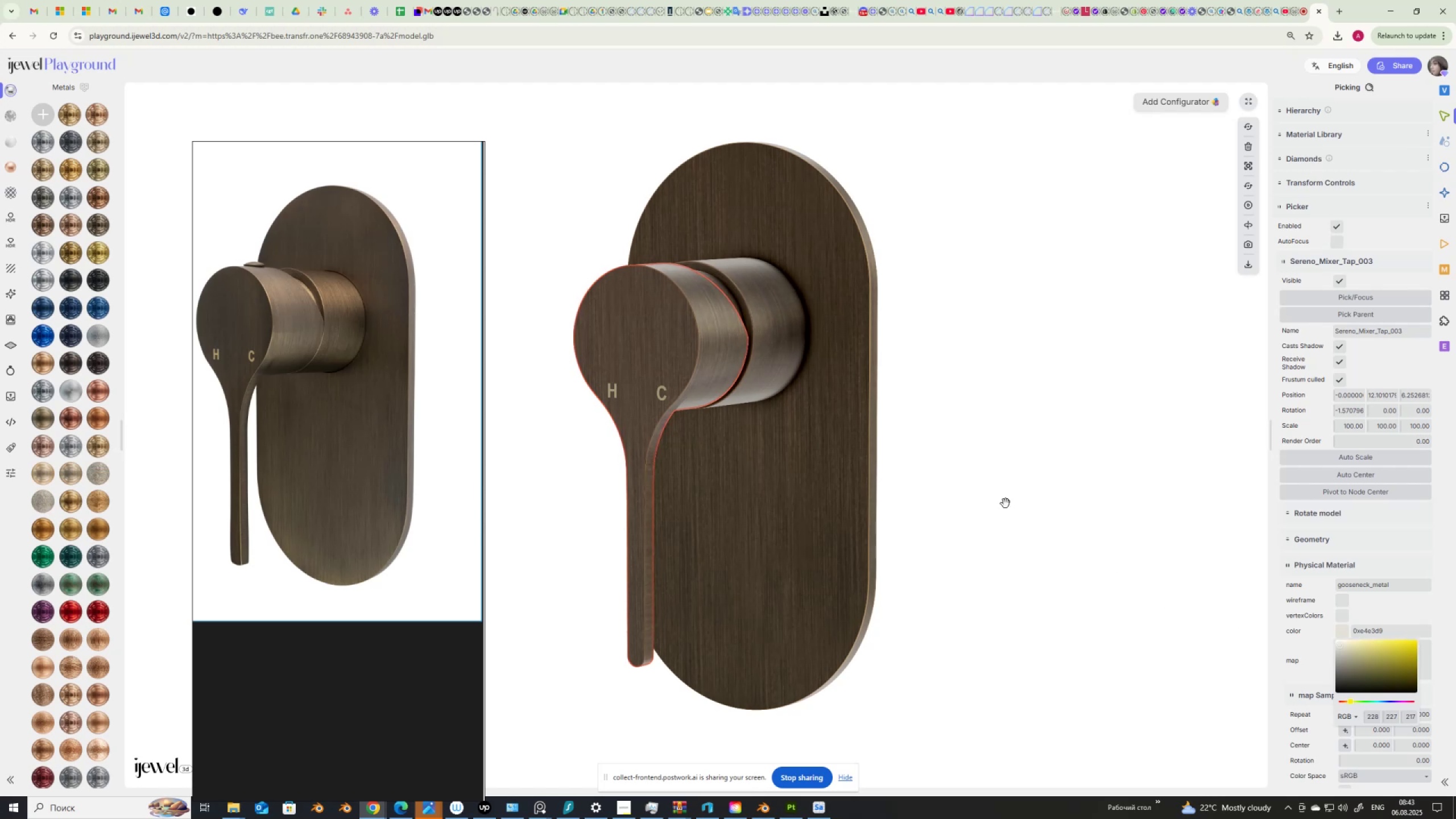 
wait(6.5)
 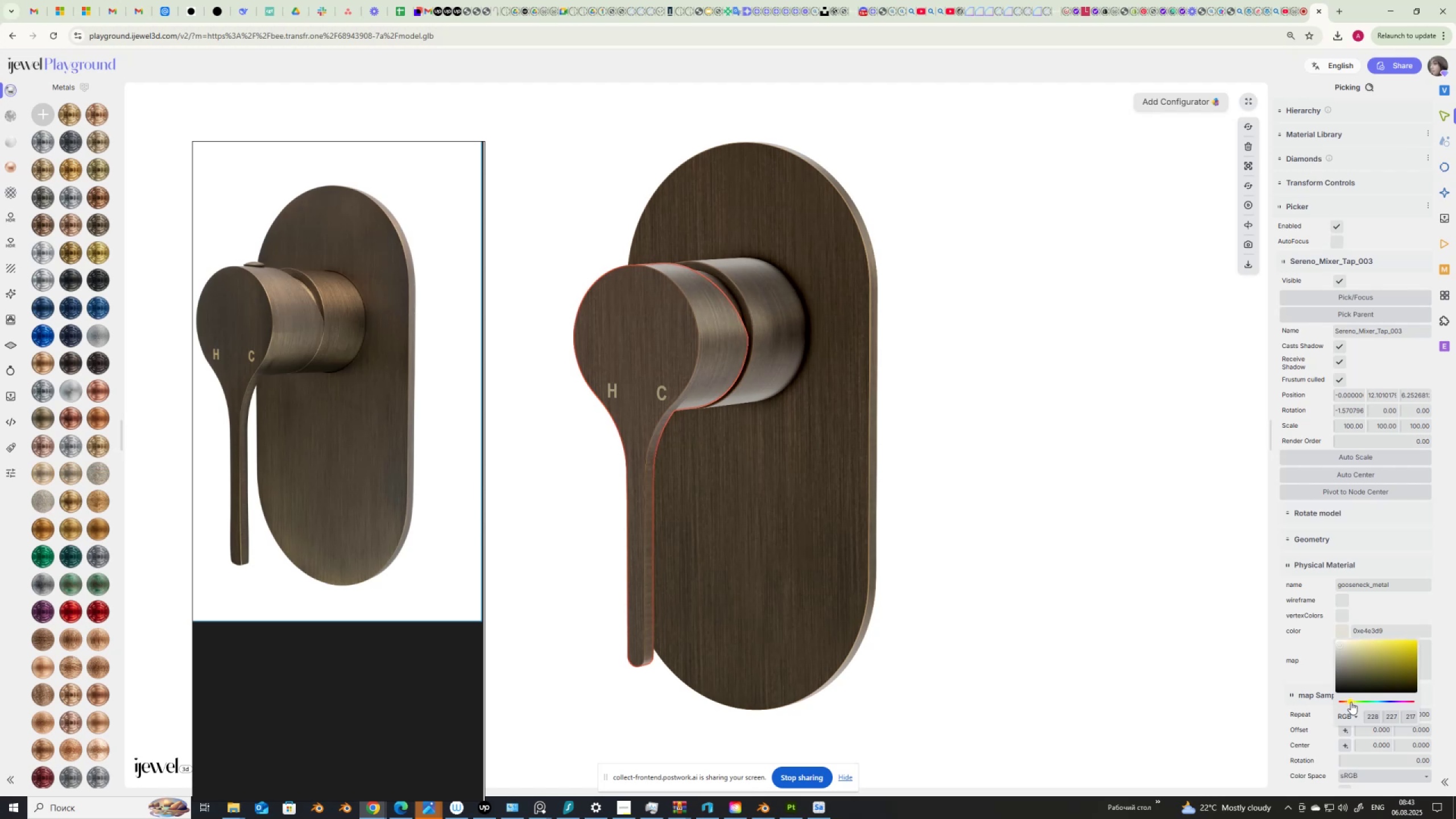 
left_click([850, 512])
 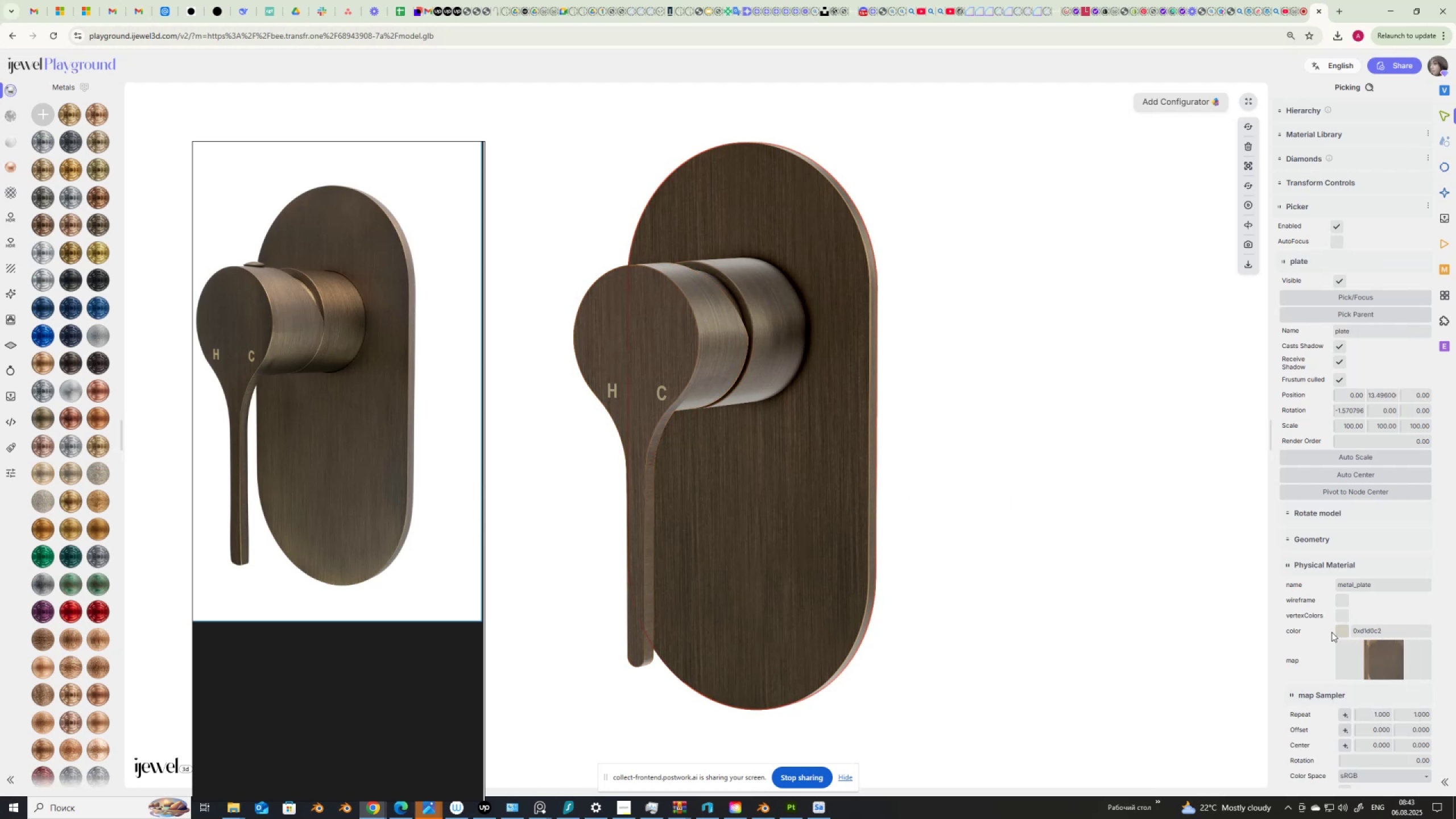 
left_click([1341, 633])
 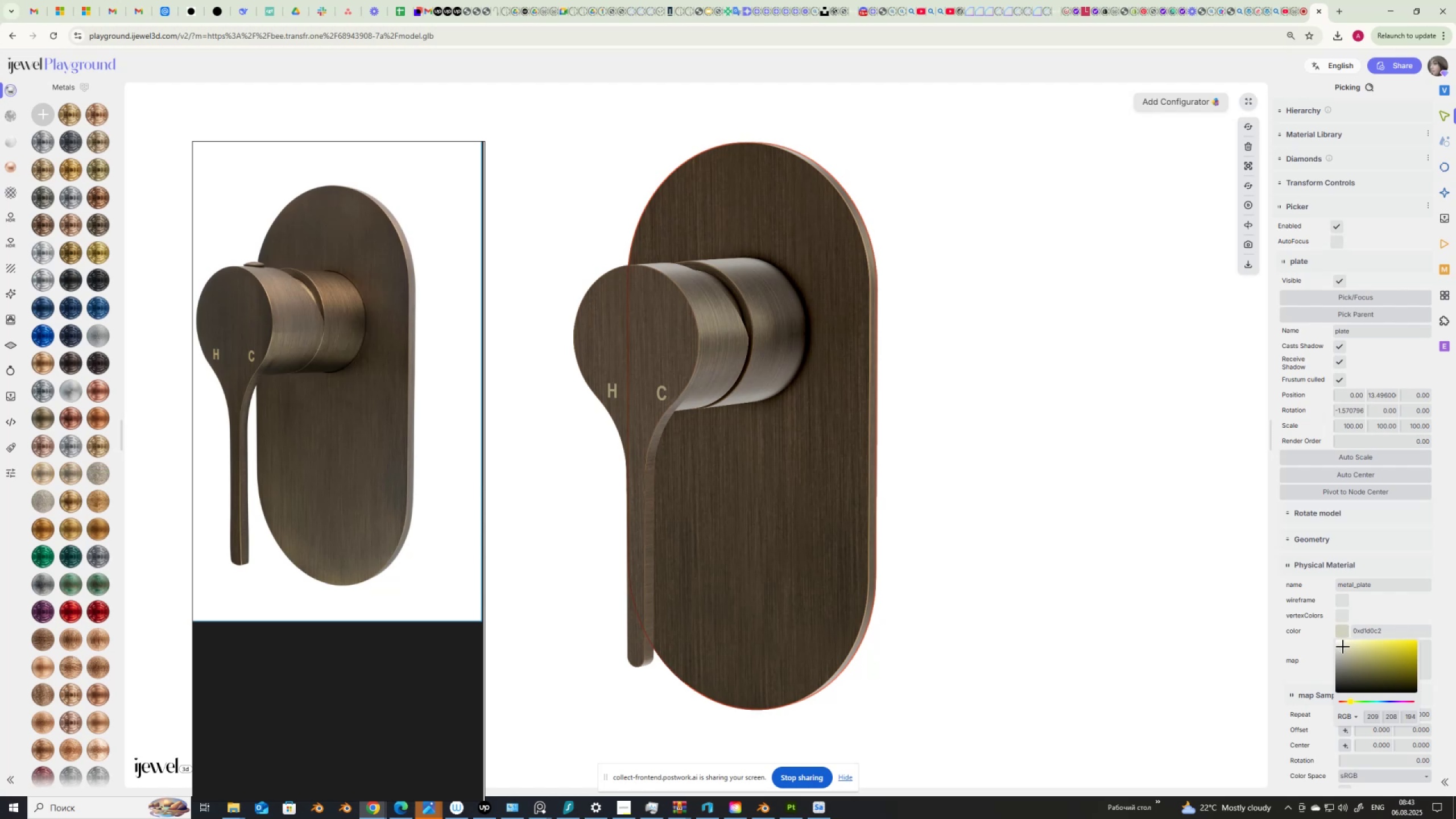 
left_click([1343, 645])
 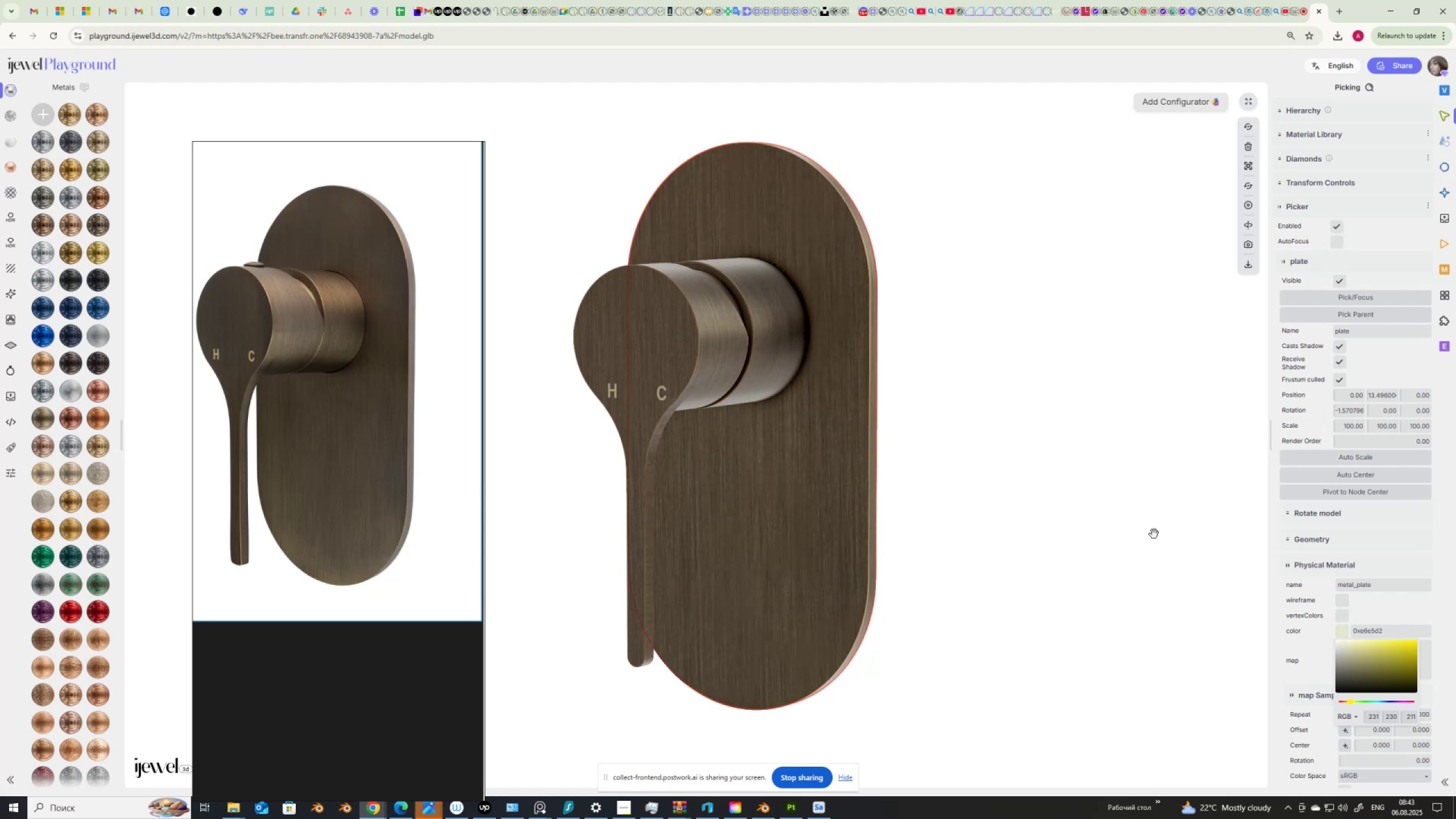 
wait(8.84)
 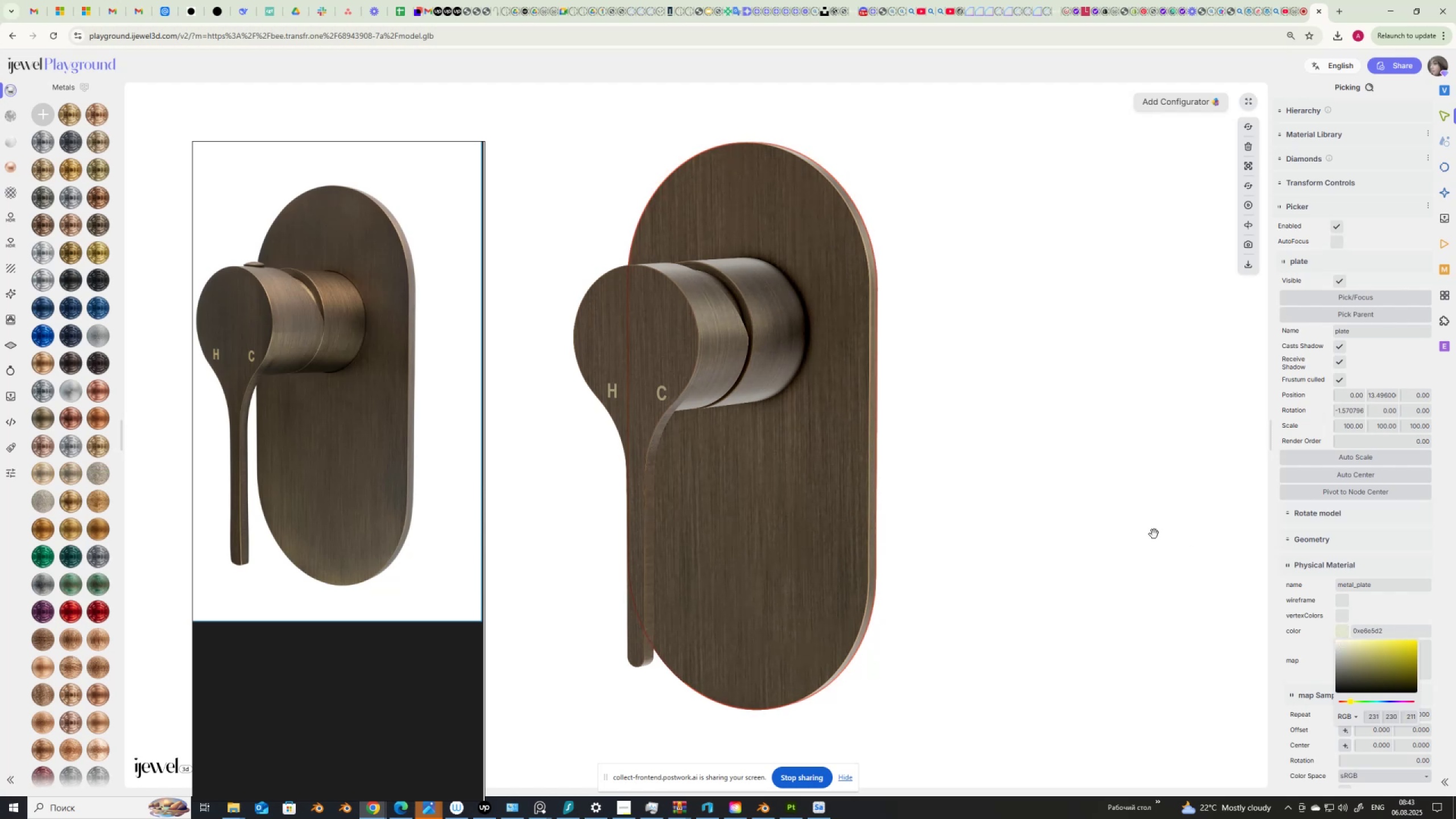 
key(Control+C)
 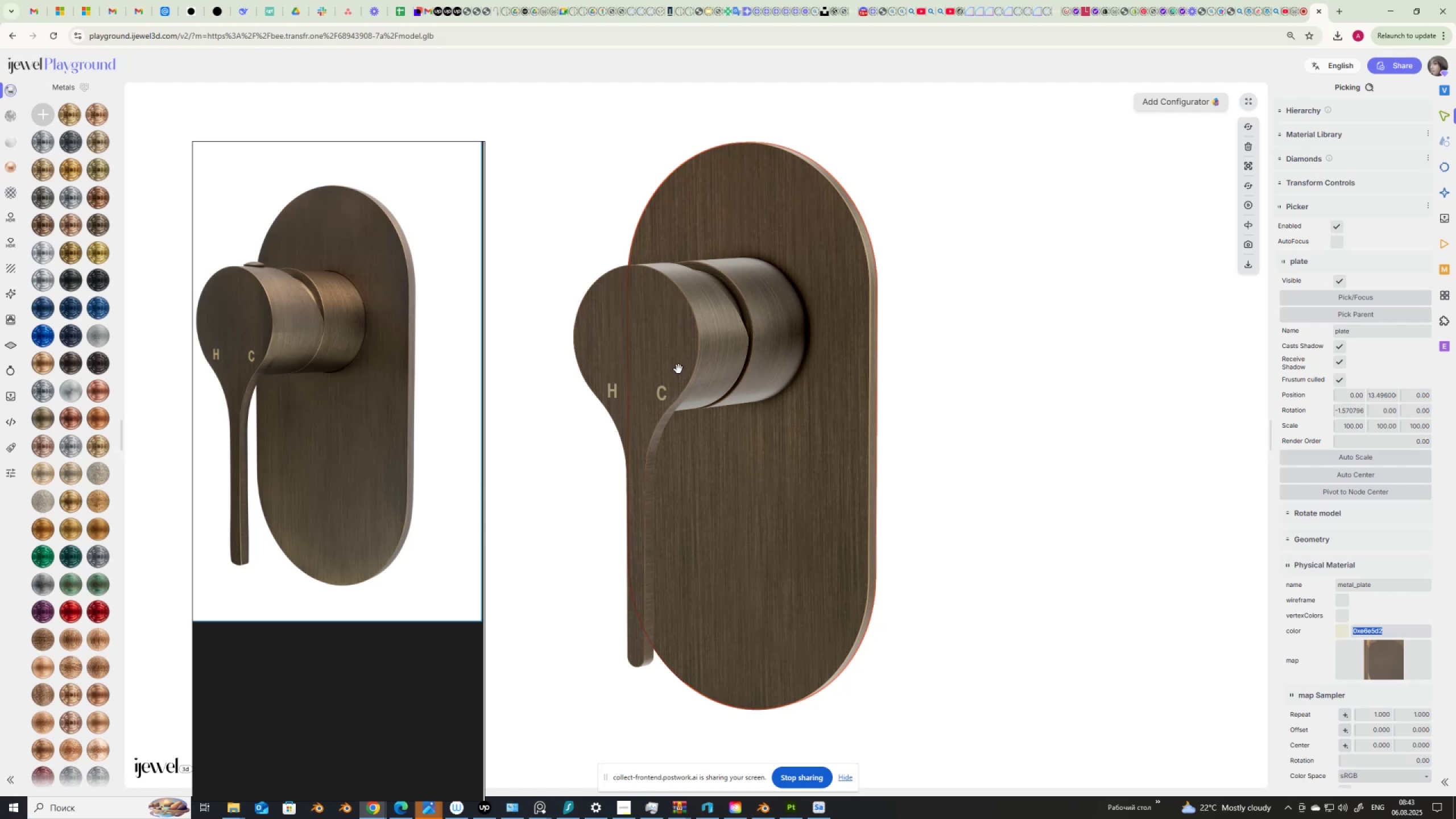 
left_click([679, 369])
 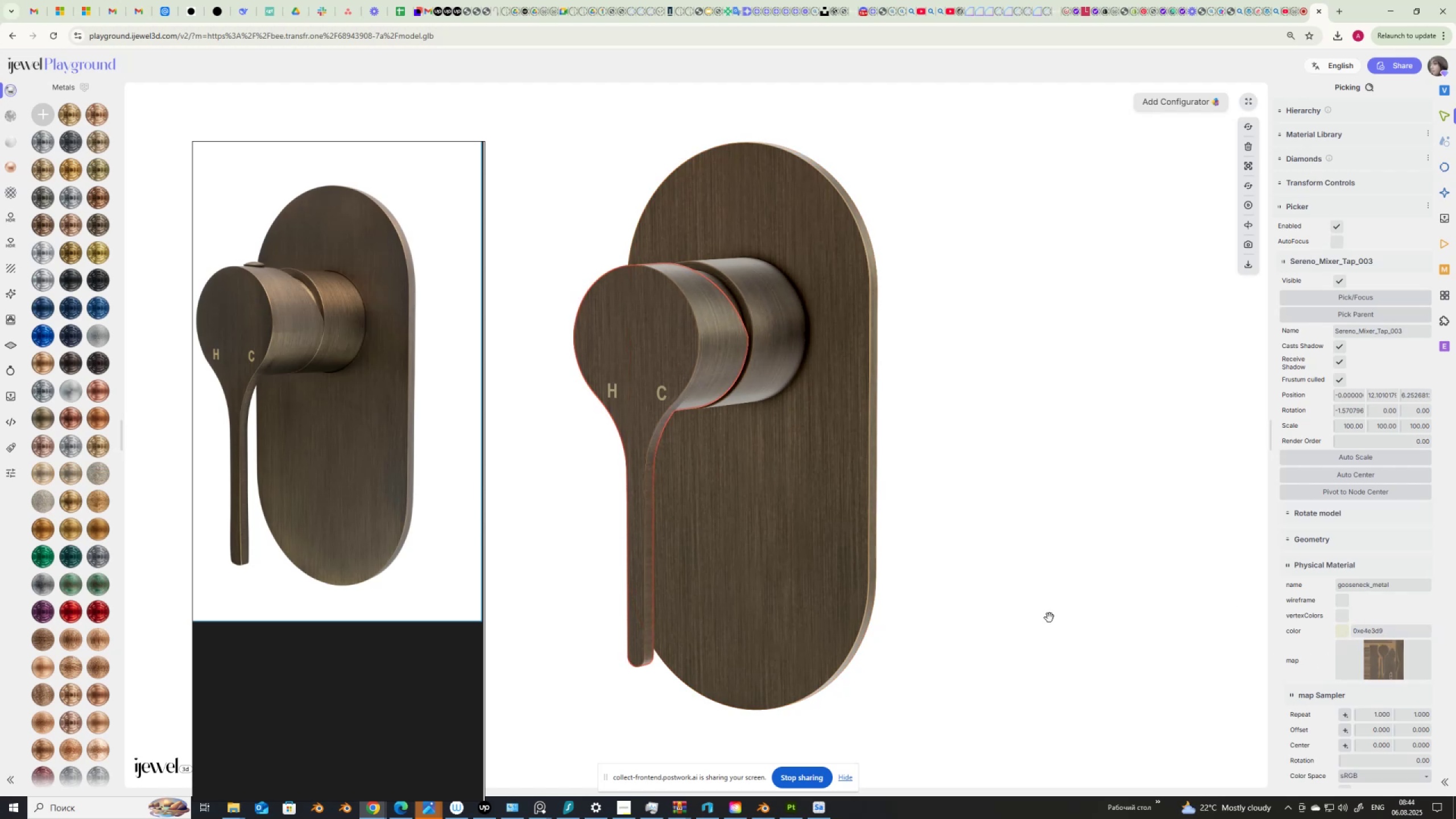 
left_click([1054, 618])
 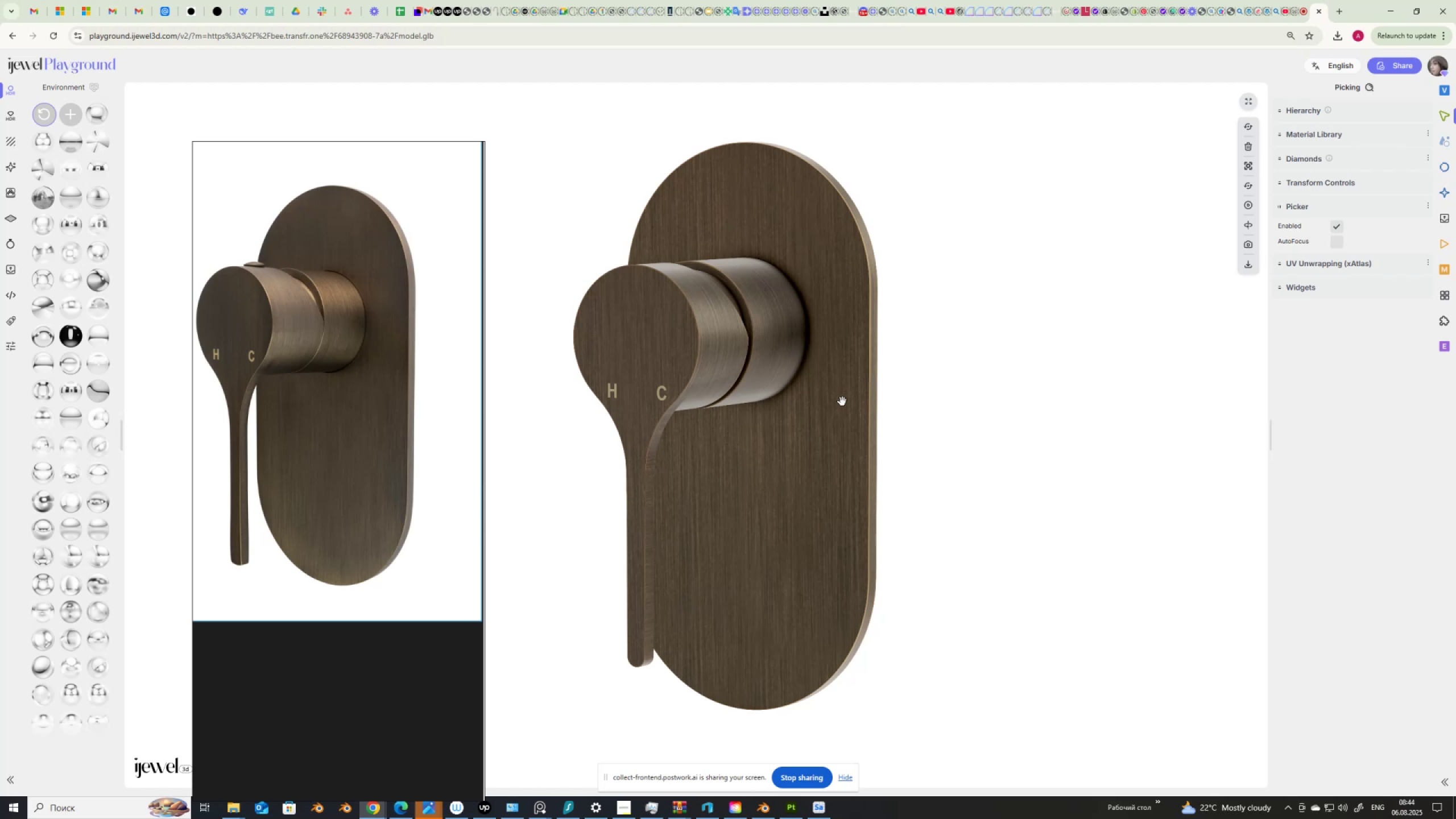 
wait(15.97)
 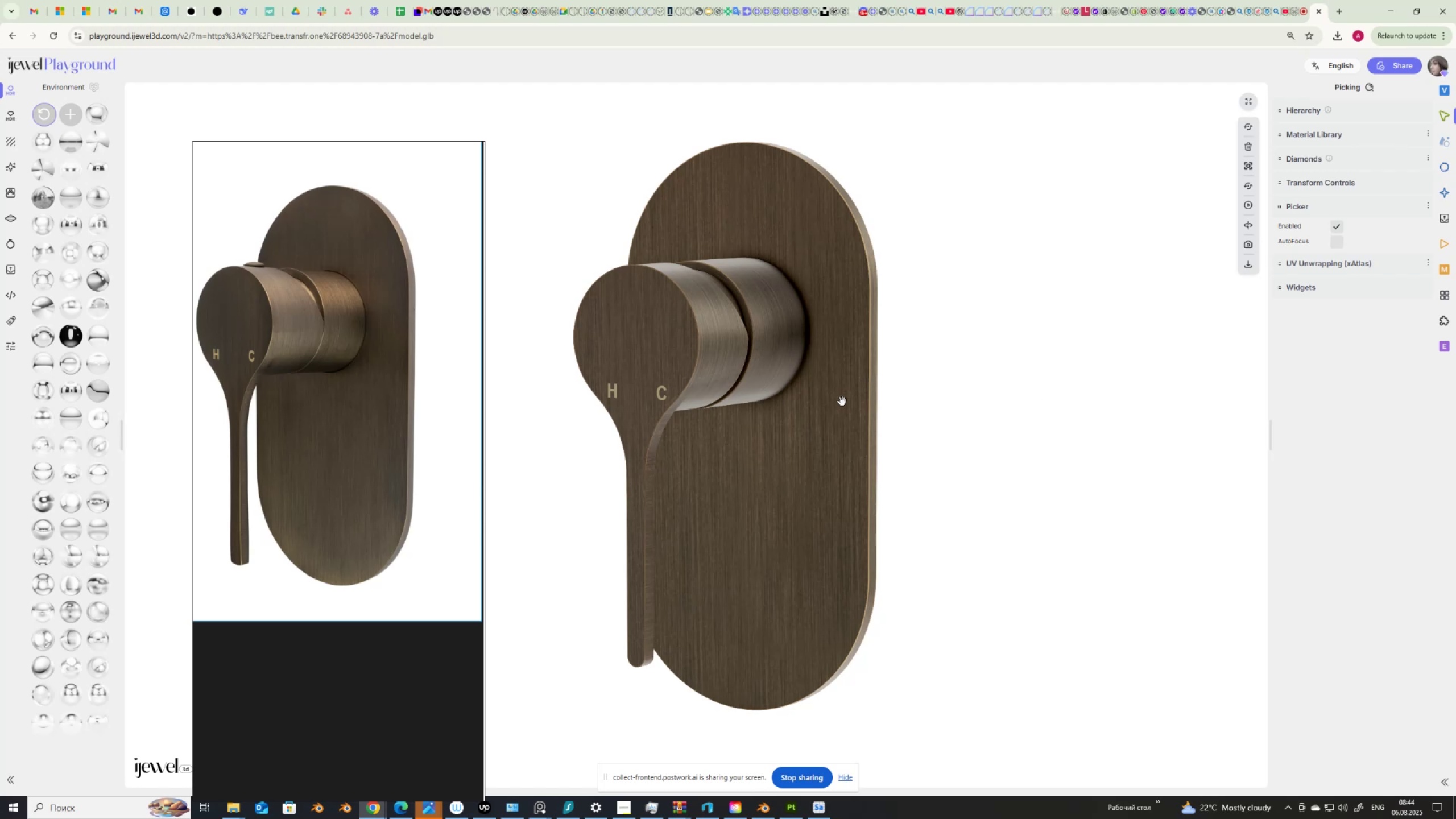 
left_click([1443, 142])
 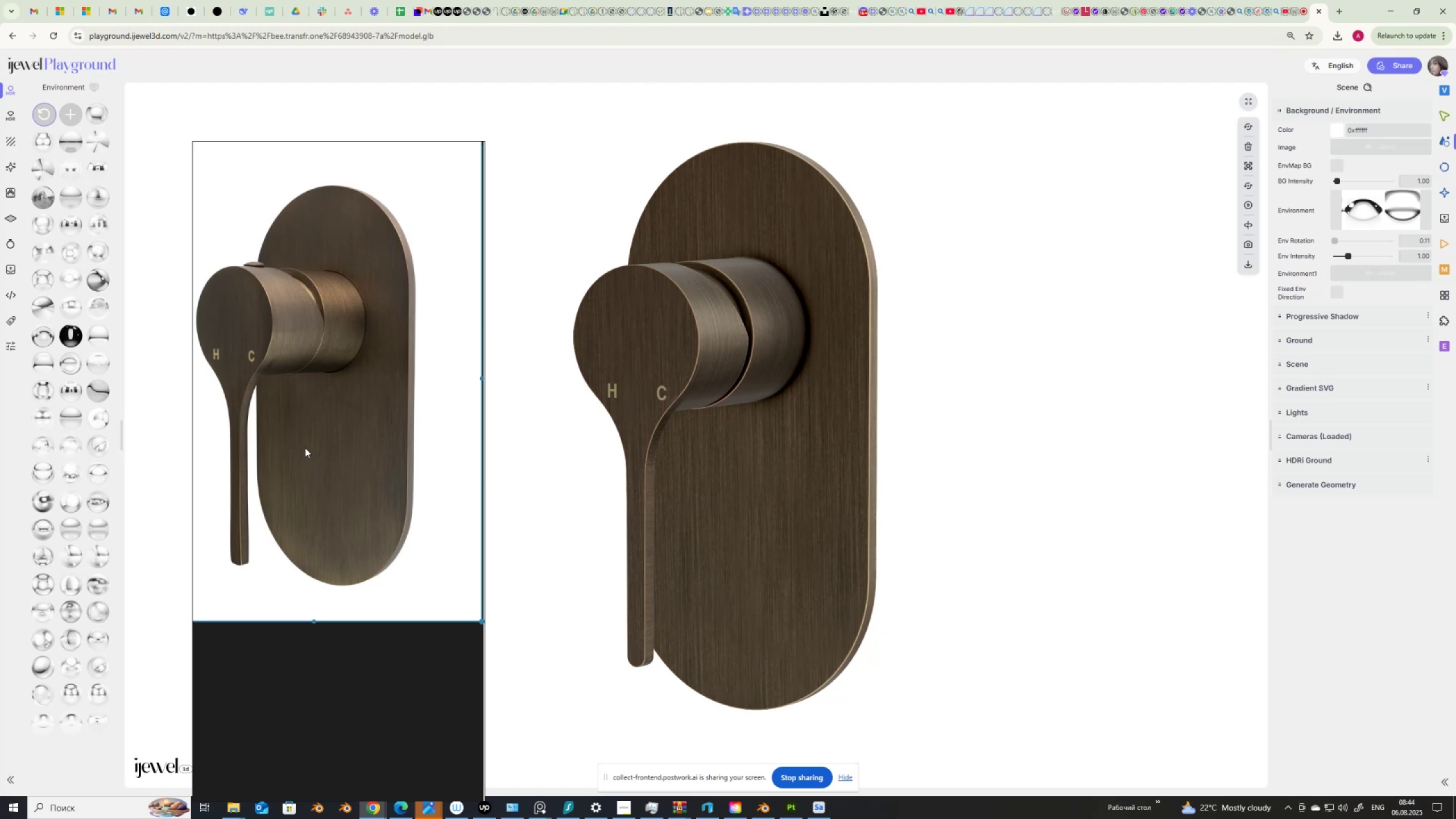 
wait(32.03)
 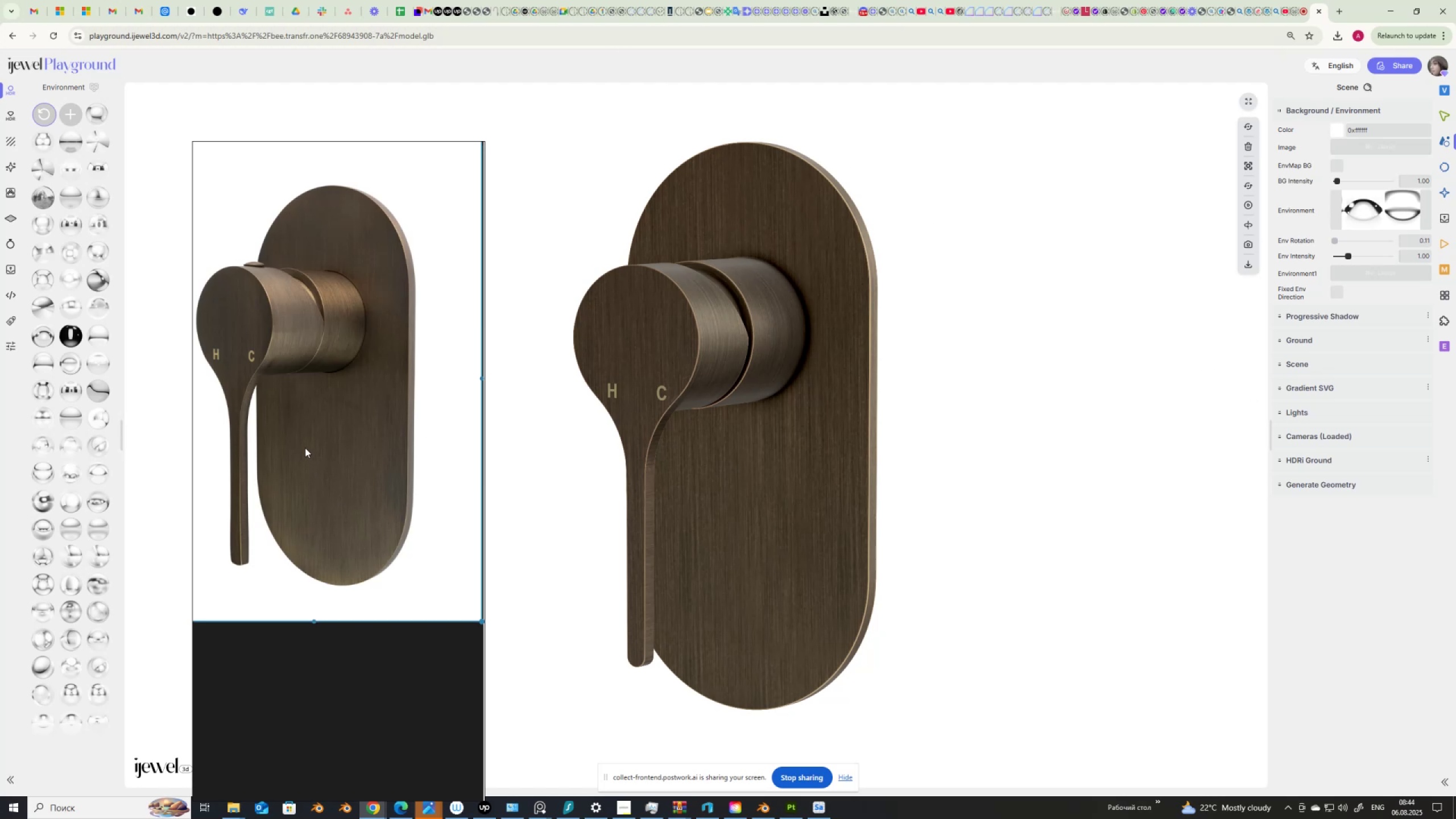 
left_click([1445, 190])
 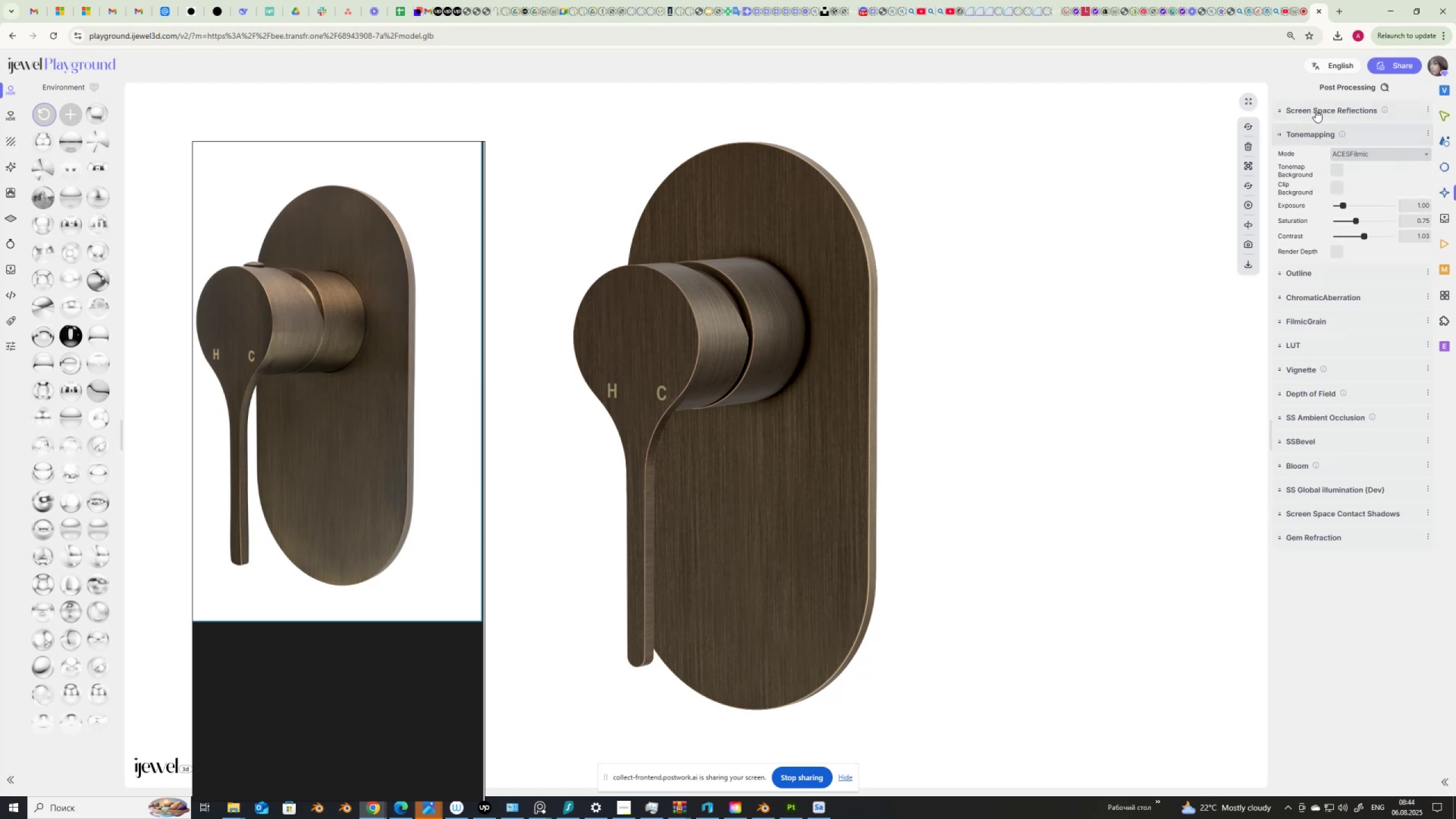 
left_click([1316, 109])
 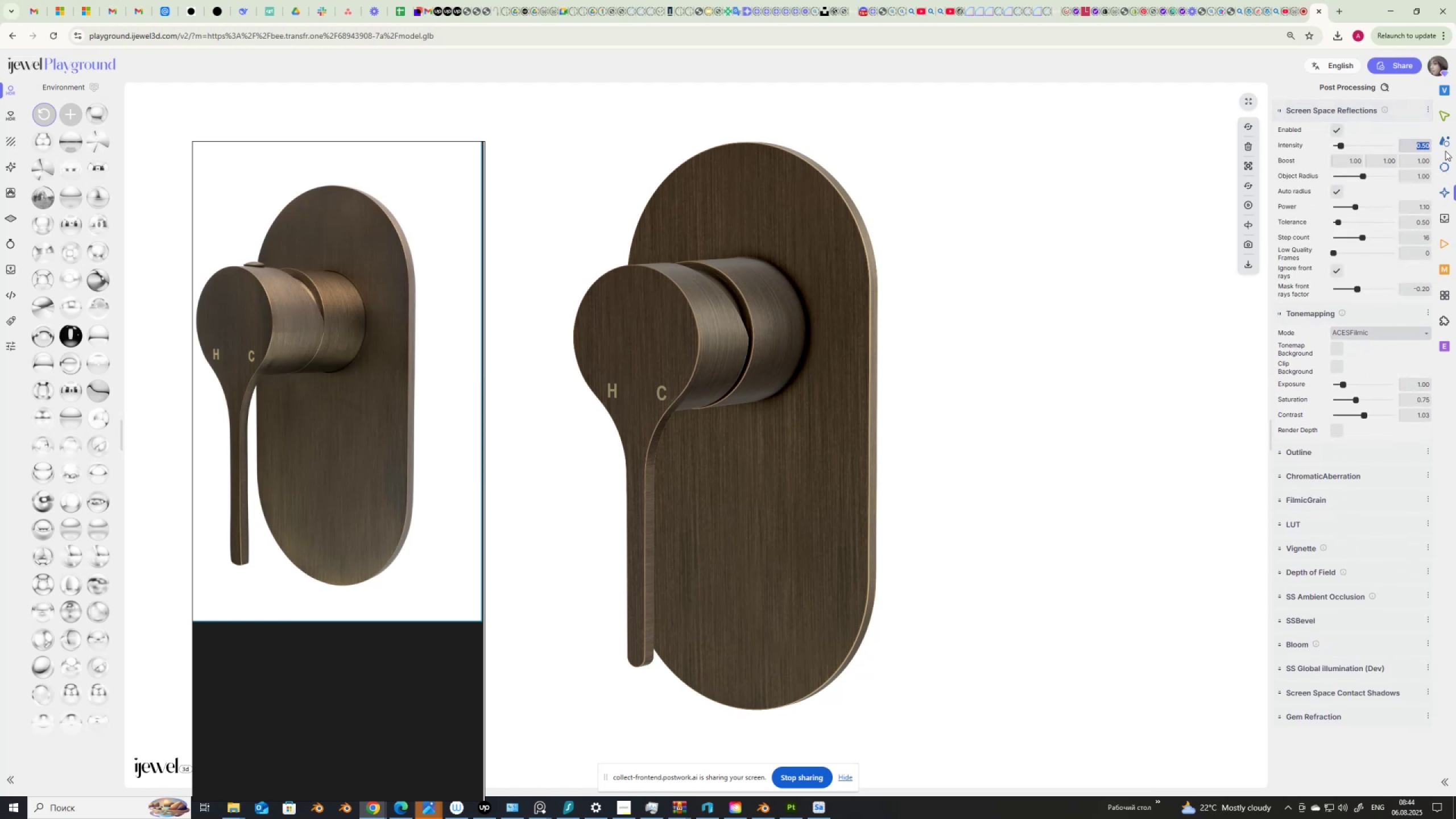 
key(Numpad0)
 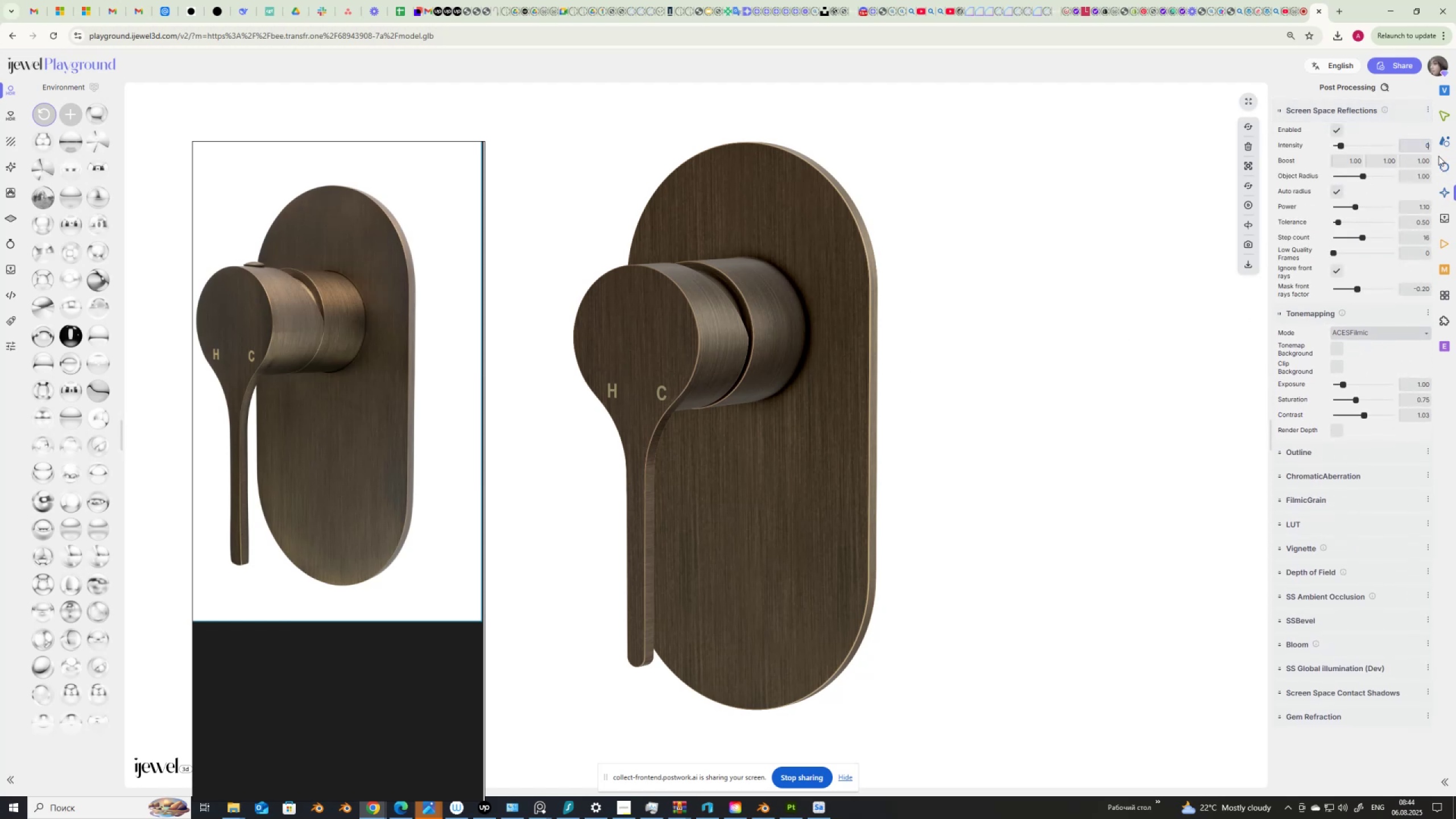 
key(NumpadDecimal)
 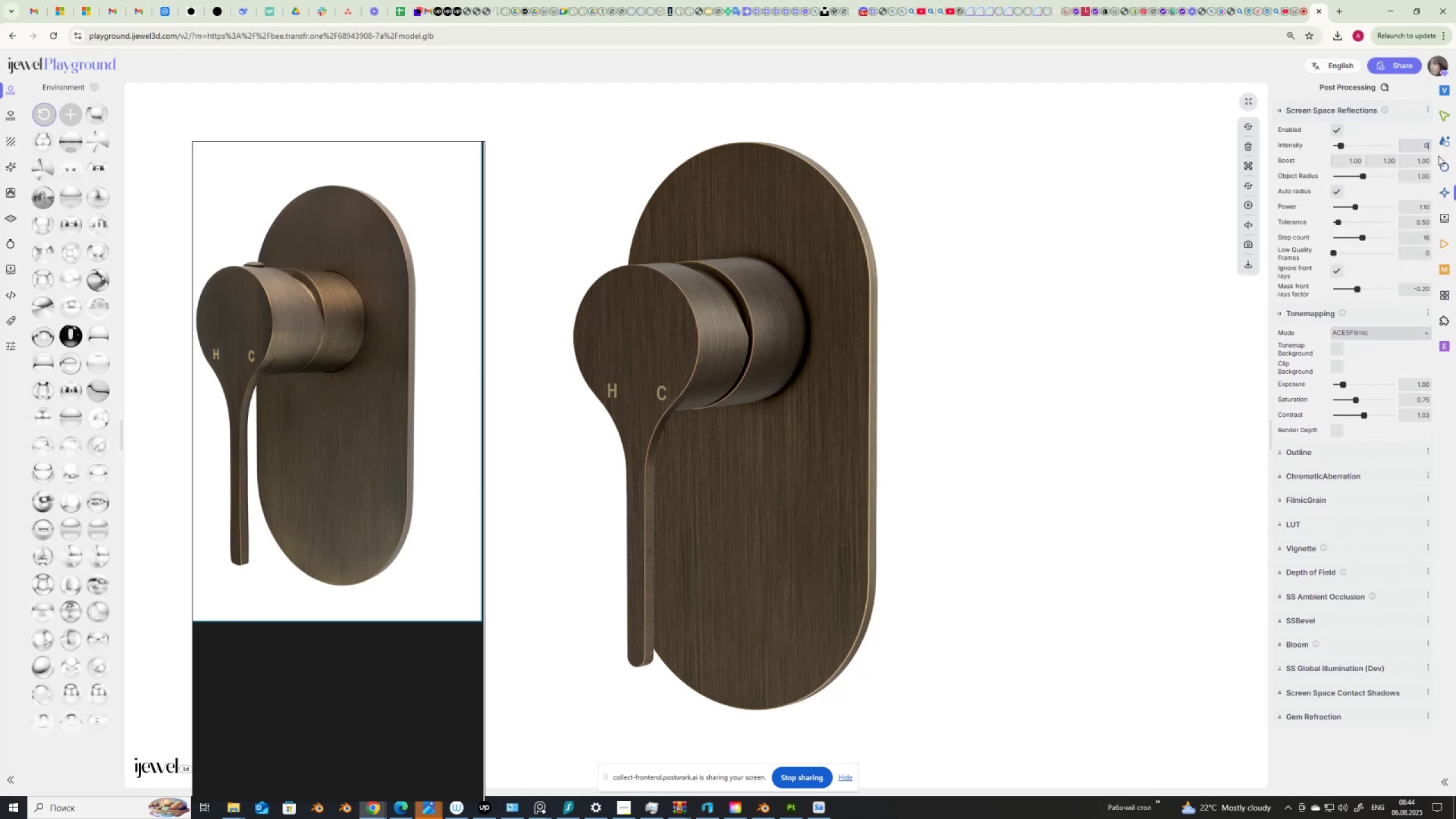 
key(Numpad2)
 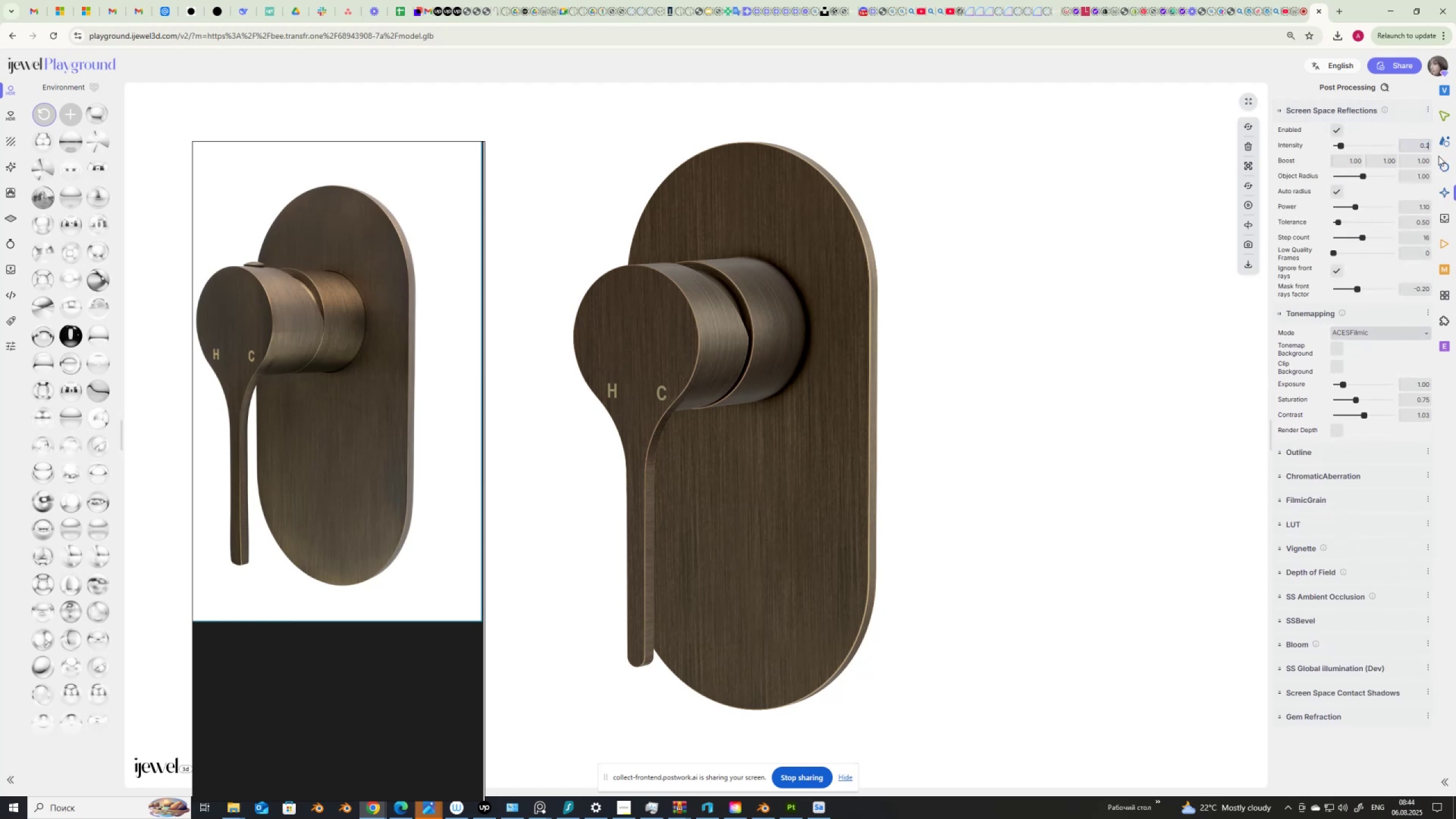 
key(NumpadEnter)
 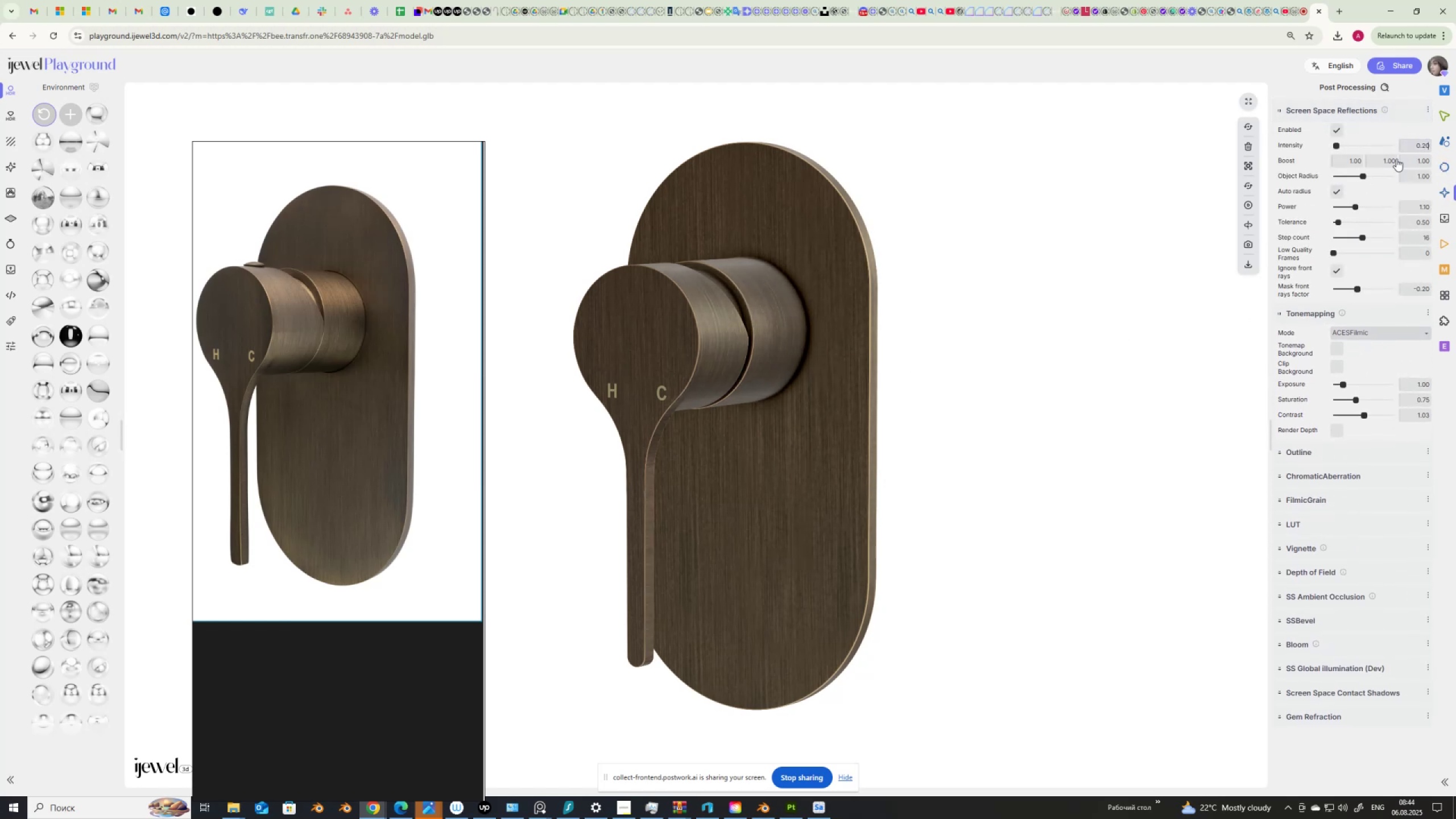 
left_click([1338, 131])
 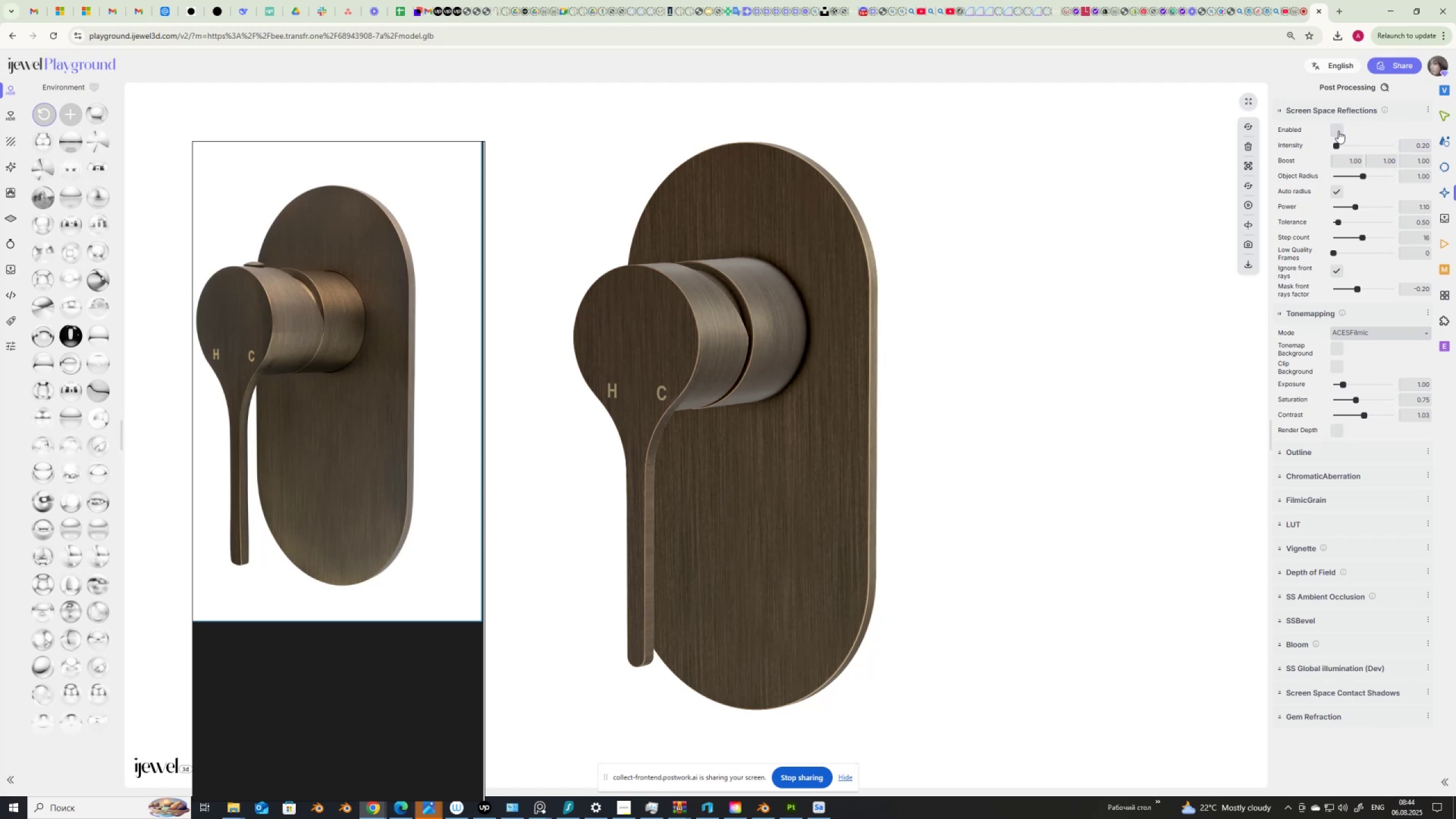 
left_click([1338, 131])
 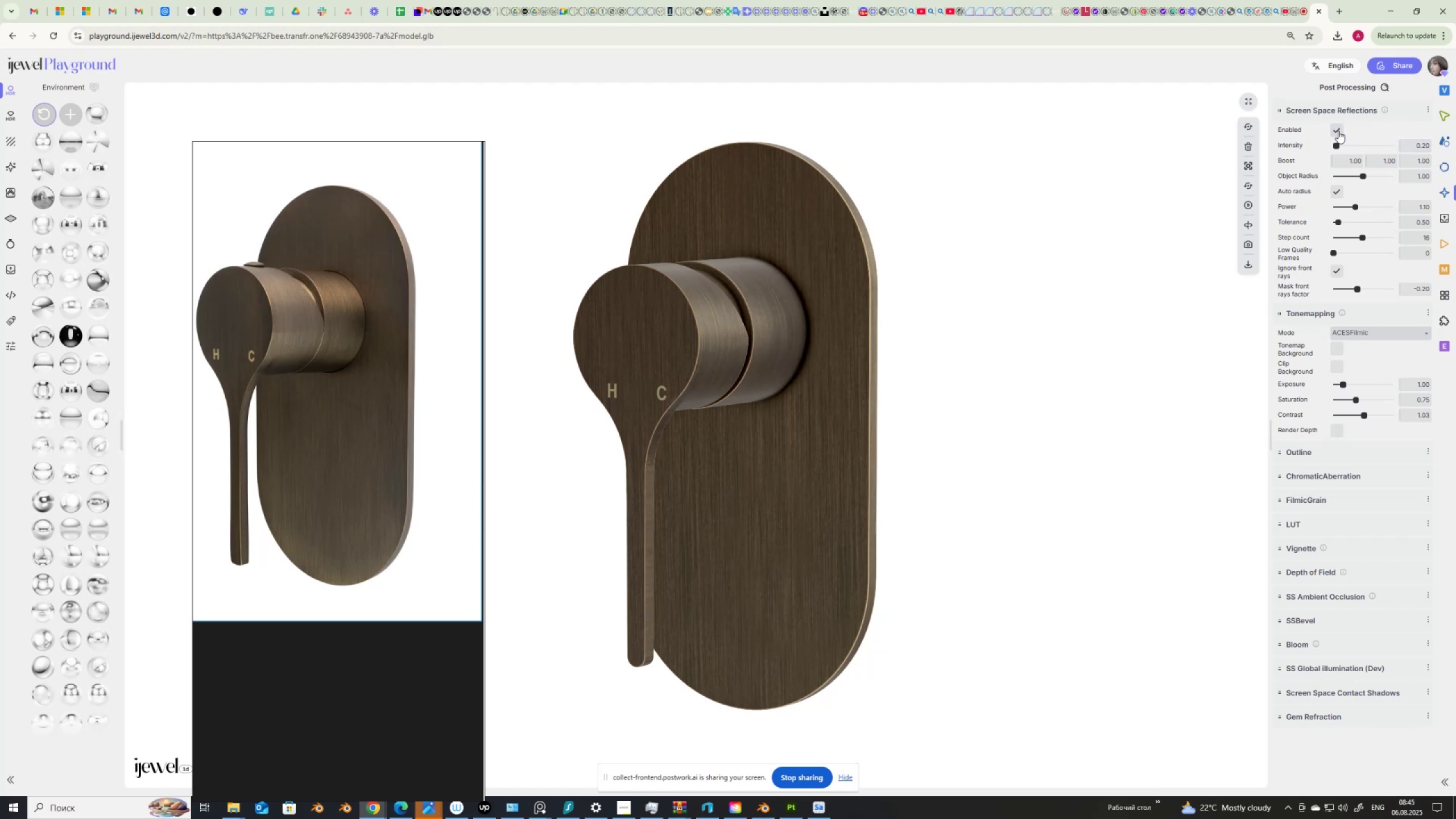 
wait(7.48)
 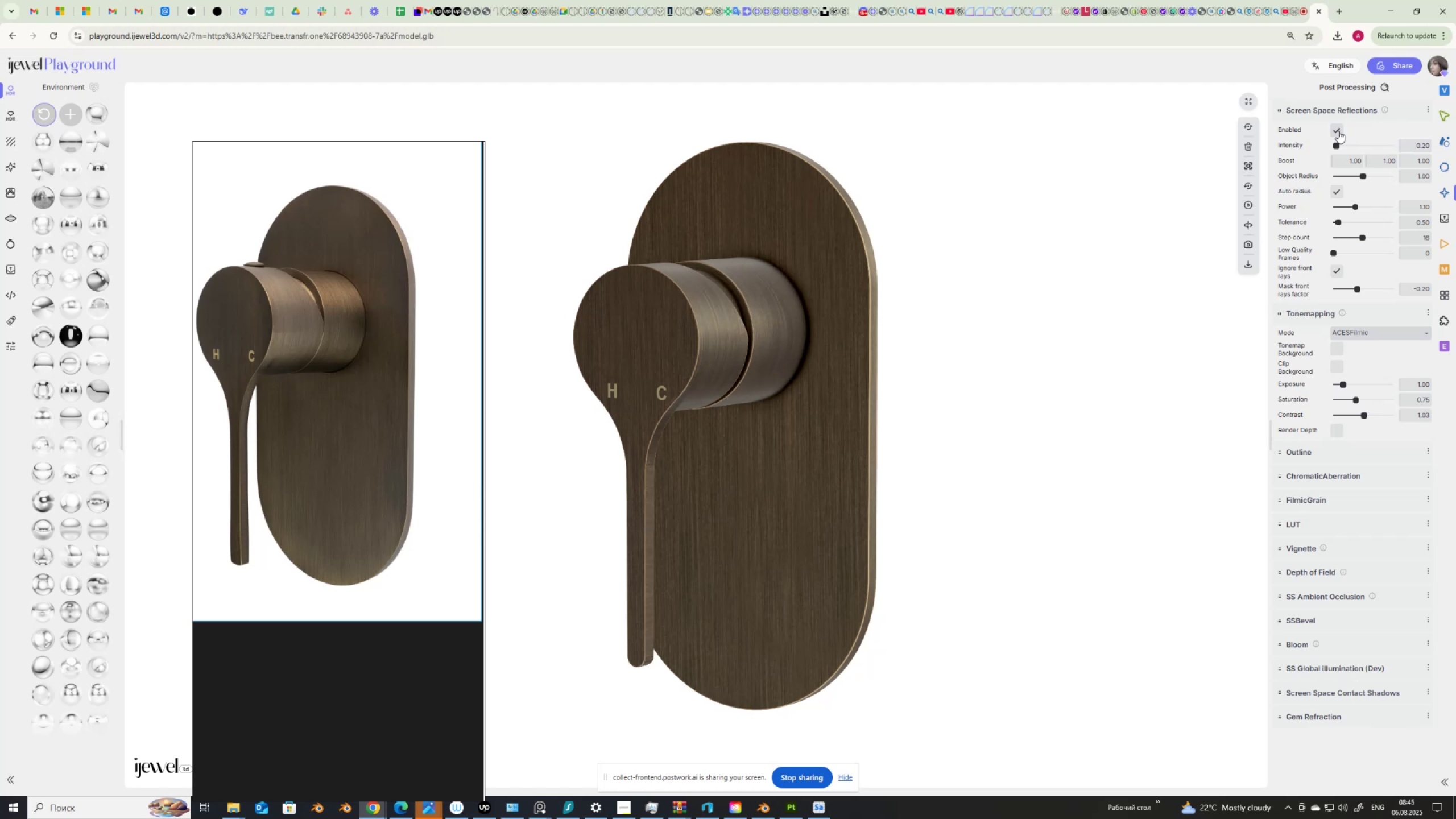 
scroll: coordinate [301, 478], scroll_direction: up, amount: 1.0
 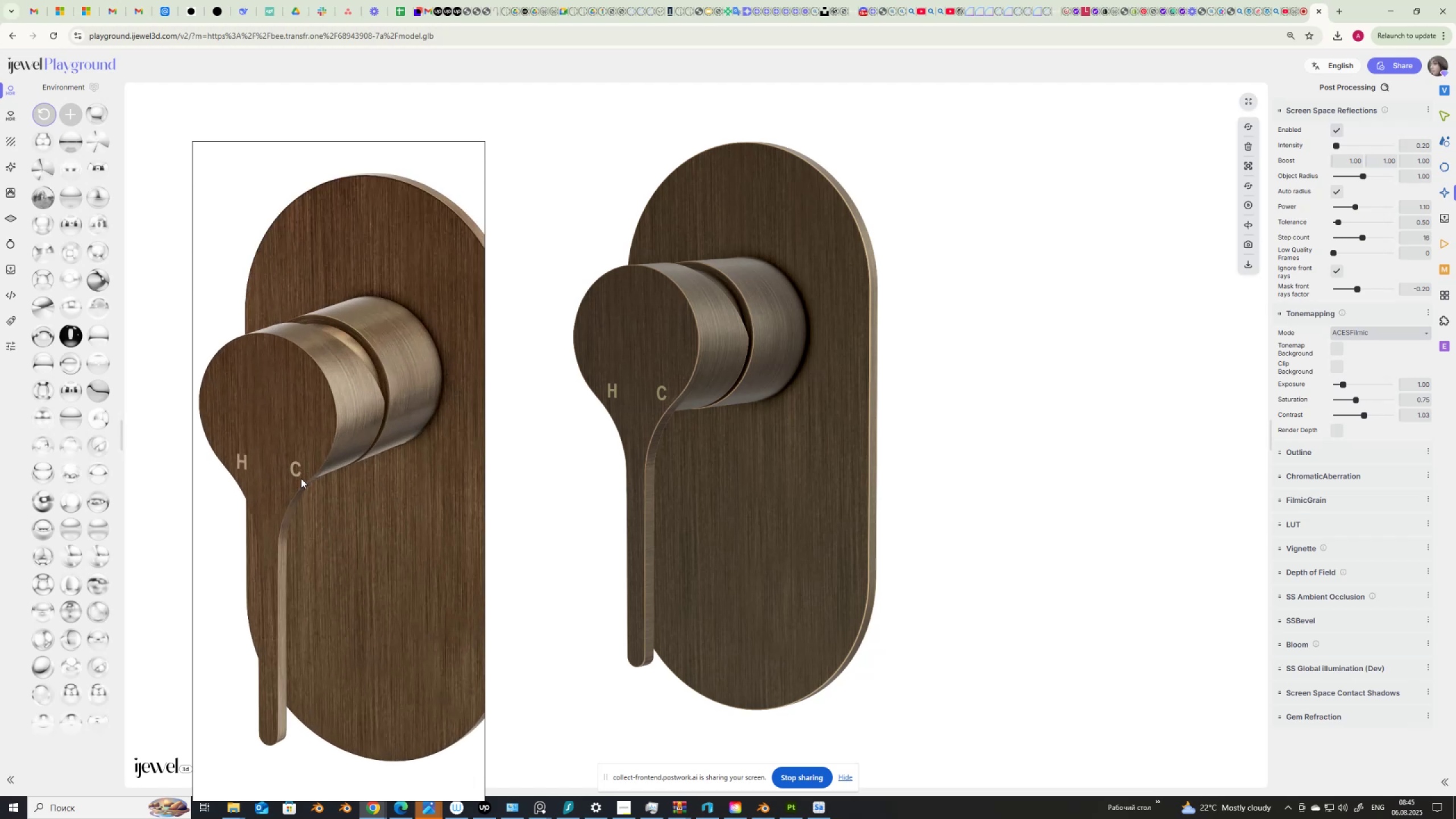 
scroll: coordinate [370, 426], scroll_direction: down, amount: 13.0
 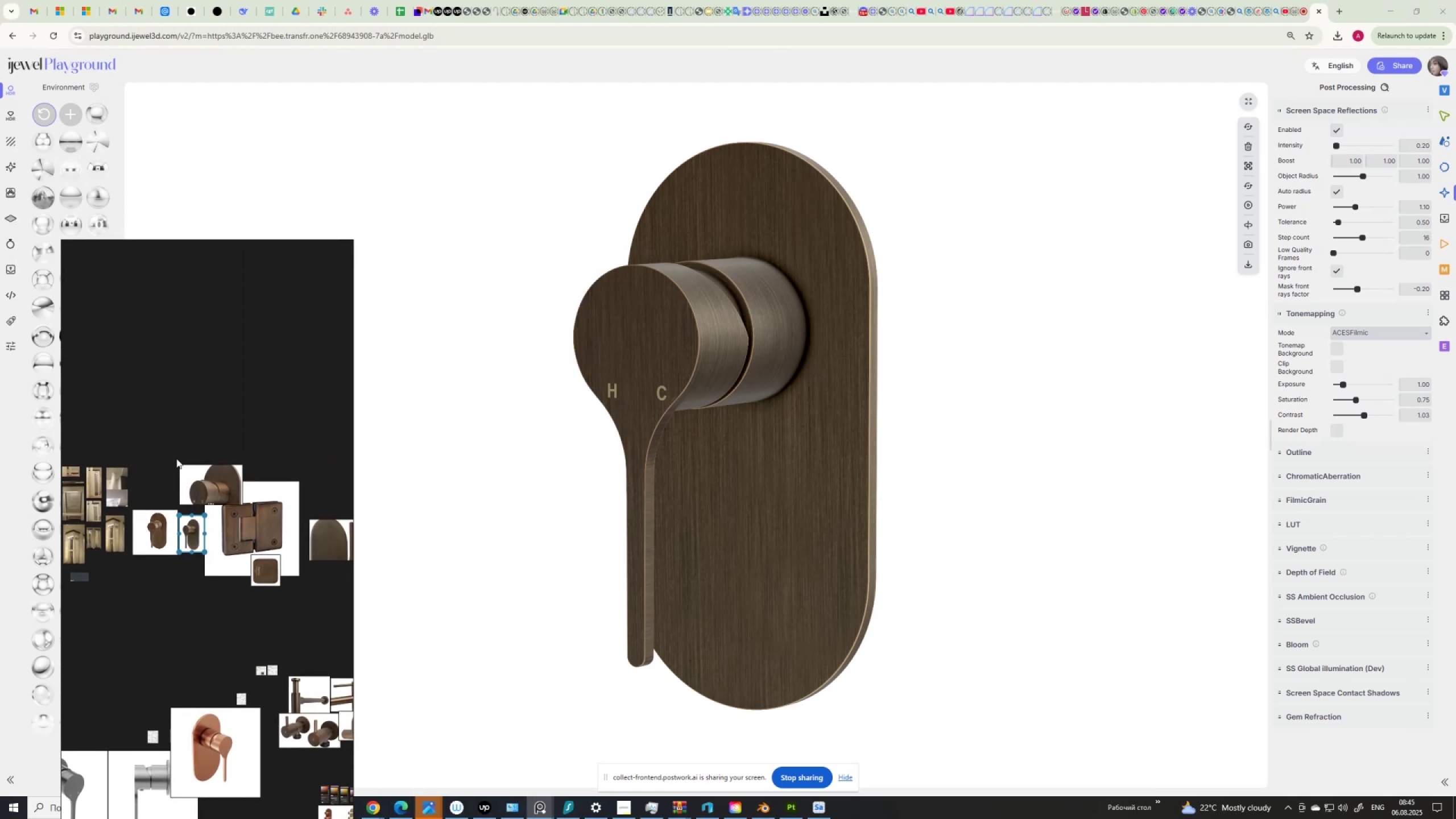 
mouse_move([272, 426])
 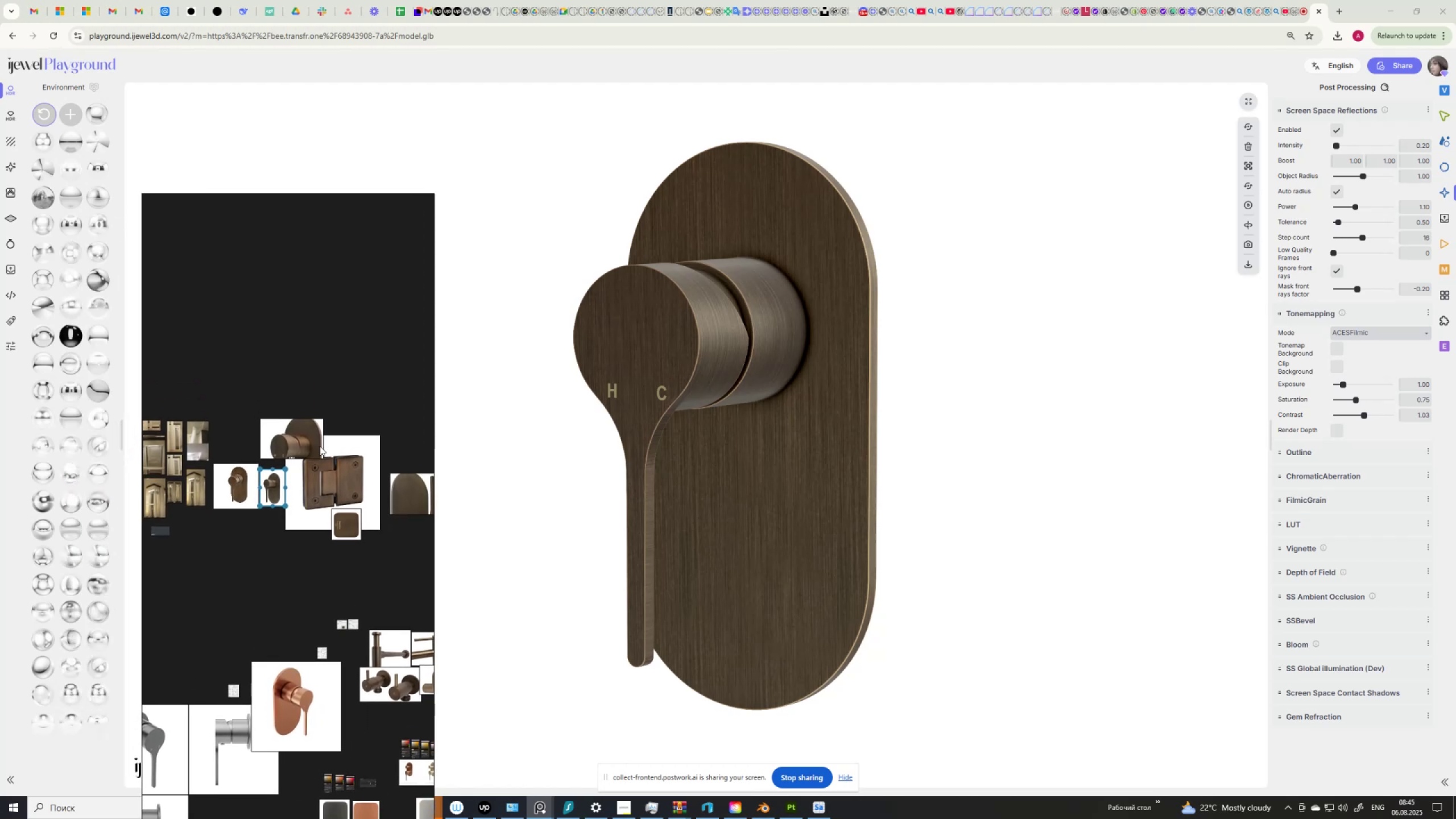 
scroll: coordinate [312, 440], scroll_direction: up, amount: 5.0
 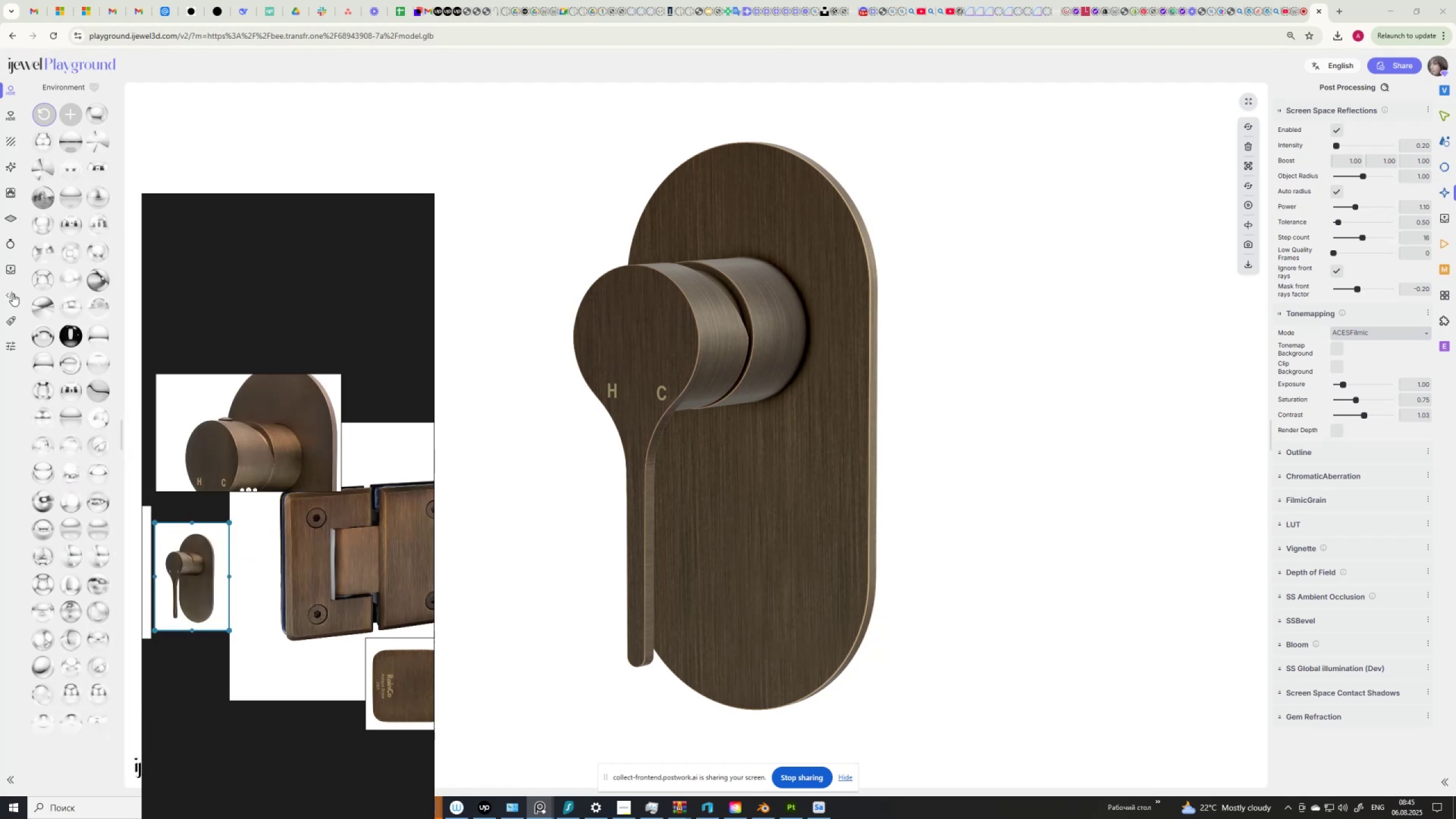 
wait(5.36)
 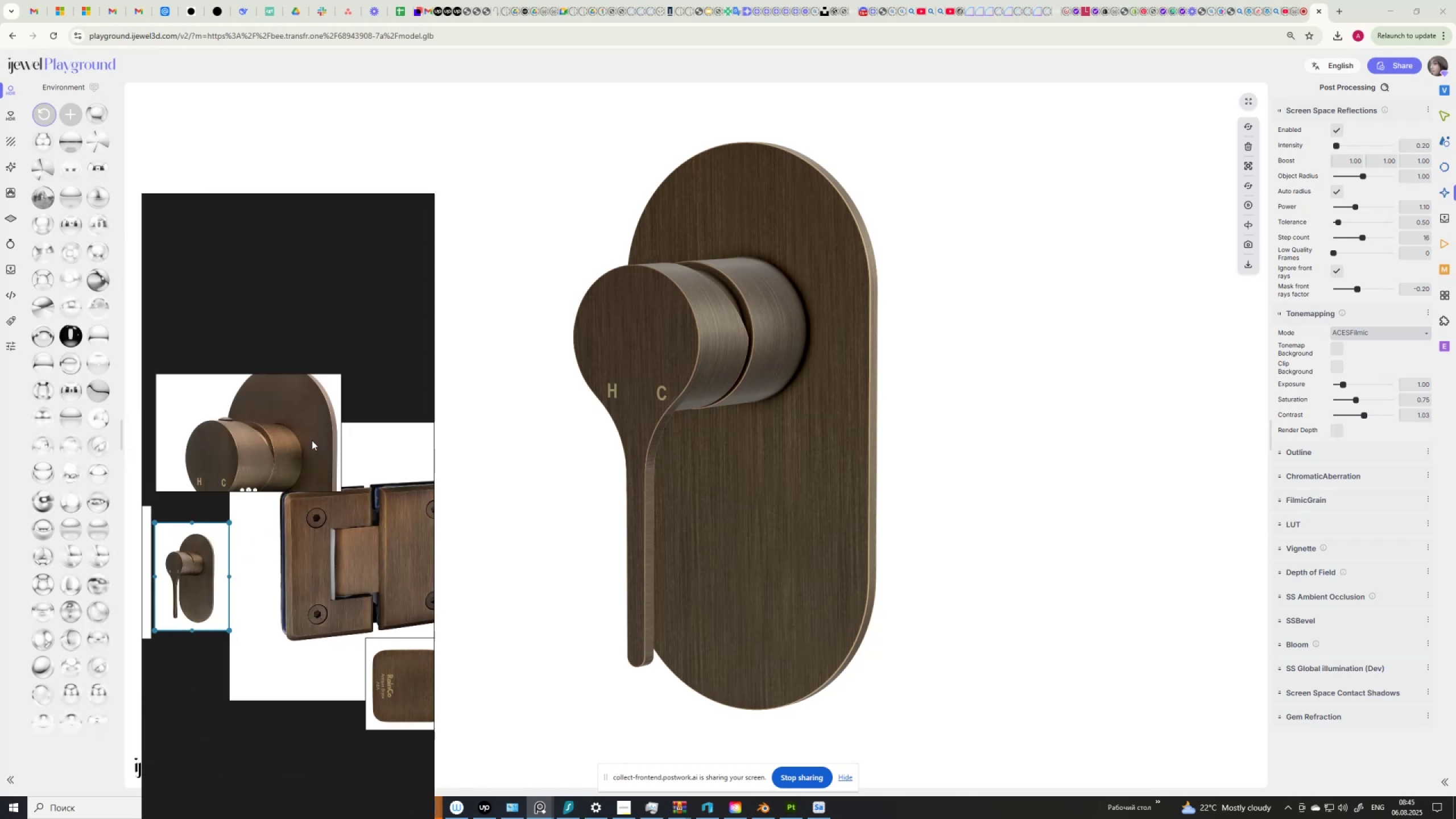 
left_click([10, 269])
 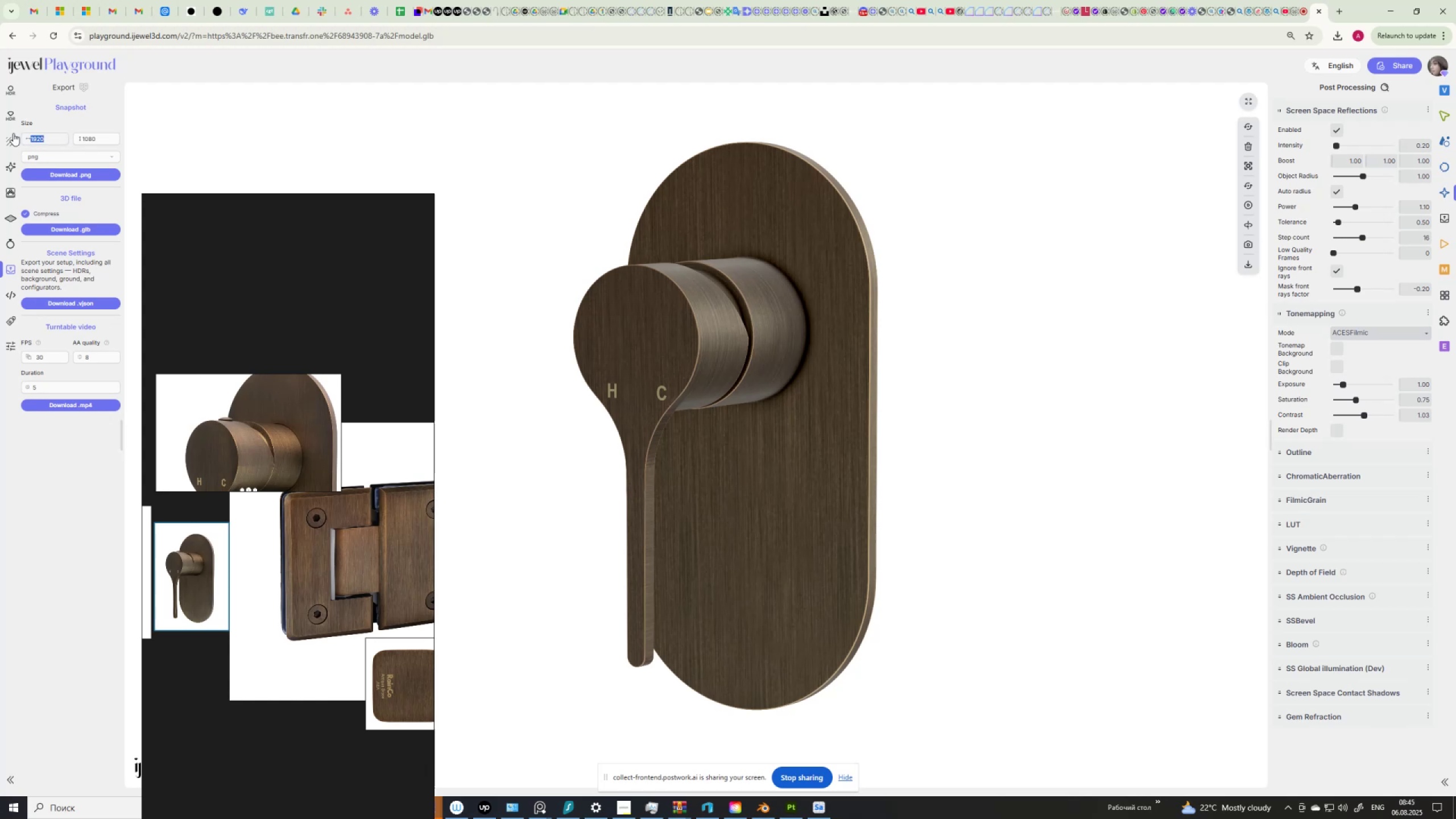 
key(Numpad1)
 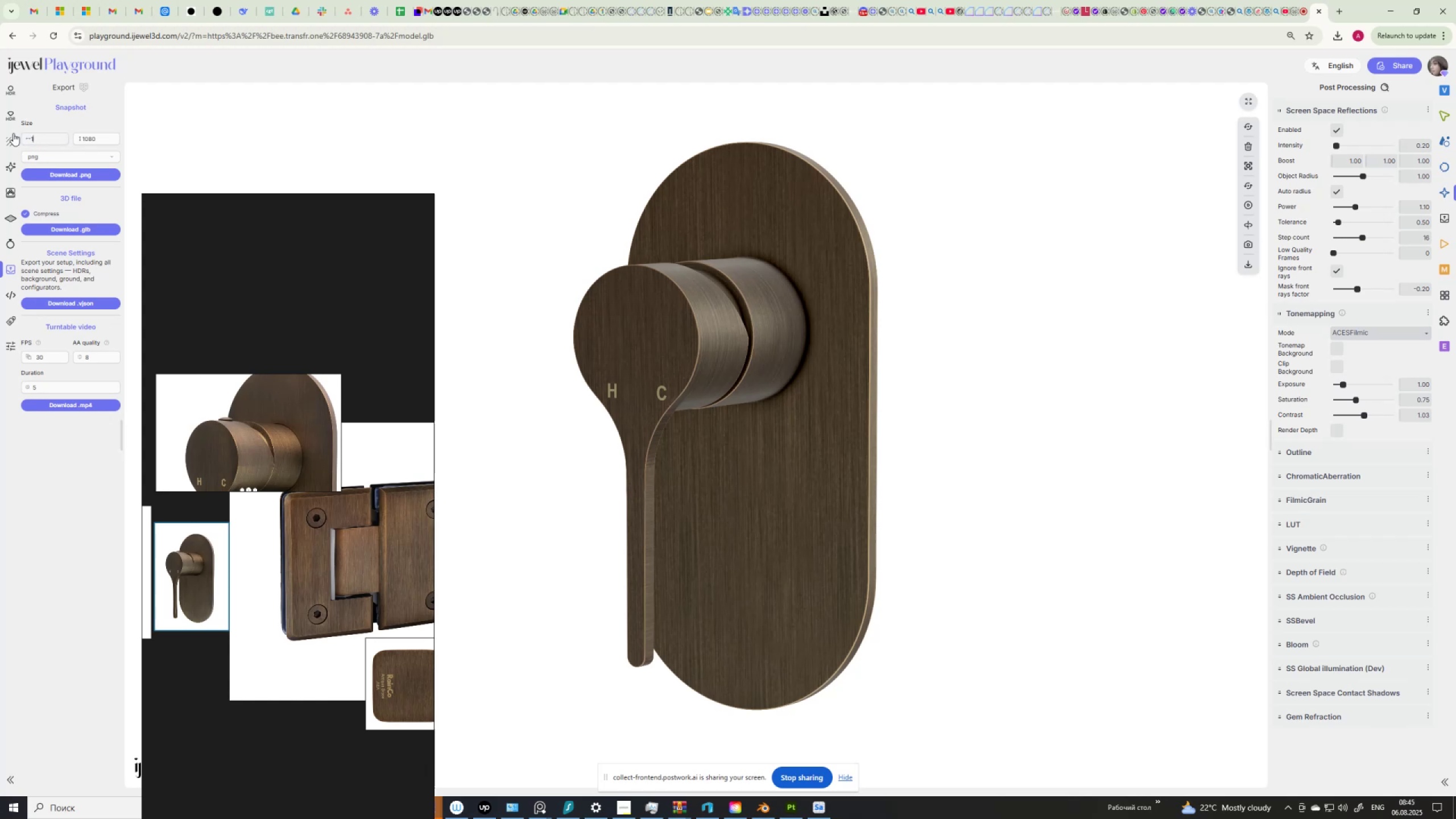 
key(Numpad4)
 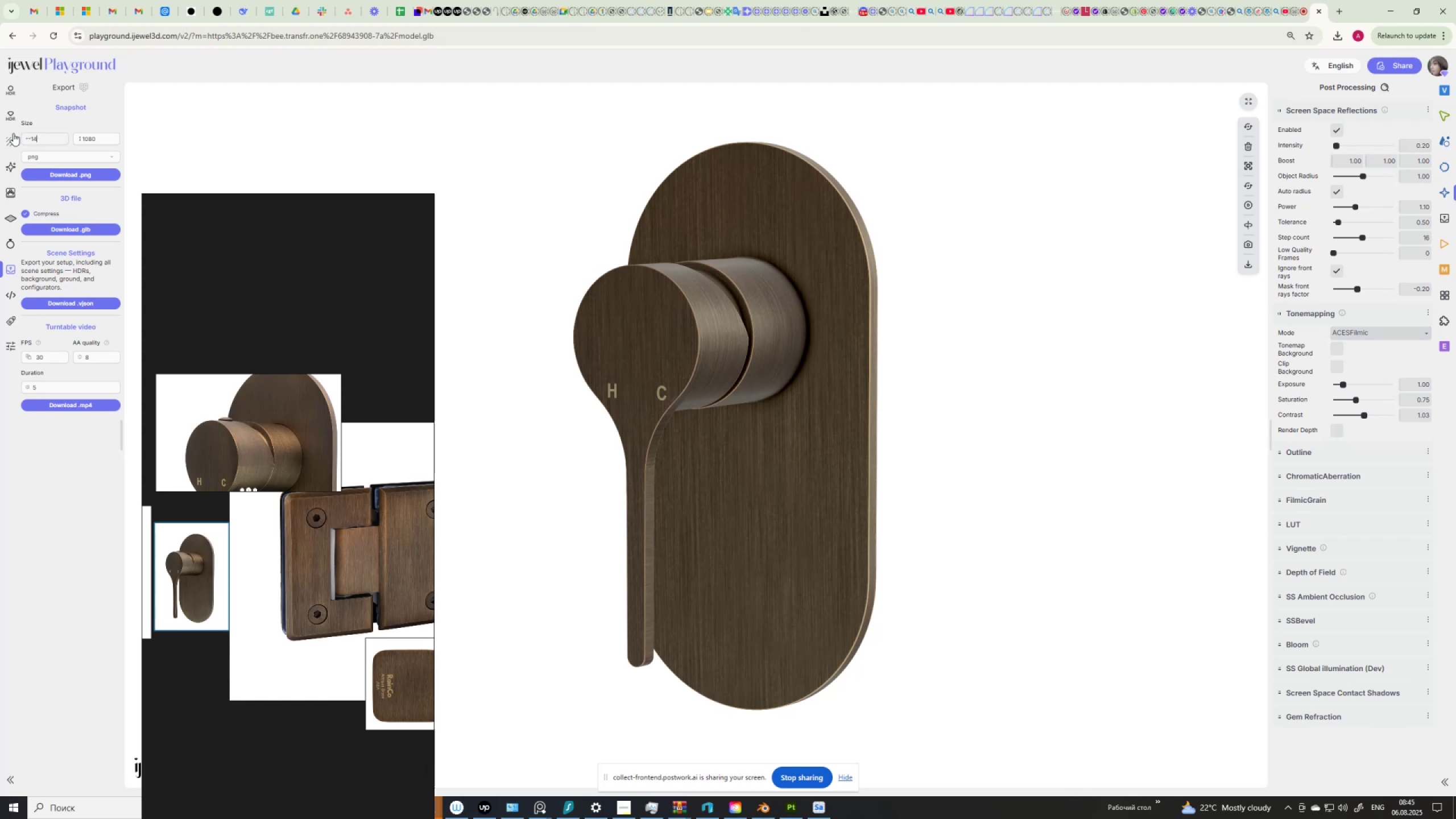 
key(Numpad0)
 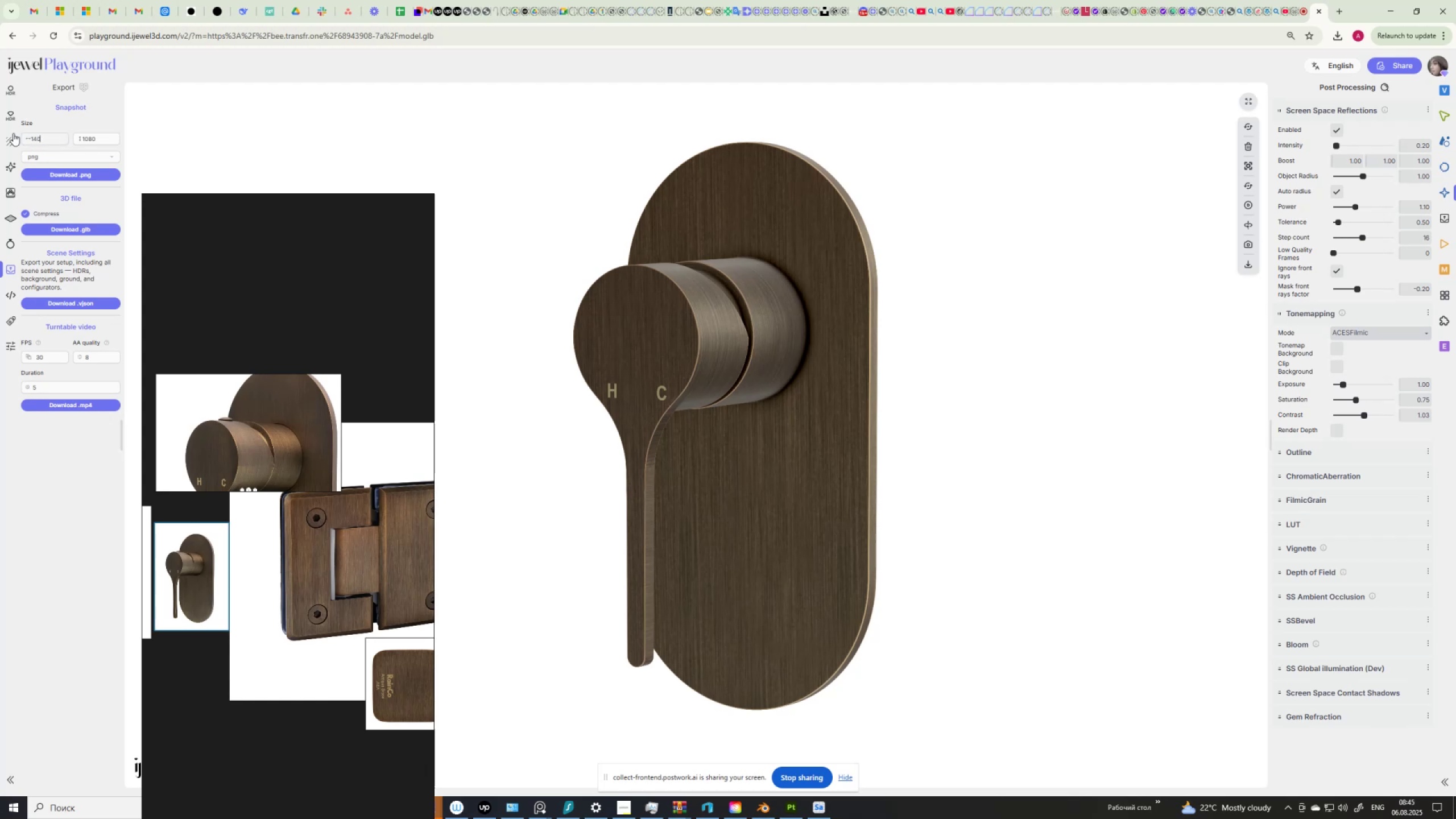 
key(Numpad0)
 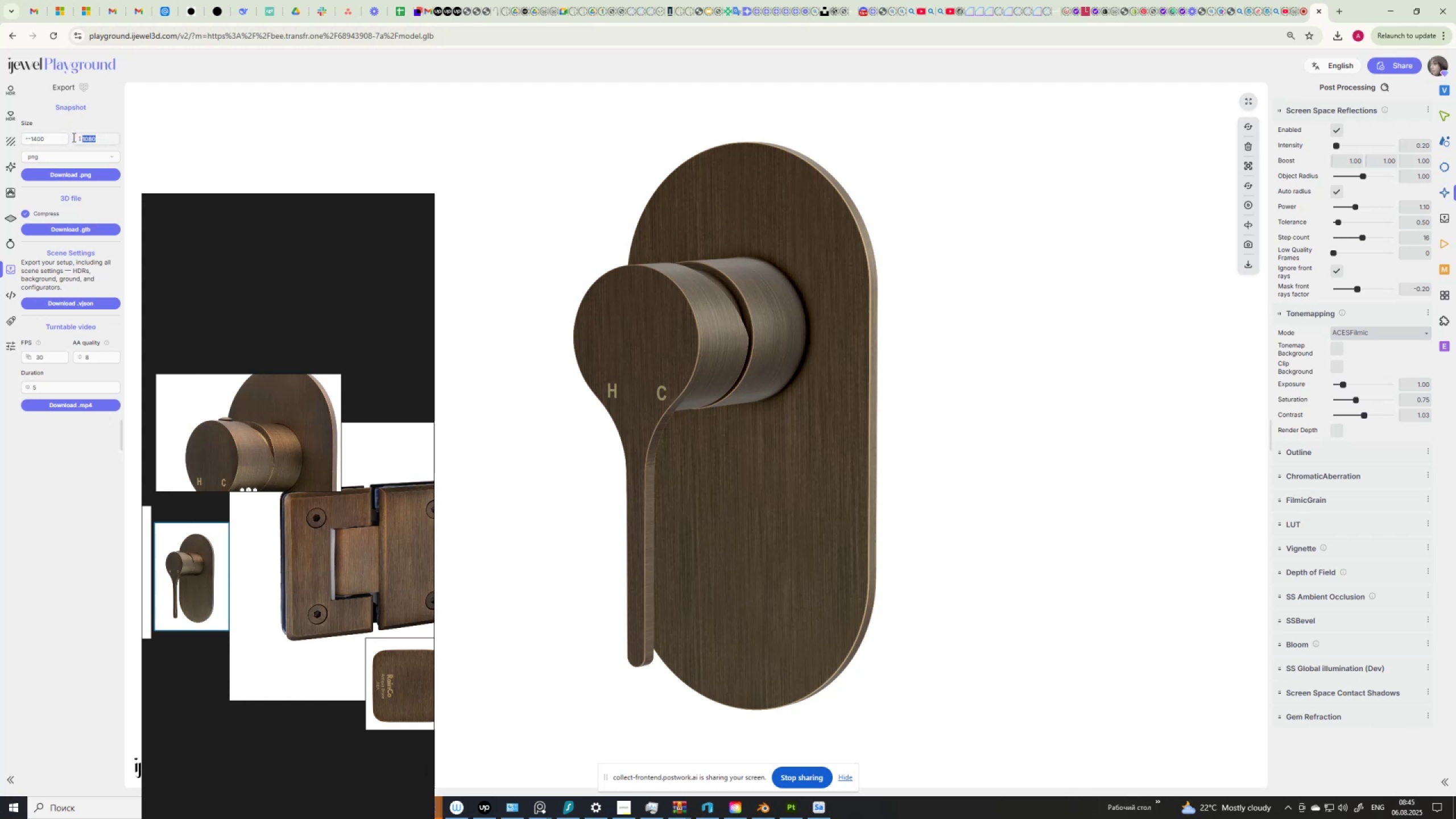 
key(Numpad1)
 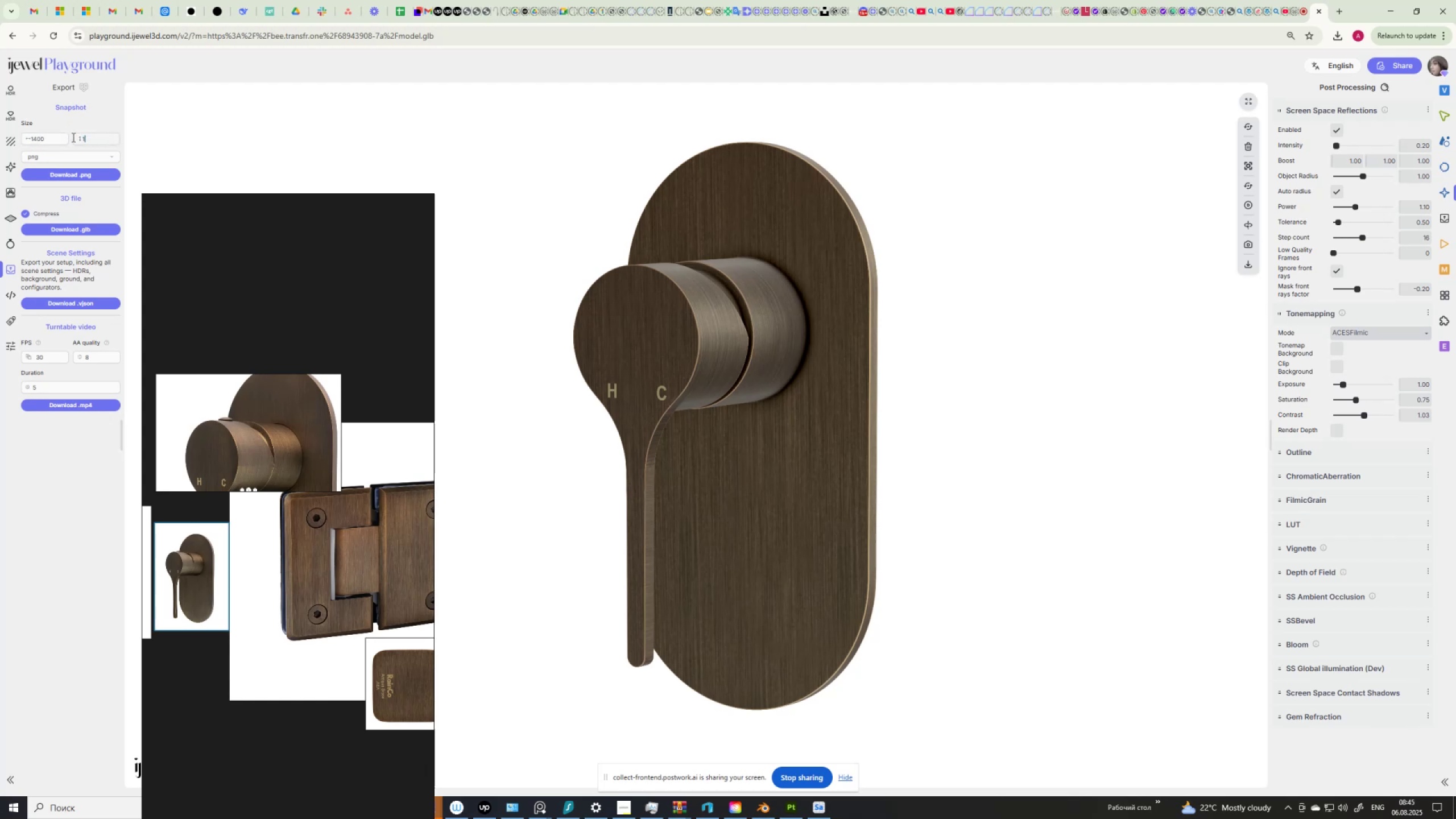 
key(Numpad4)
 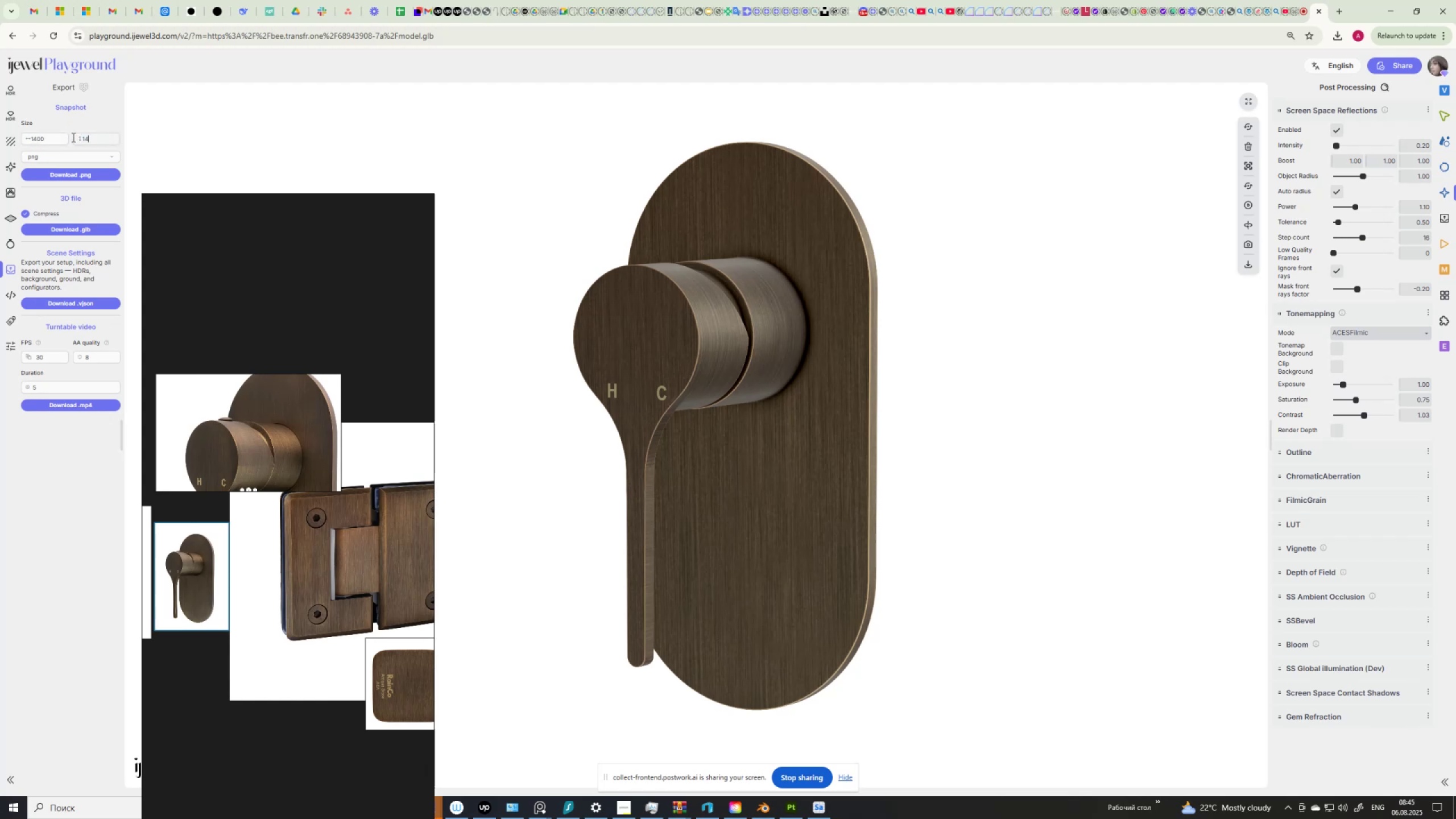 
key(Numpad0)
 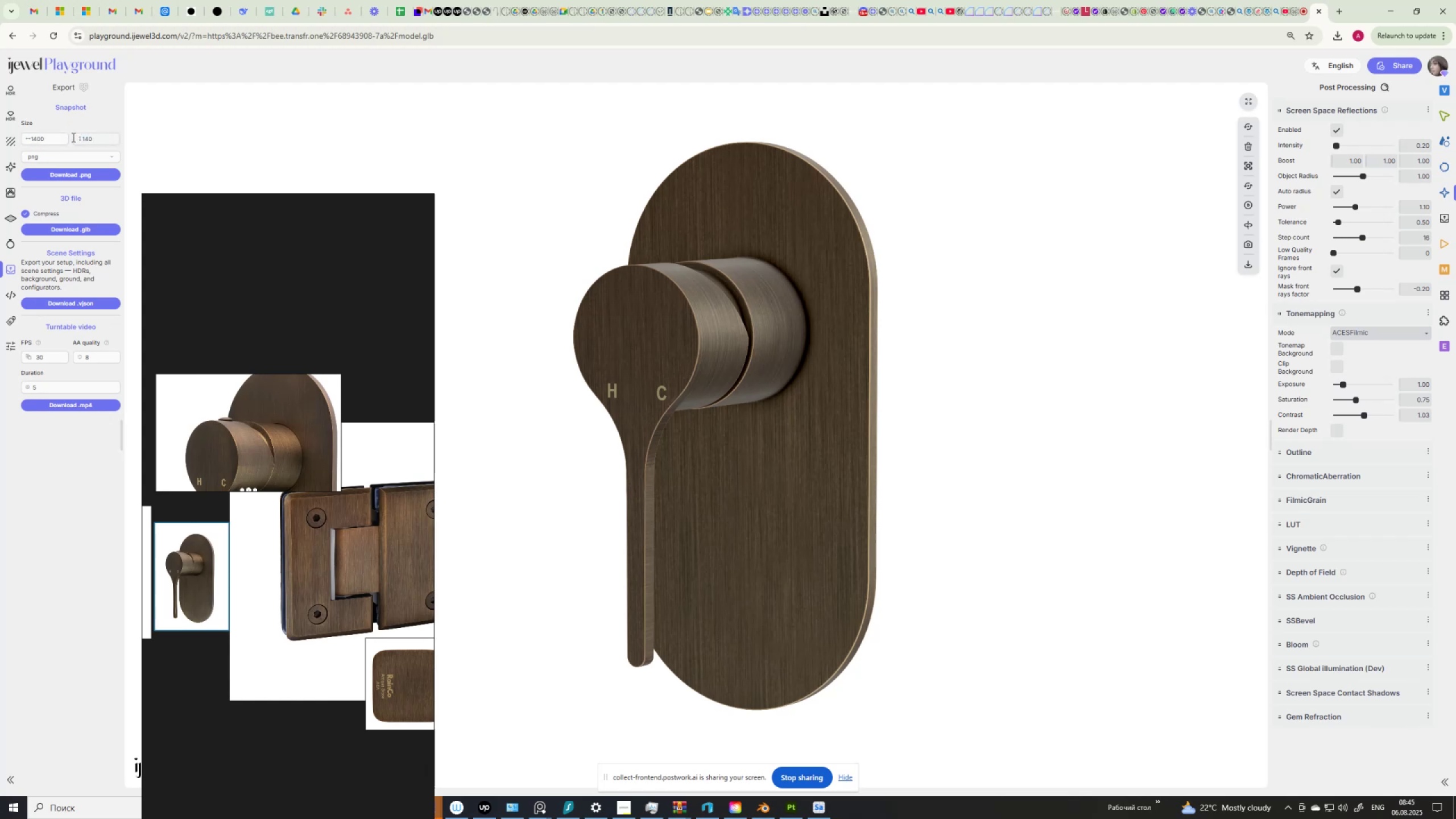 
key(Numpad0)
 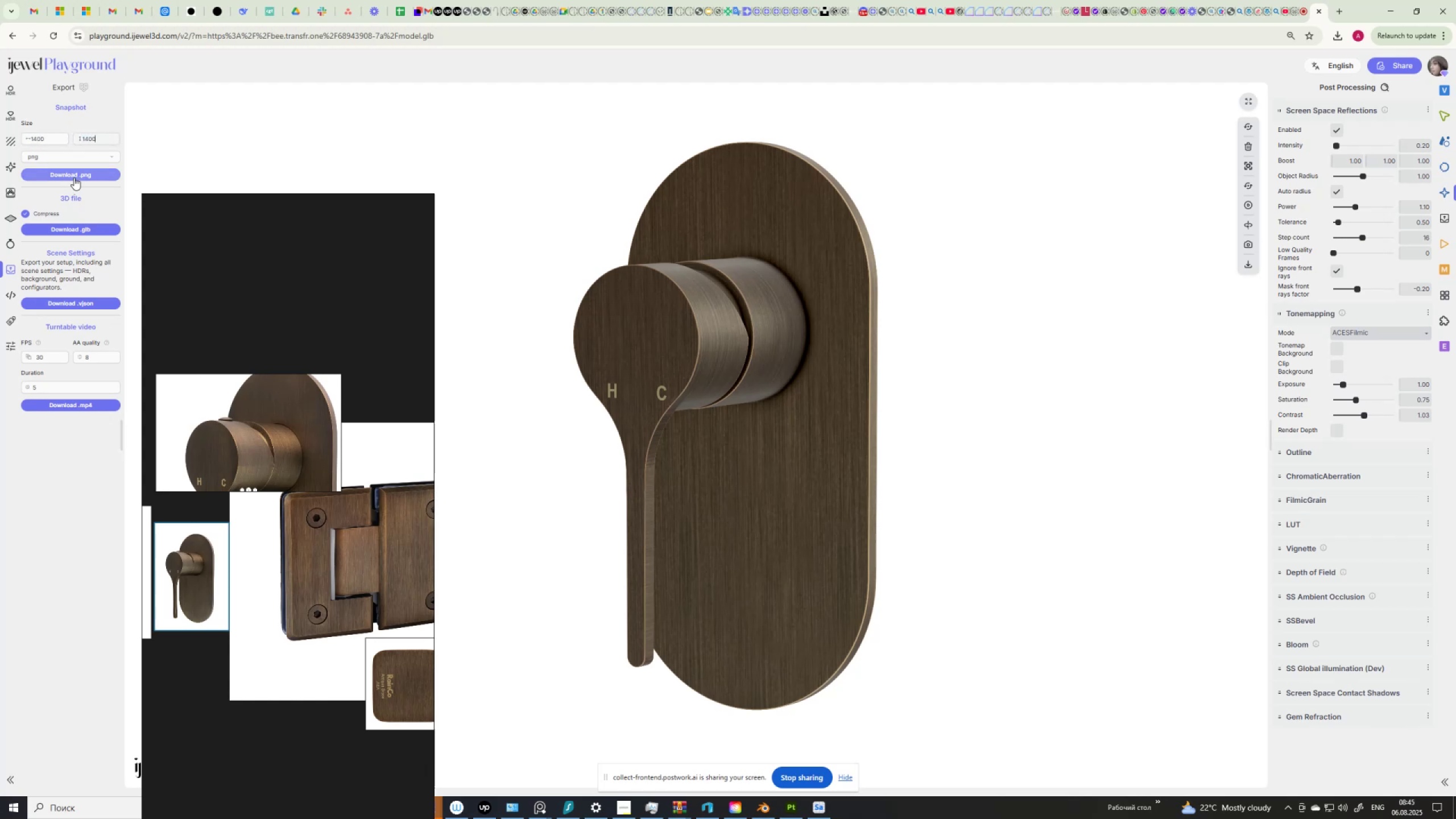 
left_click([76, 176])
 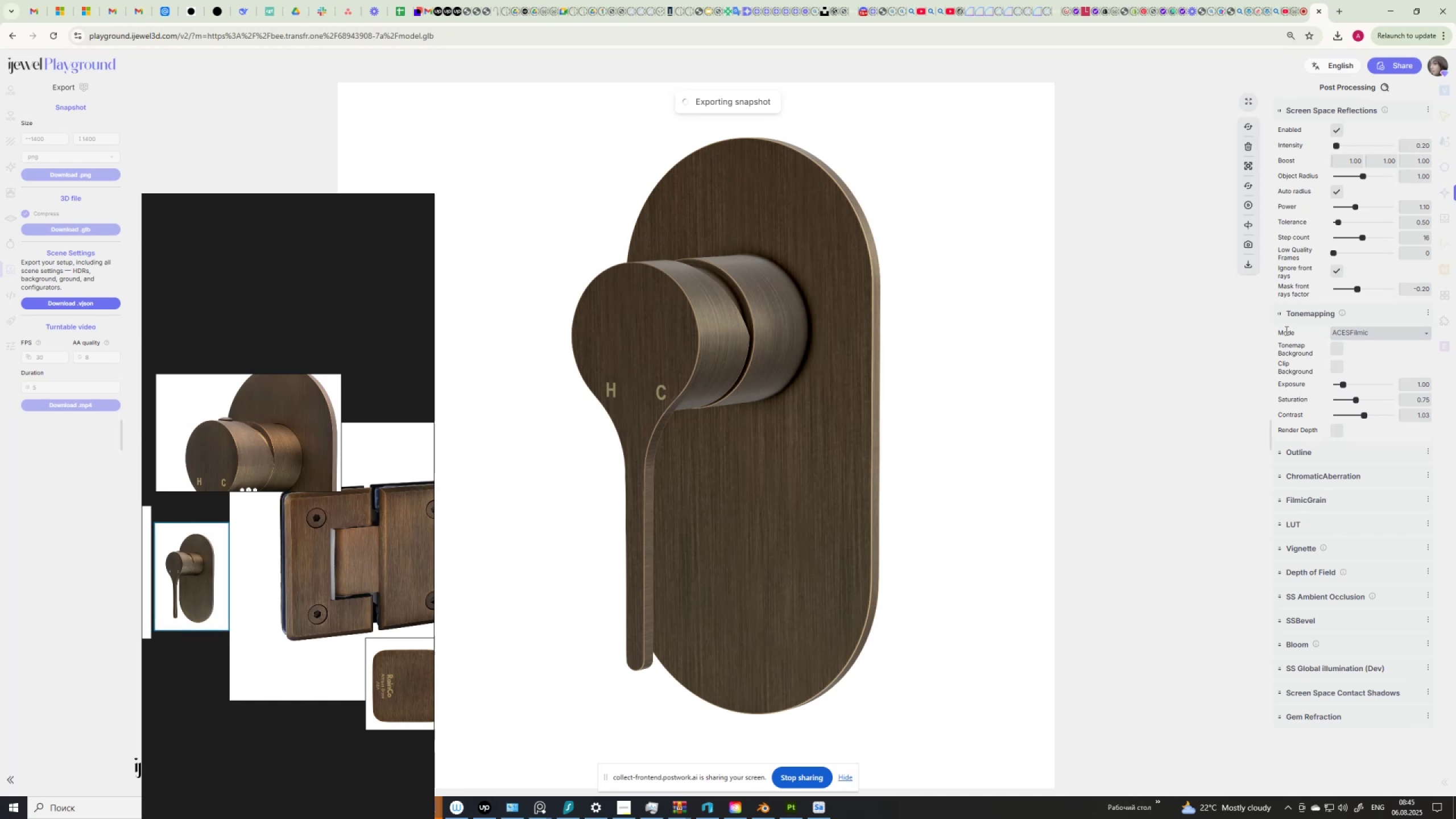 
mouse_move([1446, 213])
 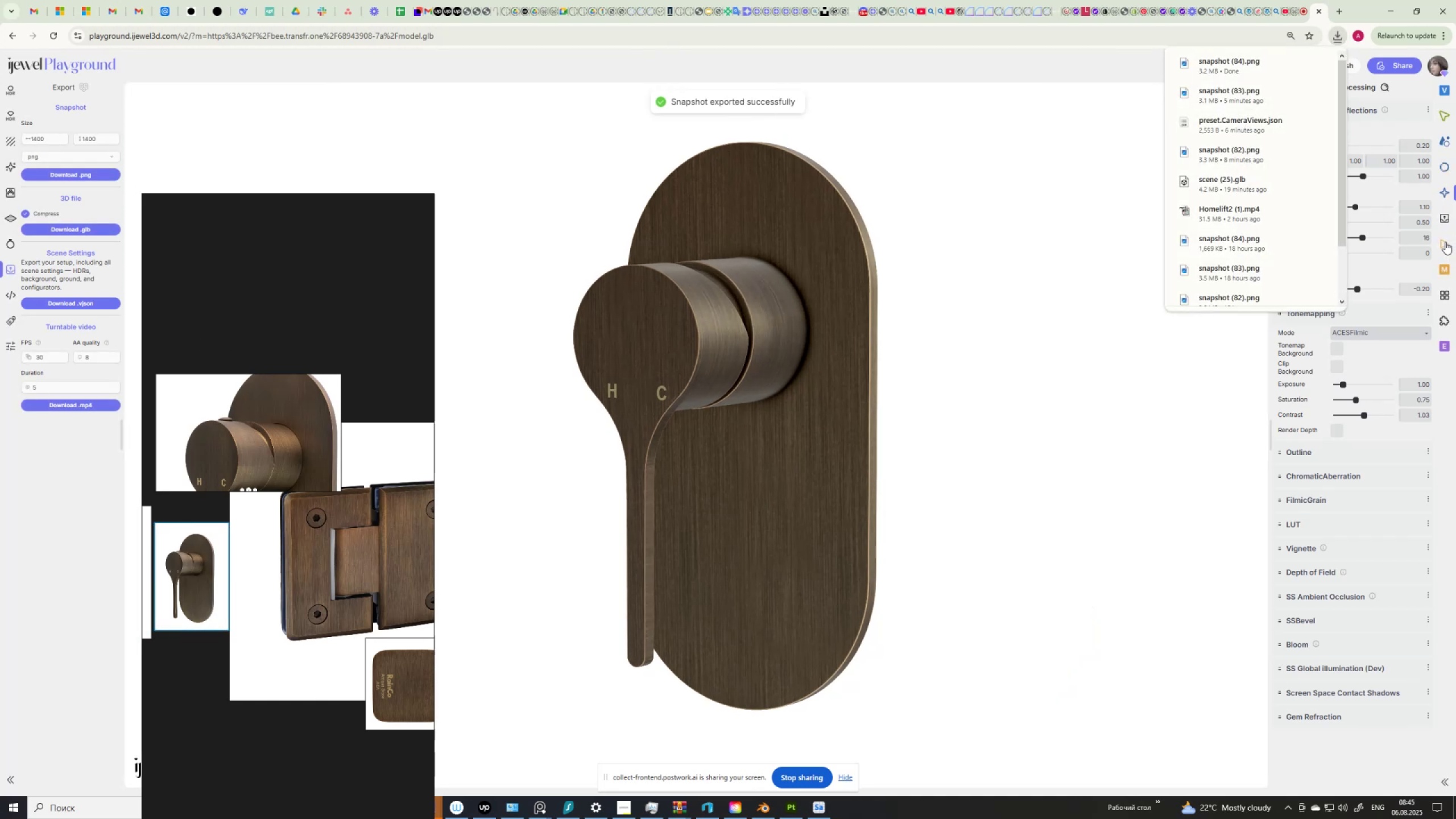 
left_click([1445, 242])
 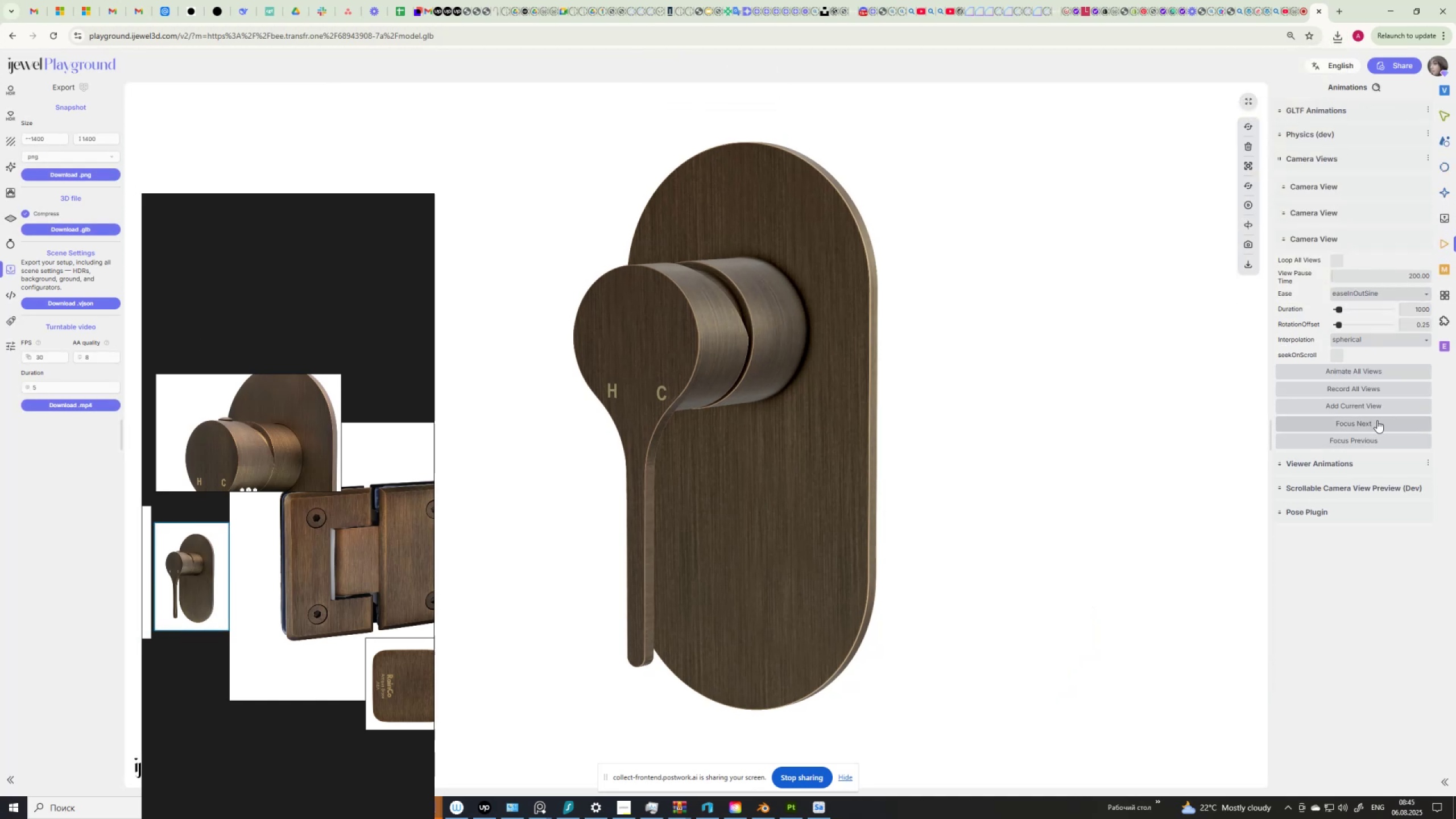 
left_click([1377, 421])
 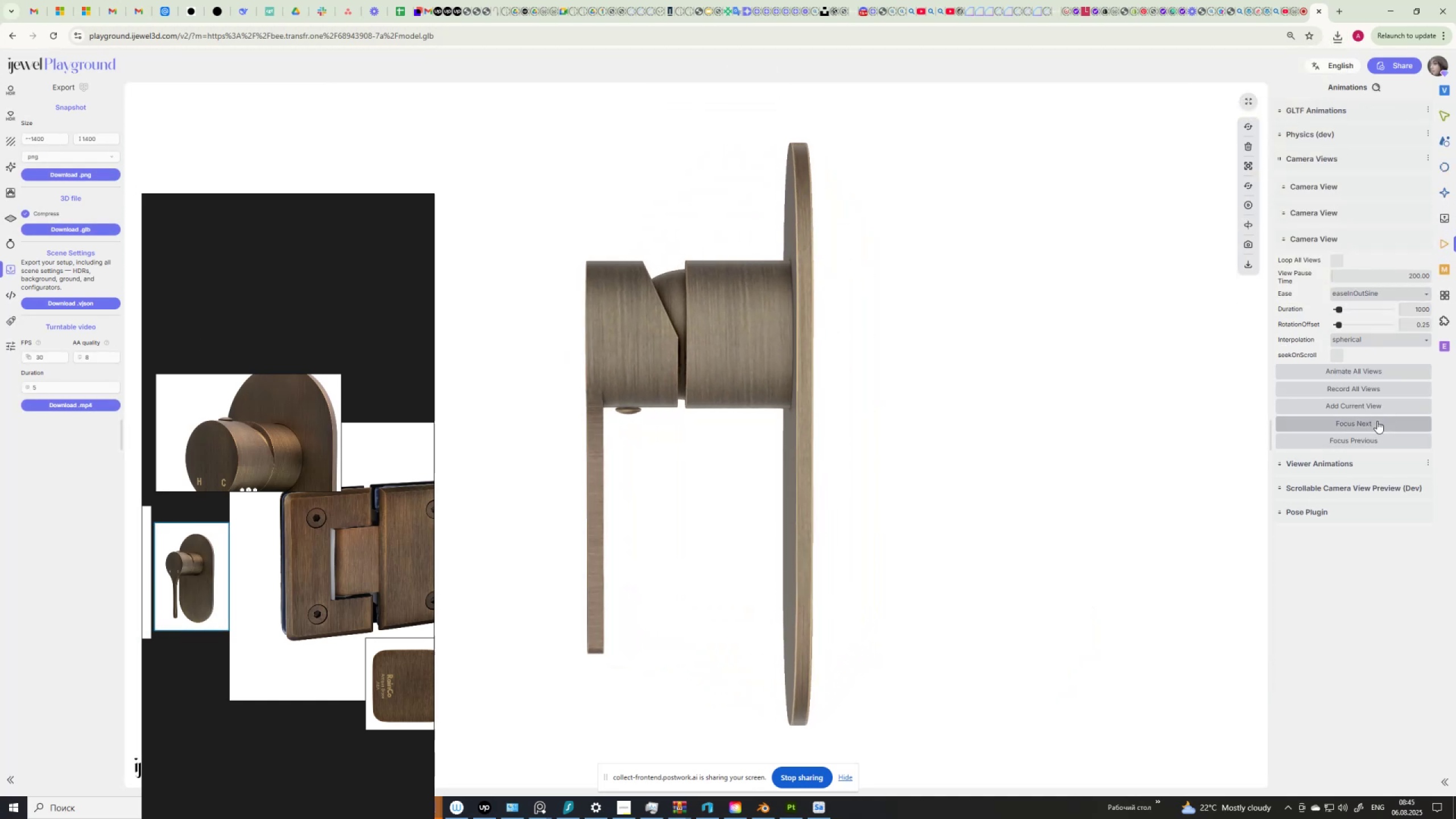 
left_click([1377, 421])
 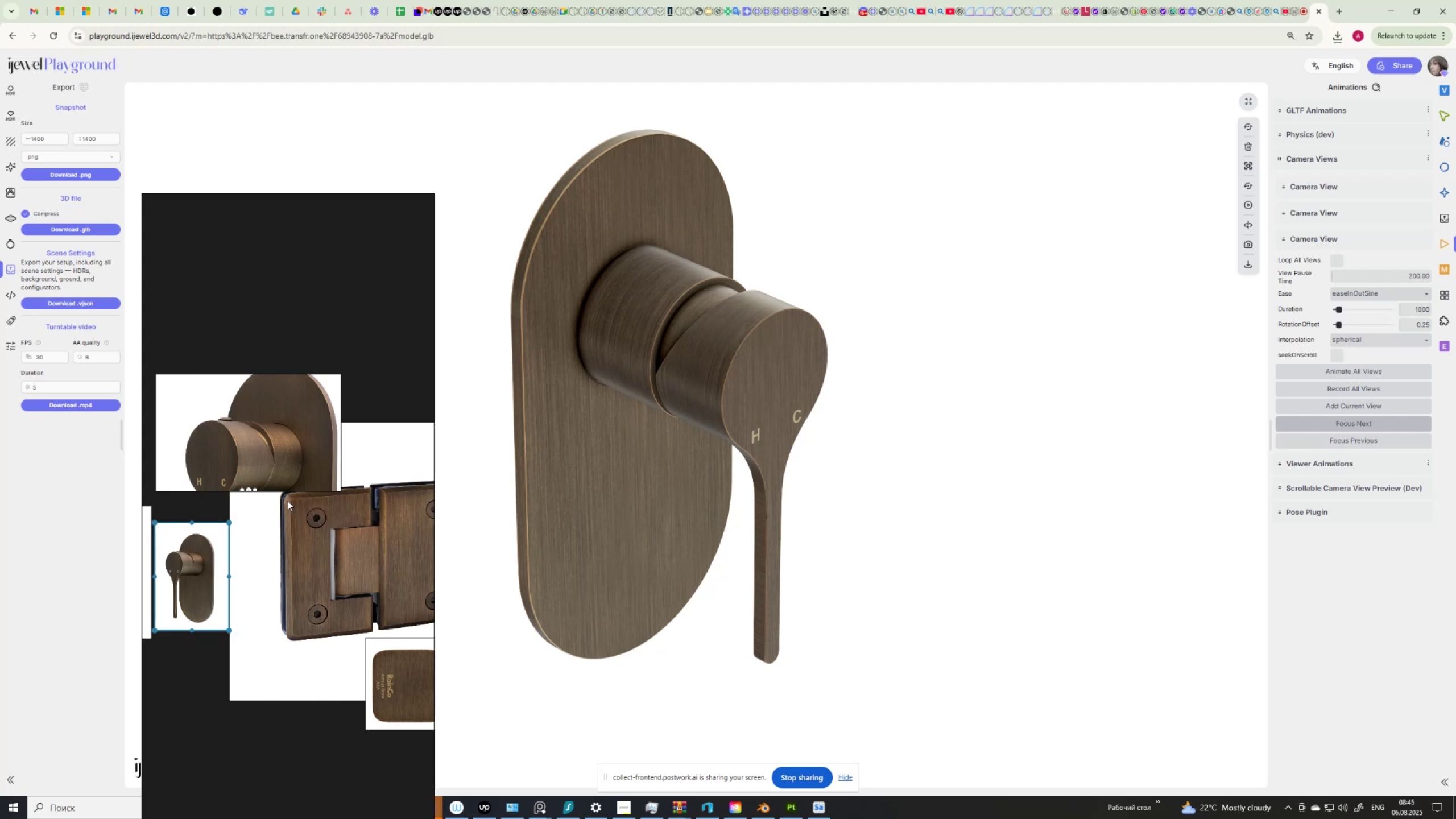 
wait(6.47)
 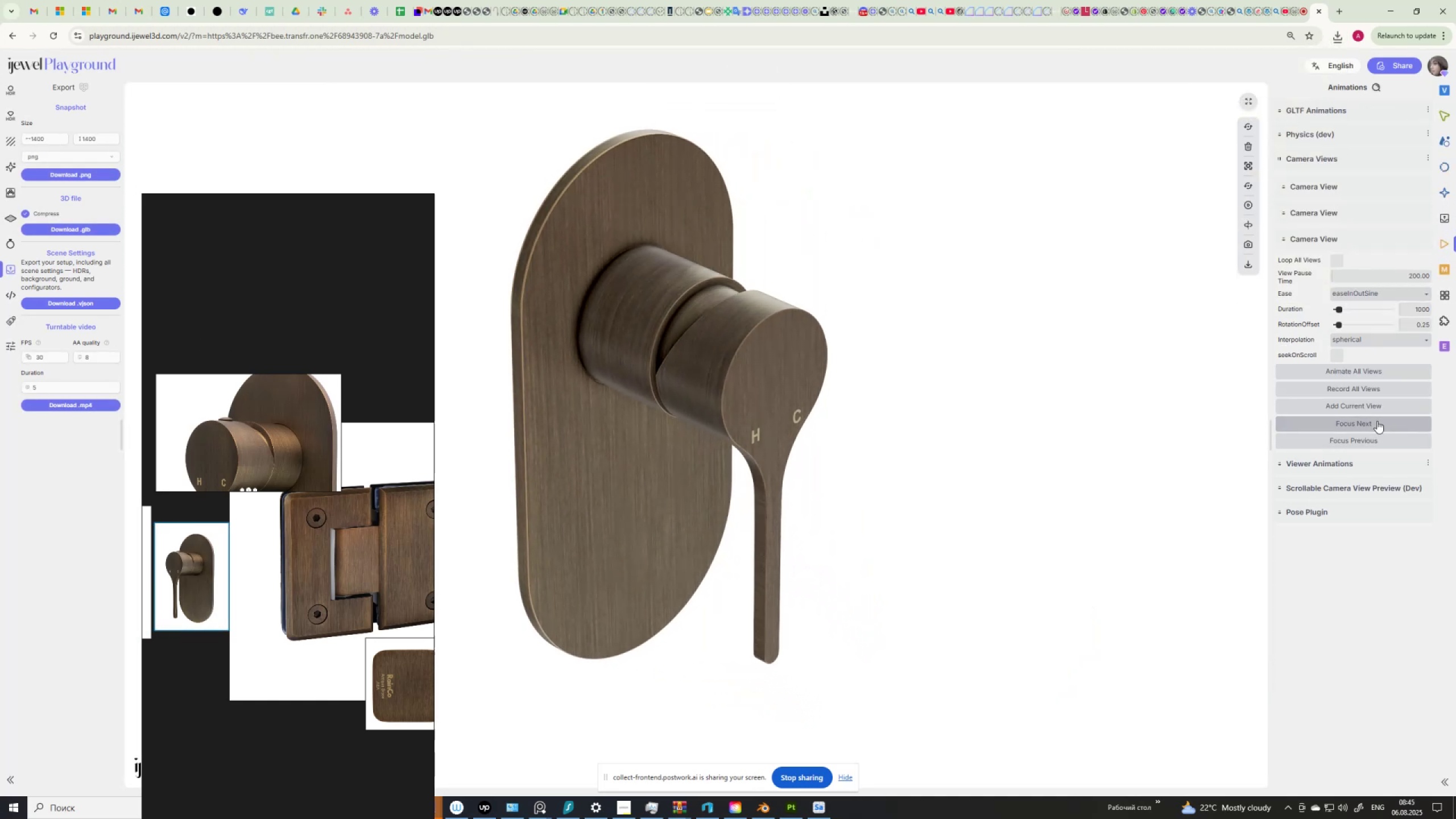 
scroll: coordinate [287, 500], scroll_direction: down, amount: 4.0
 